 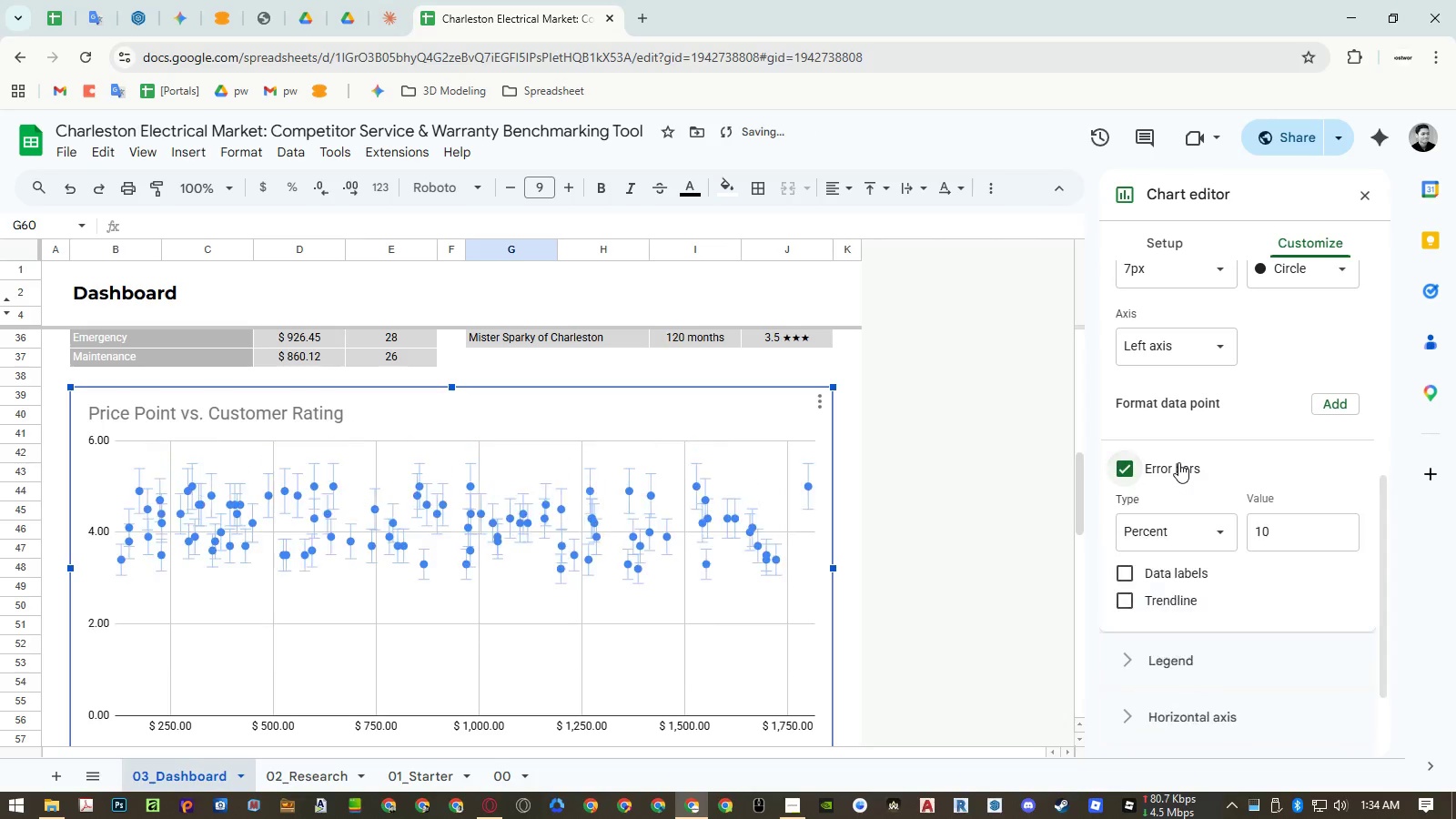 
left_click([1178, 462])
 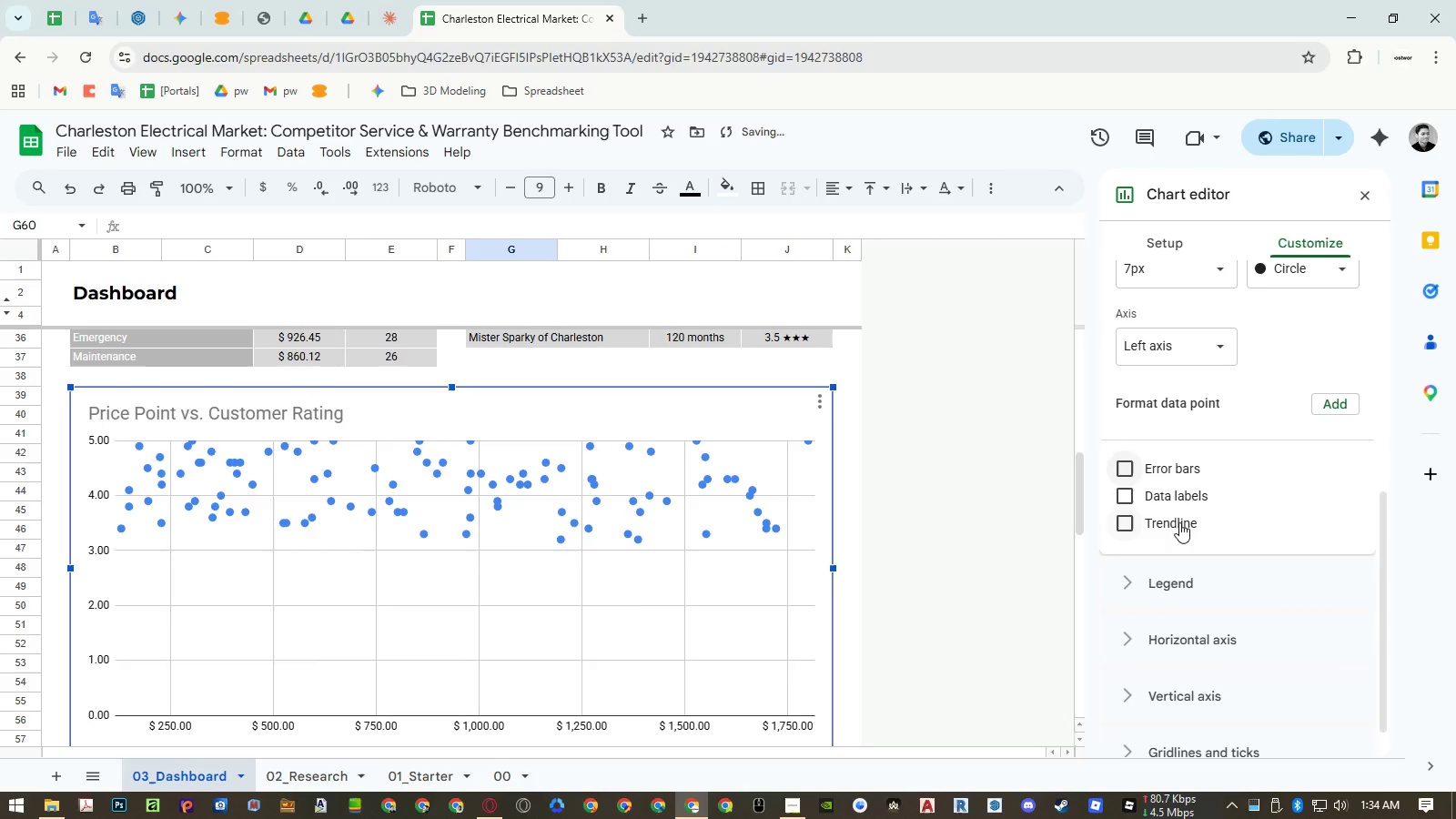 
left_click([1181, 528])
 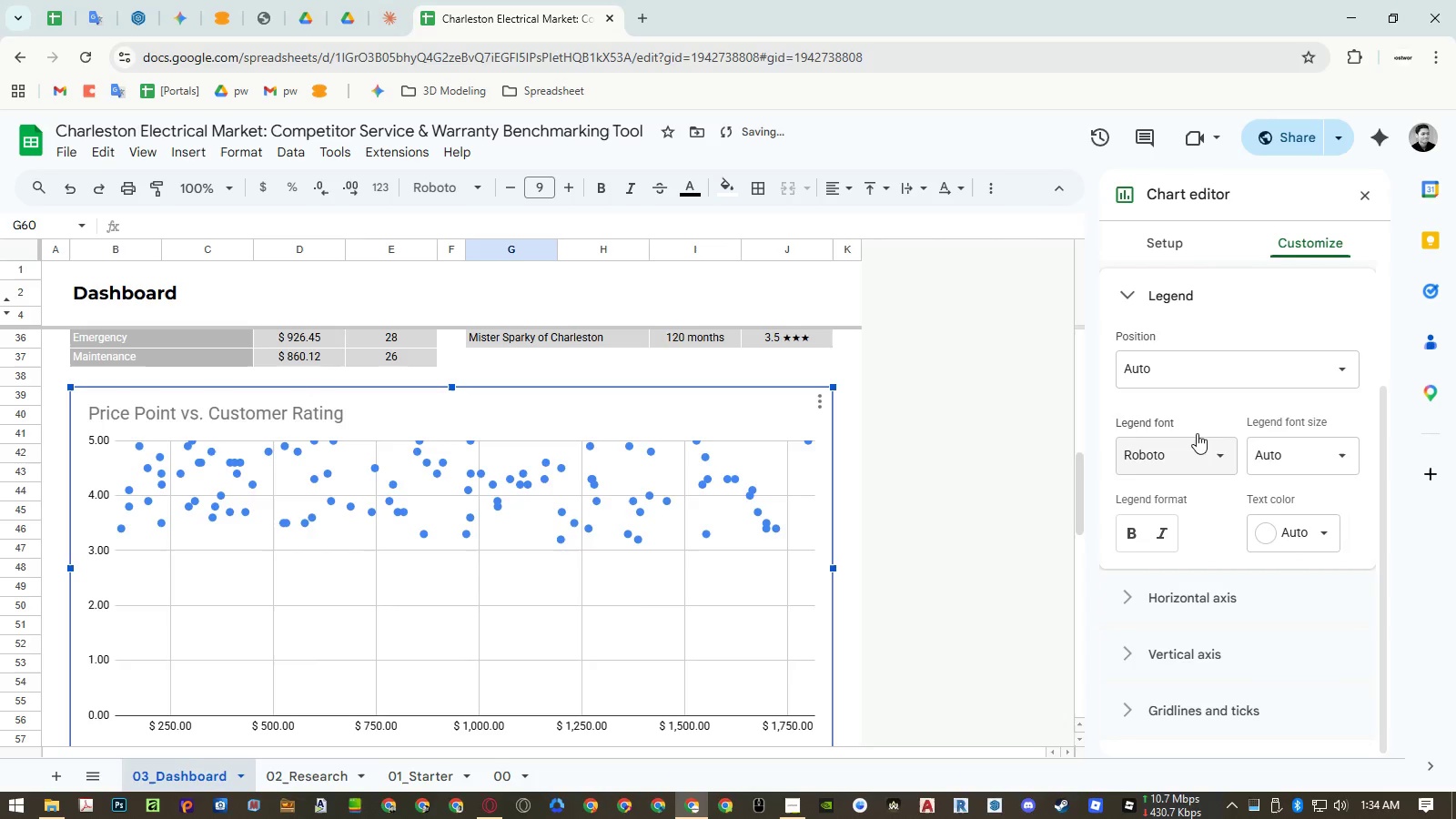 
scroll: coordinate [1181, 528], scroll_direction: down, amount: 1.0
 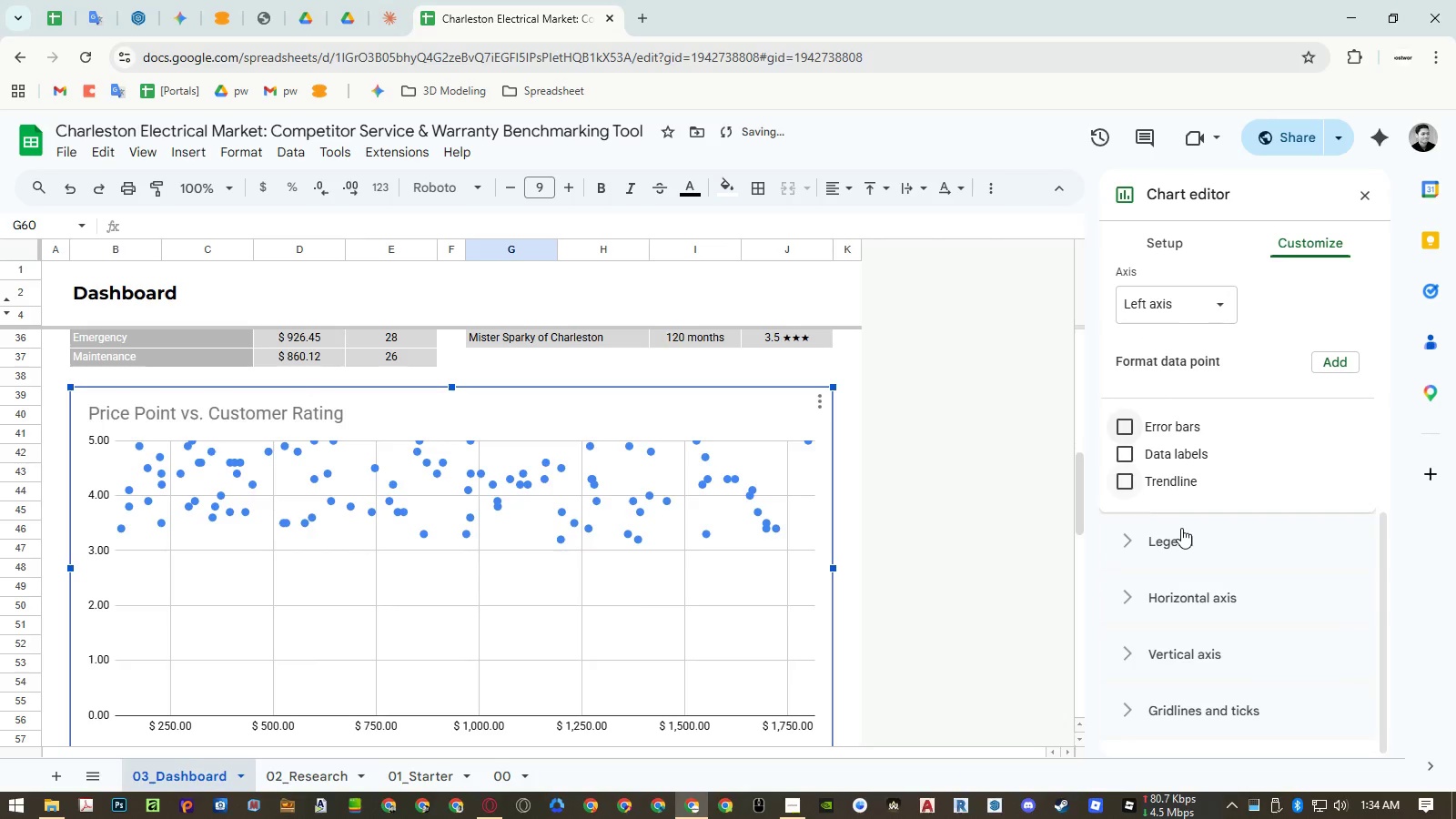 
left_click([1198, 375])
 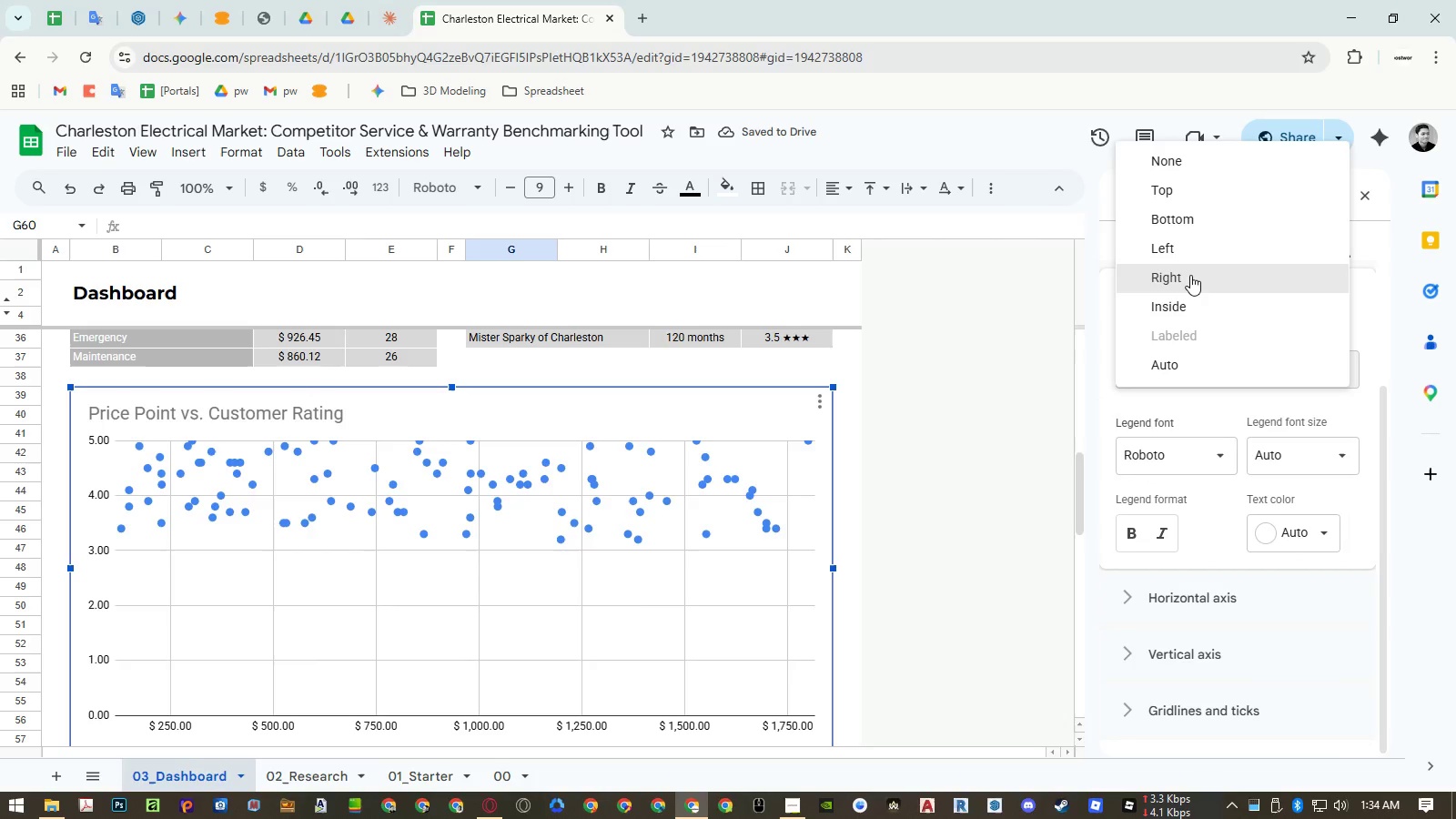 
left_click([1191, 249])
 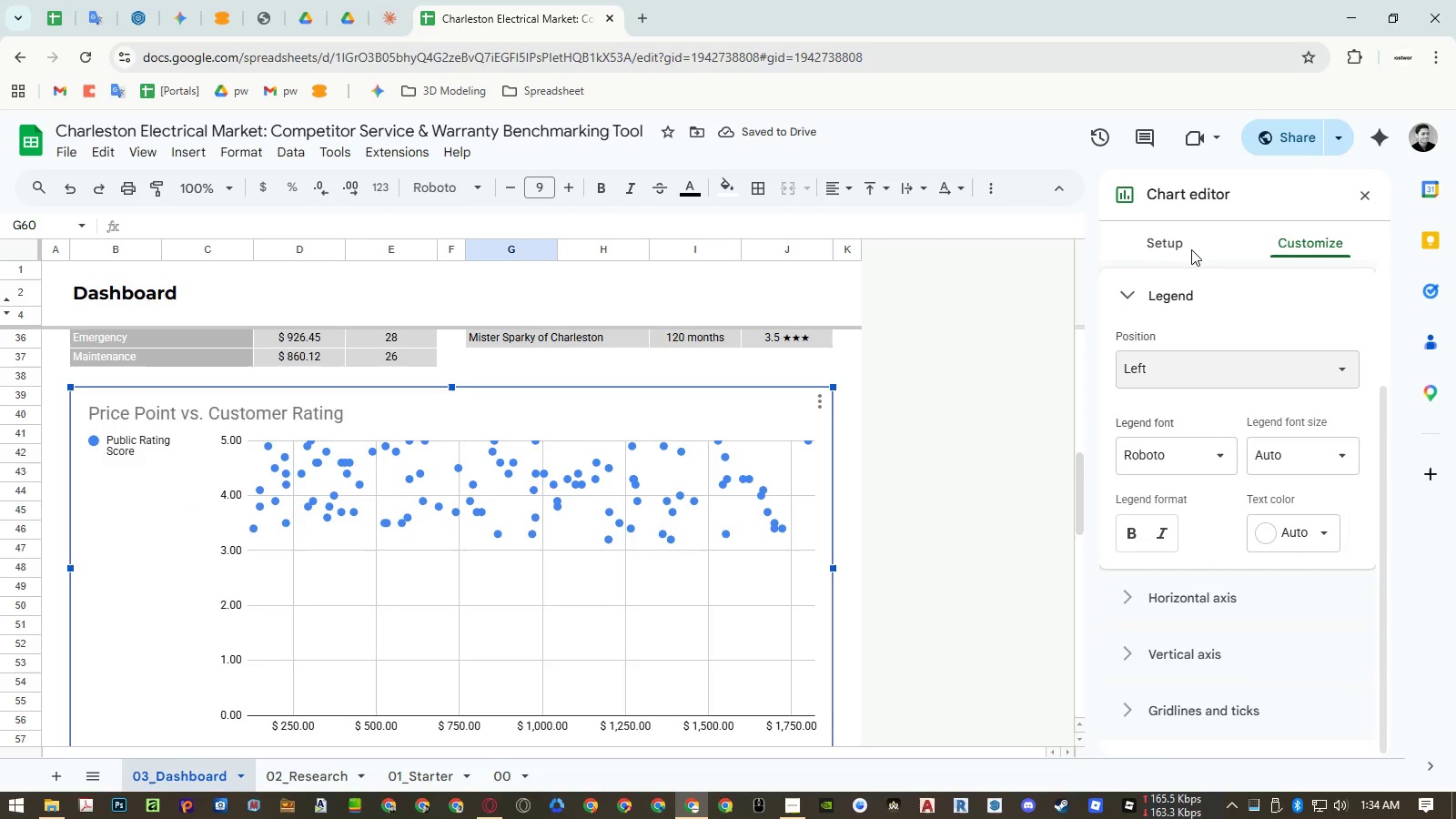 
wait(5.35)
 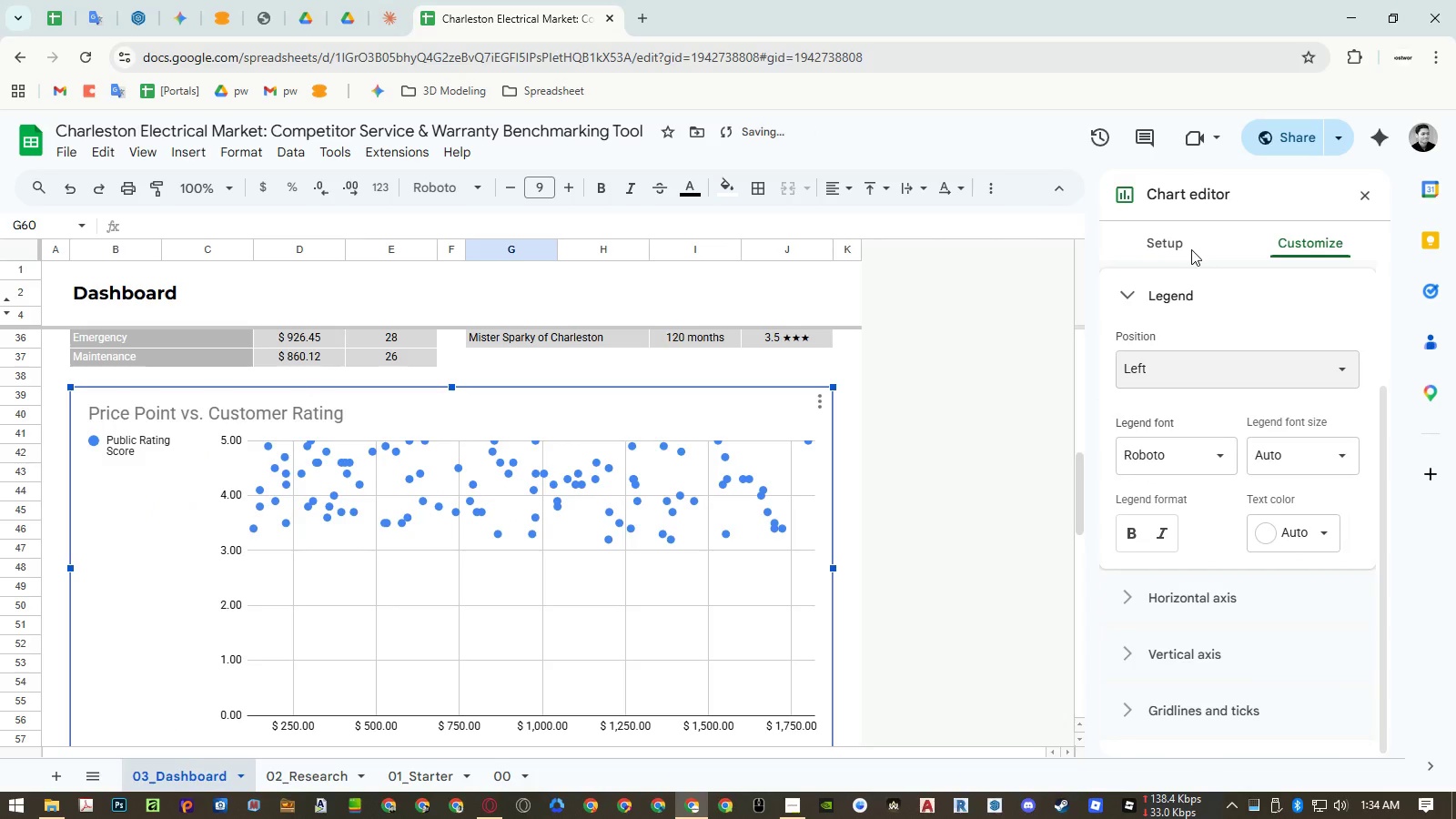 
mouse_move([1195, 345])
 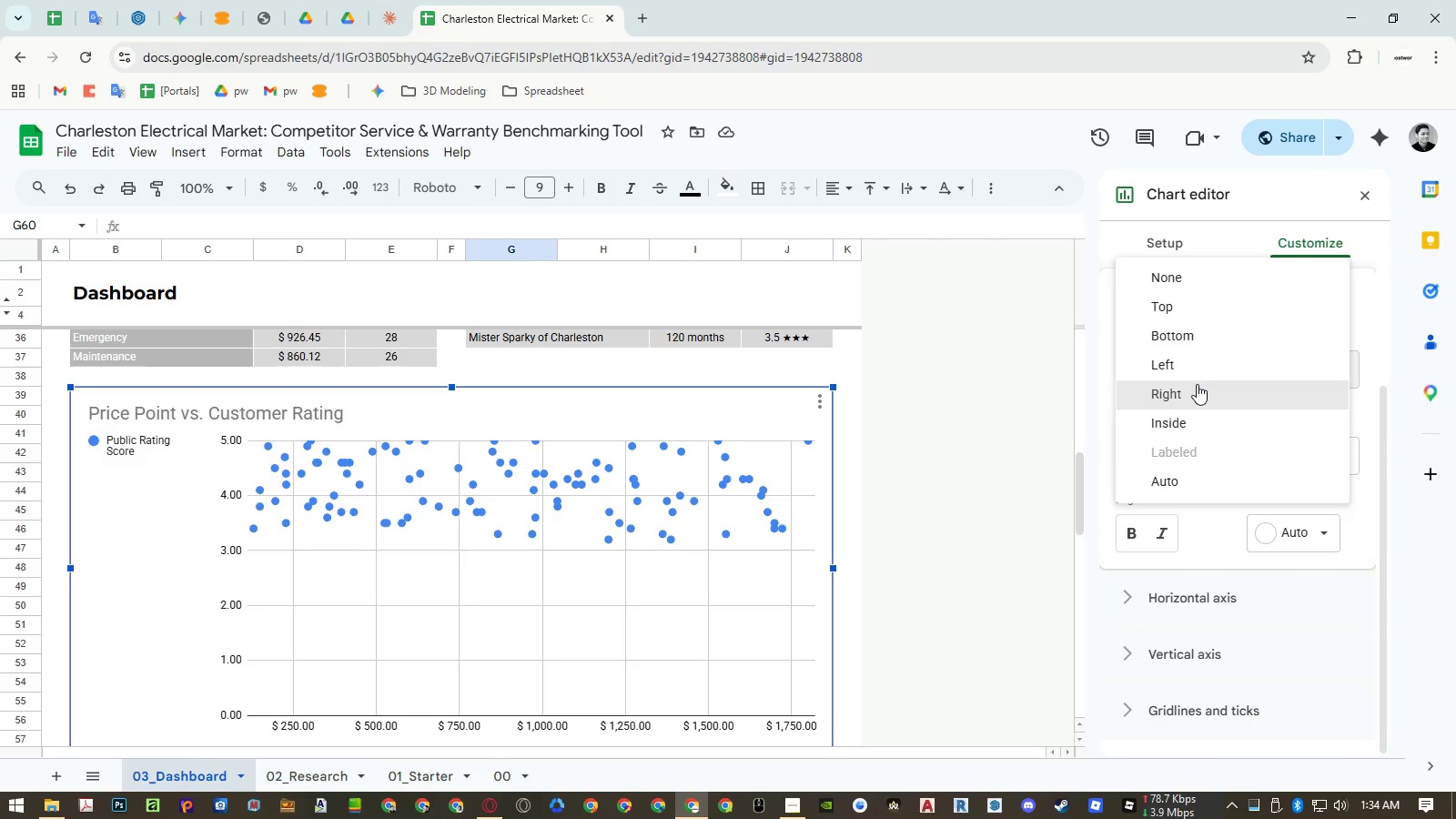 
left_click([1197, 387])
 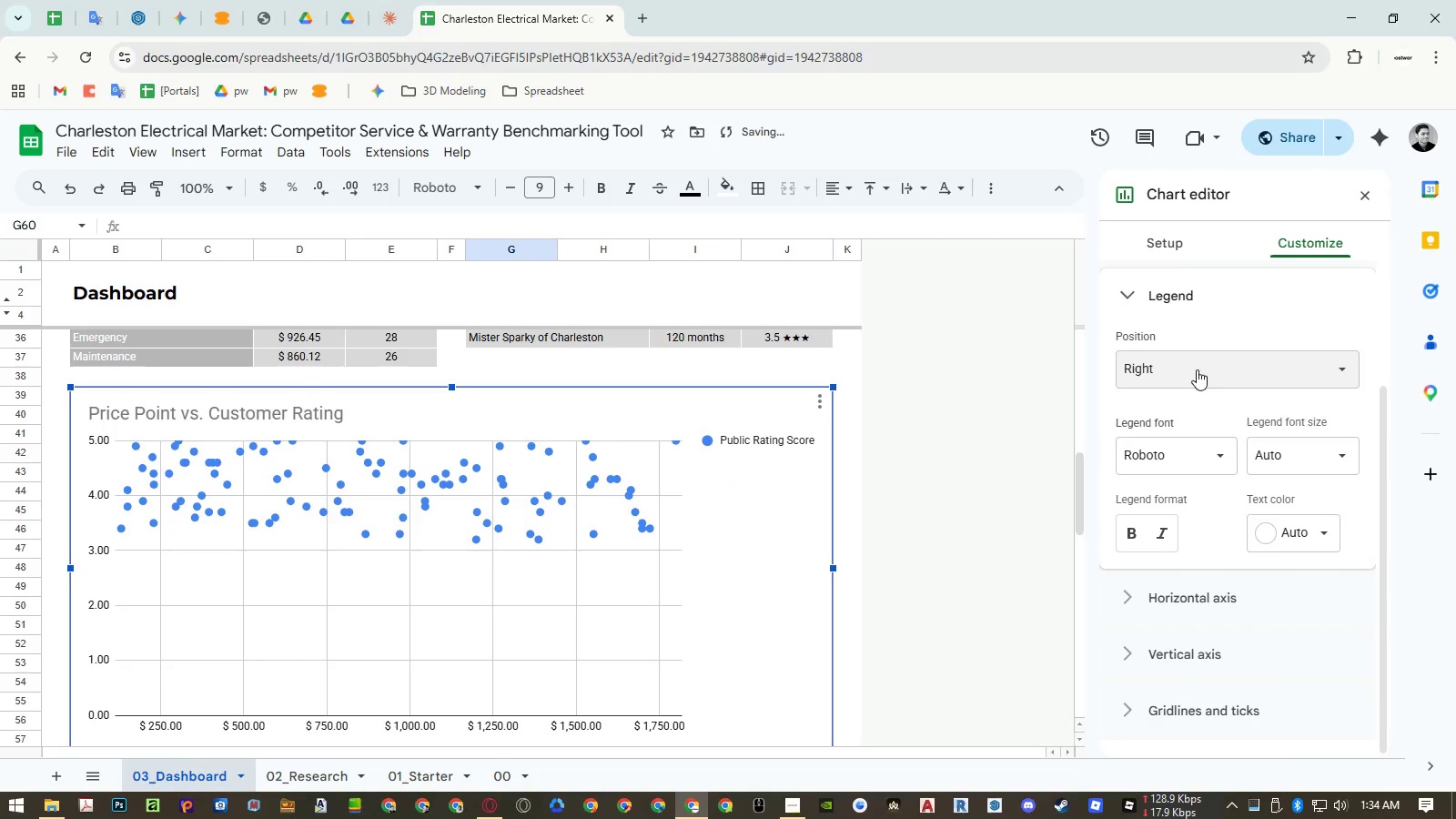 
left_click([1197, 369])
 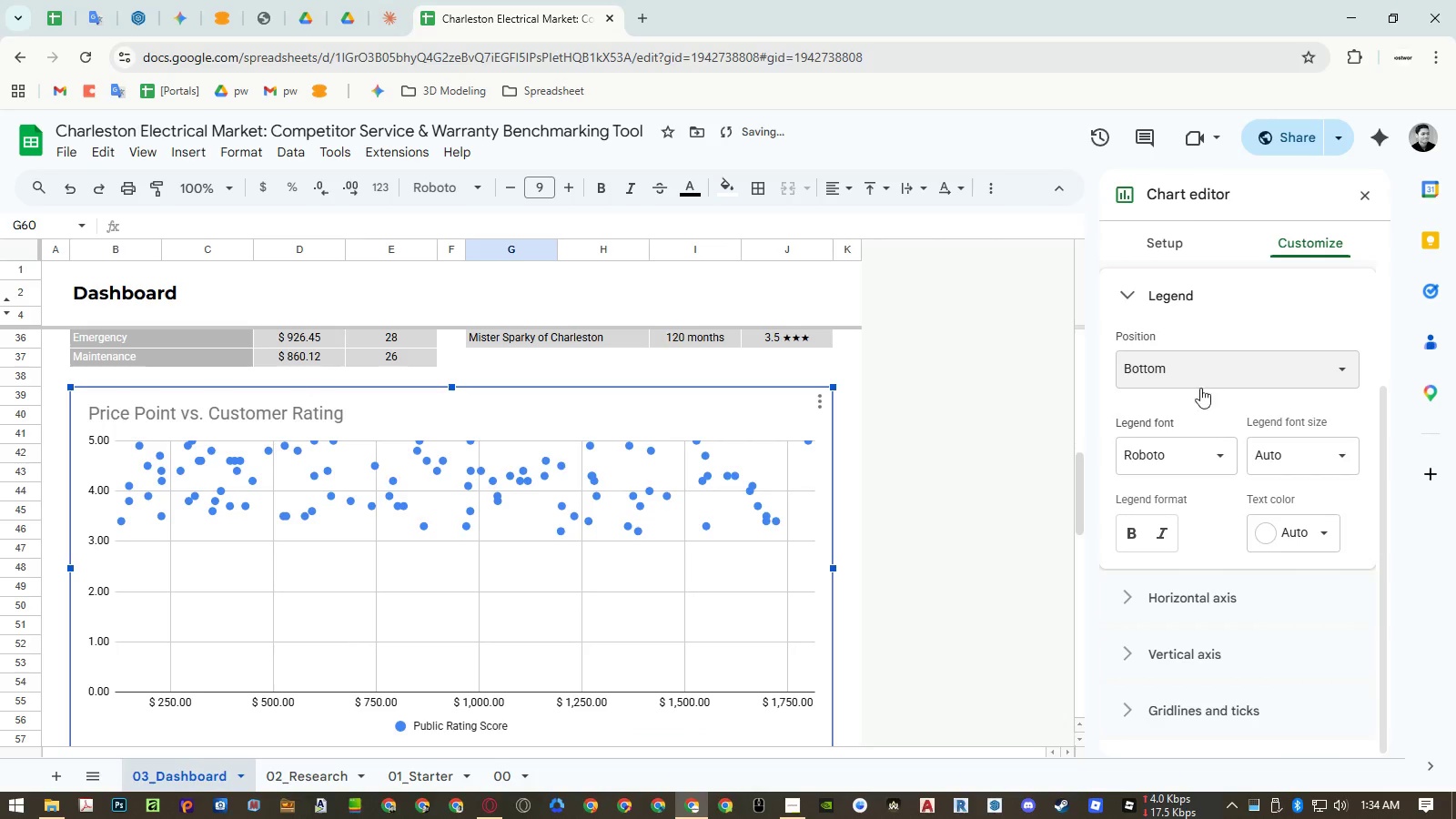 
left_click([1198, 368])
 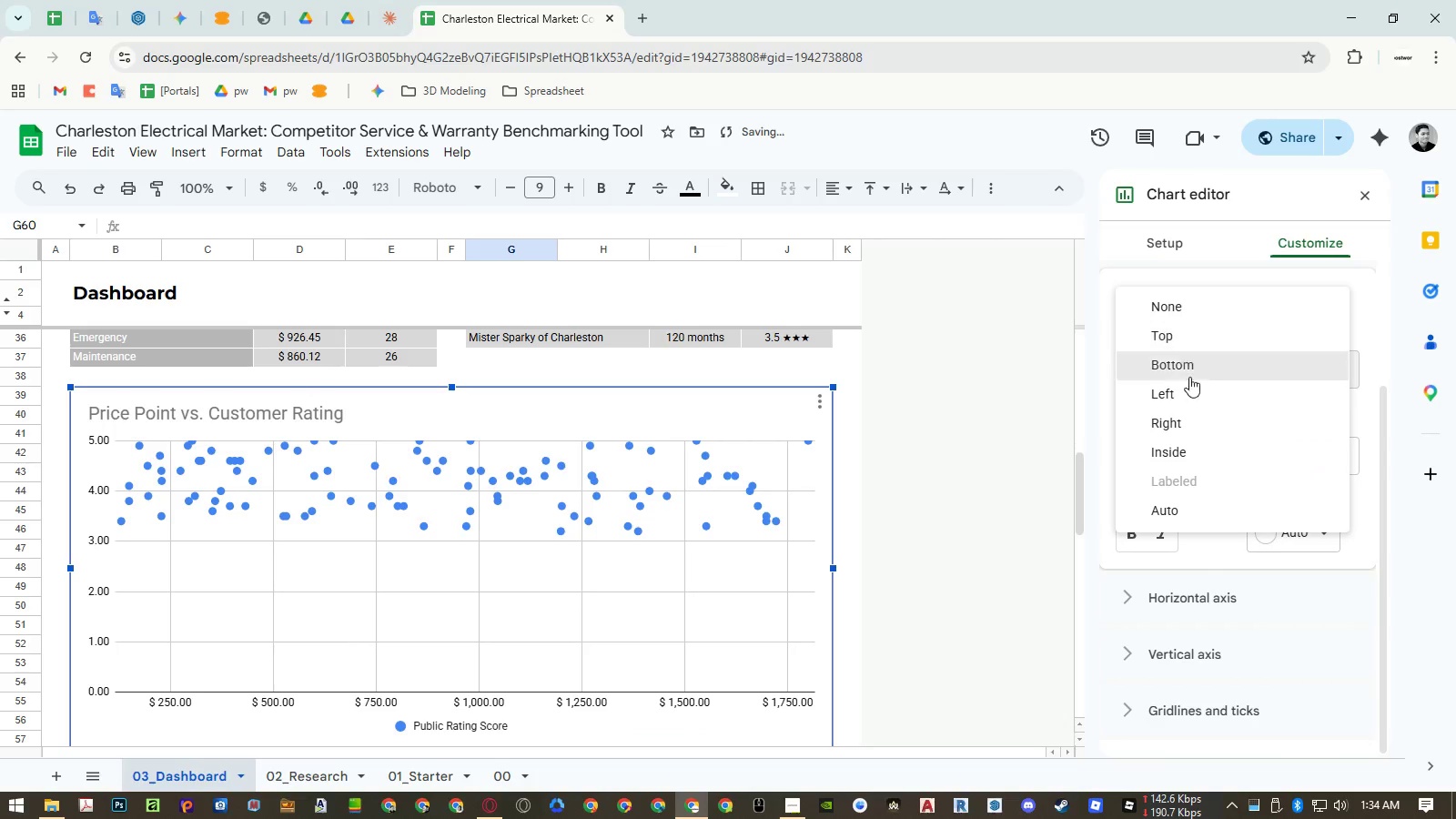 
left_click([1187, 392])
 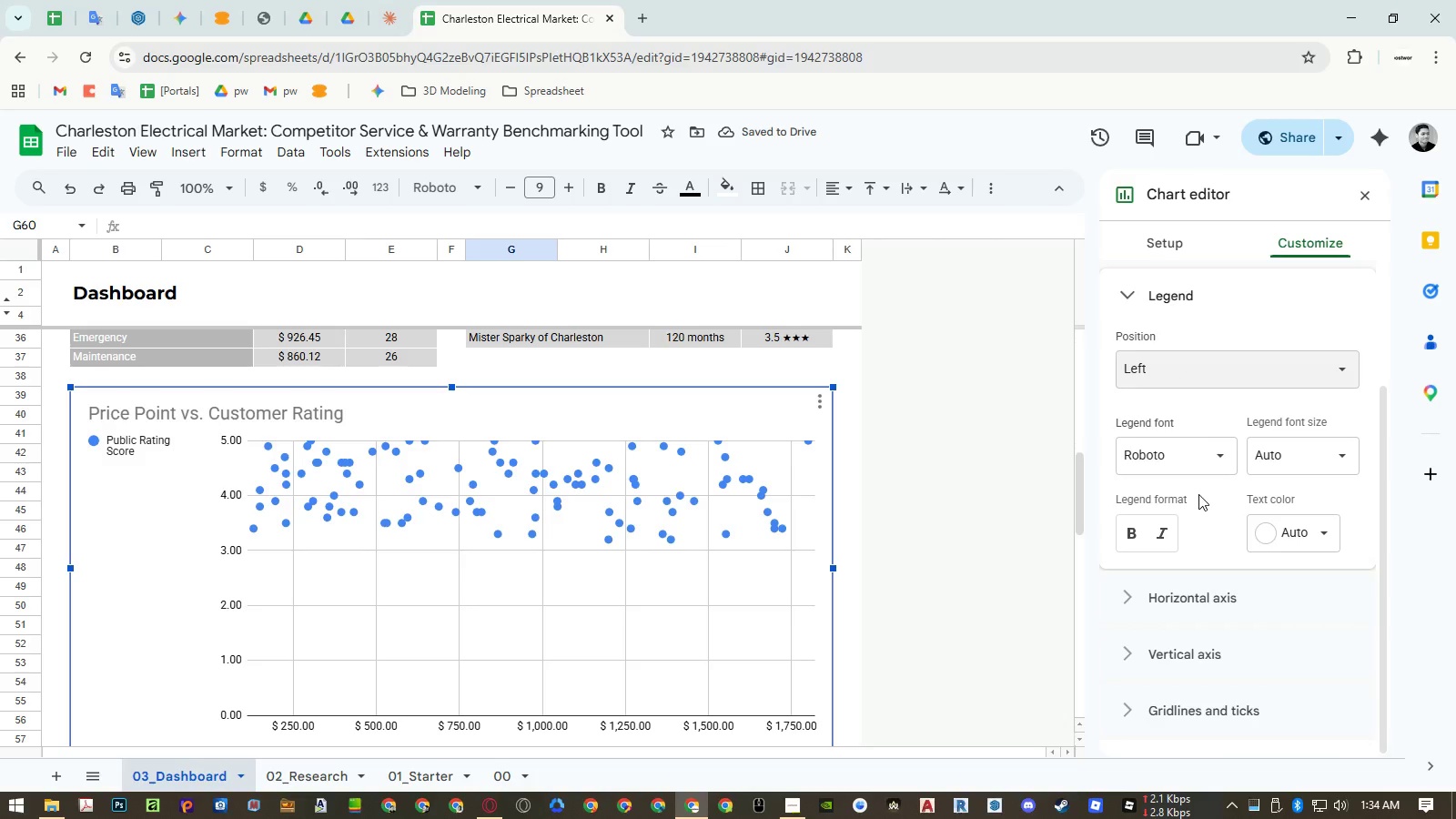 
wait(5.38)
 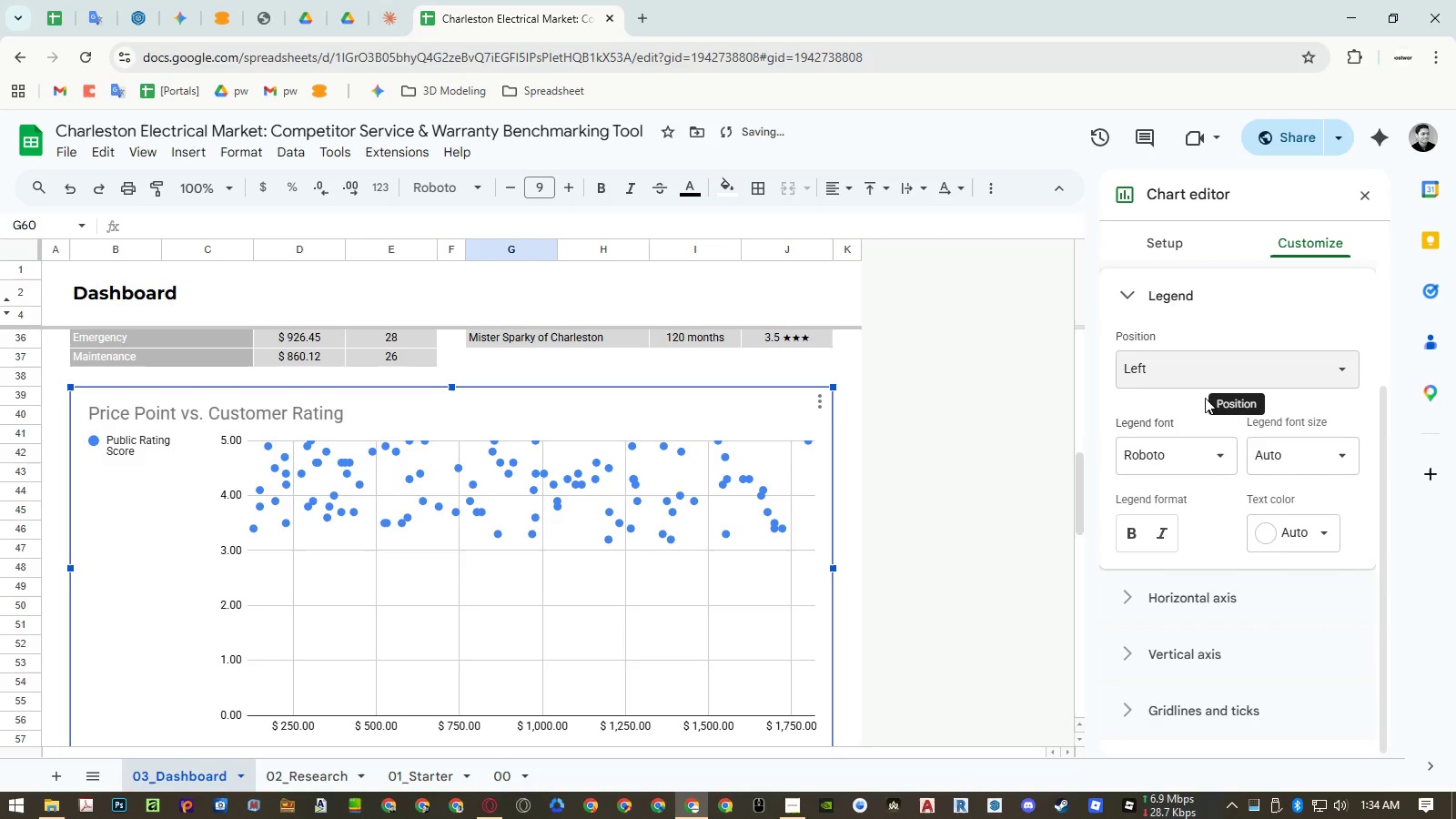 
scroll: coordinate [697, 547], scroll_direction: up, amount: 4.0
 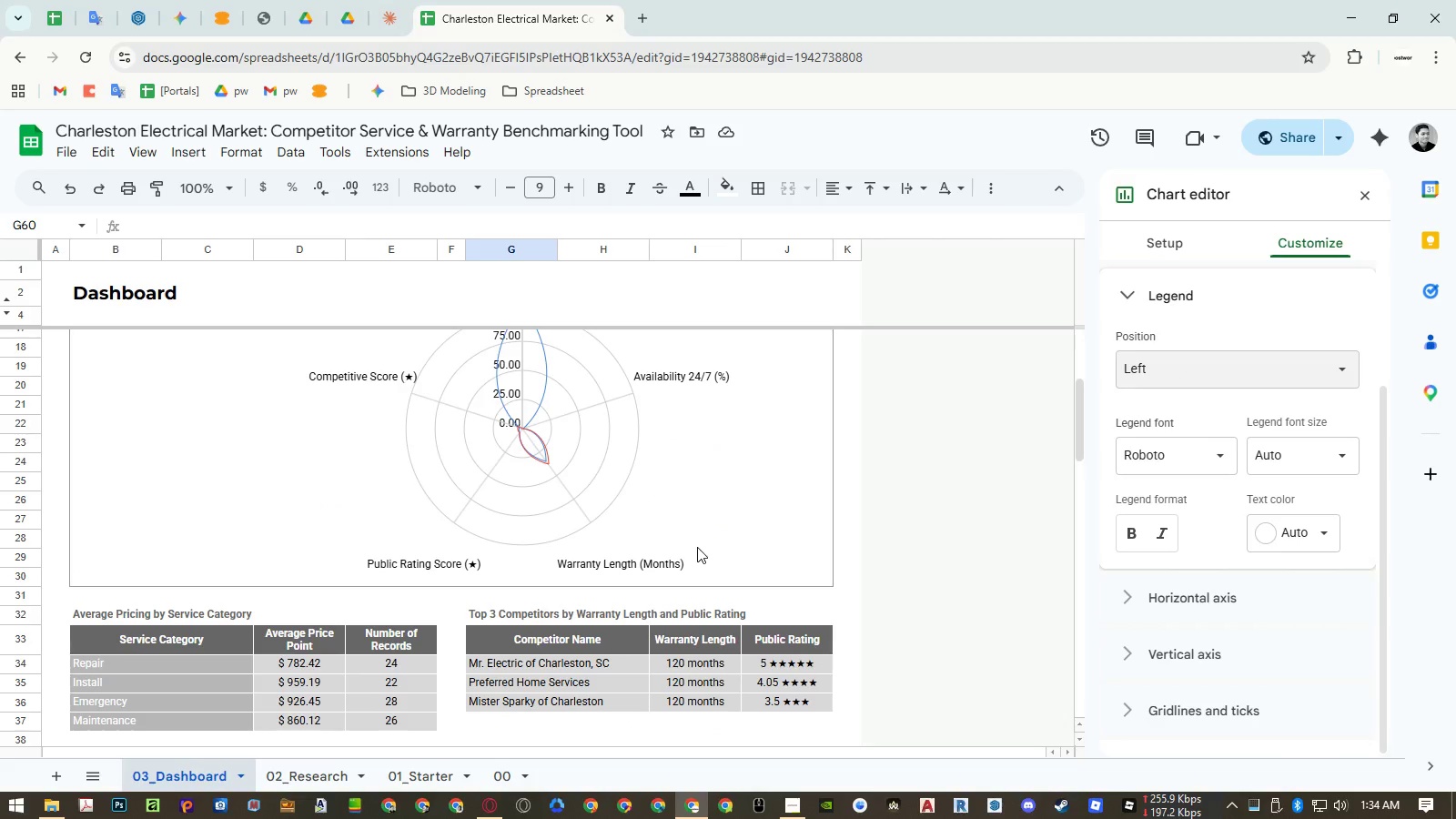 
scroll: coordinate [697, 547], scroll_direction: down, amount: 4.0
 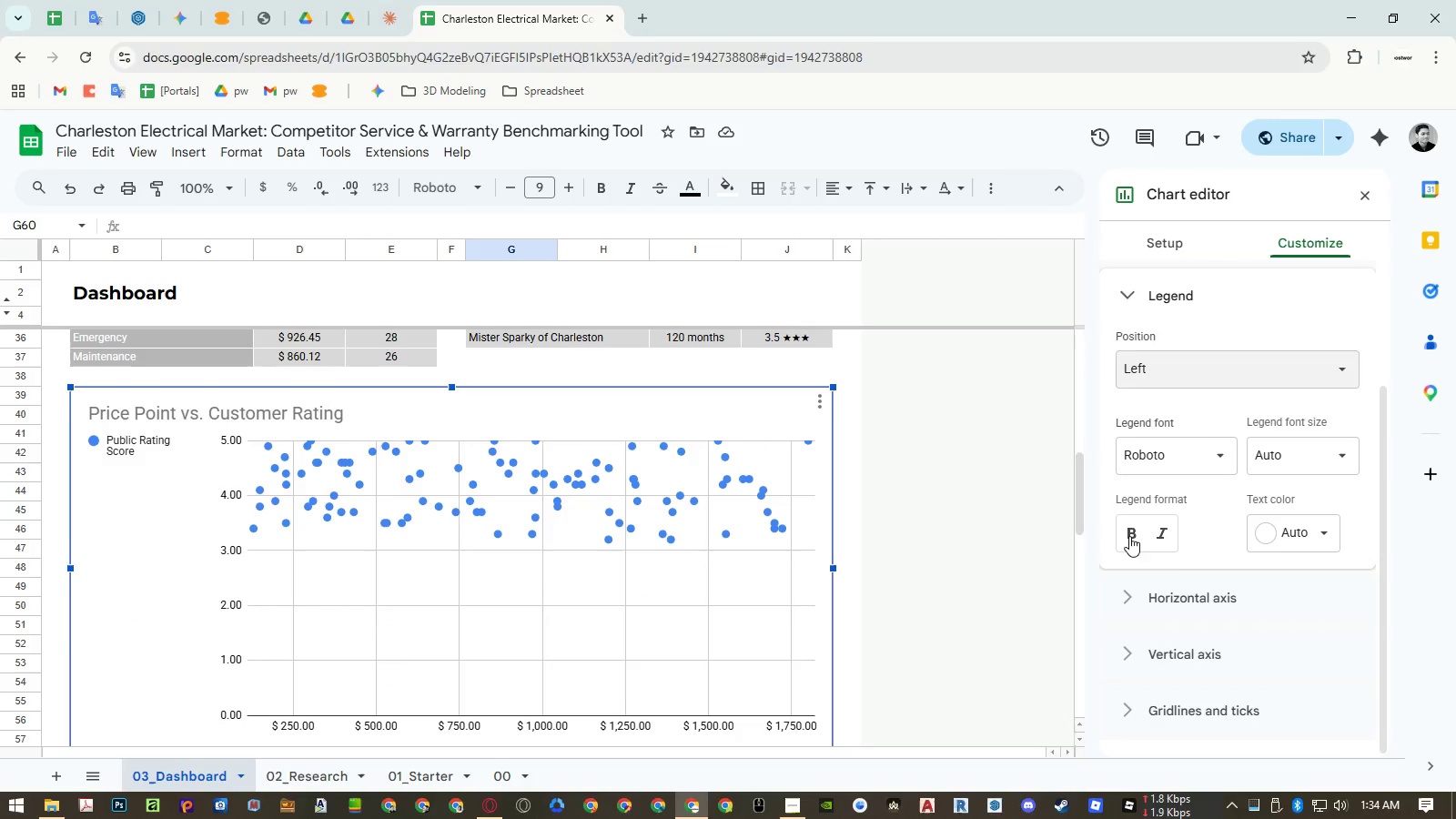 
left_click([1197, 594])
 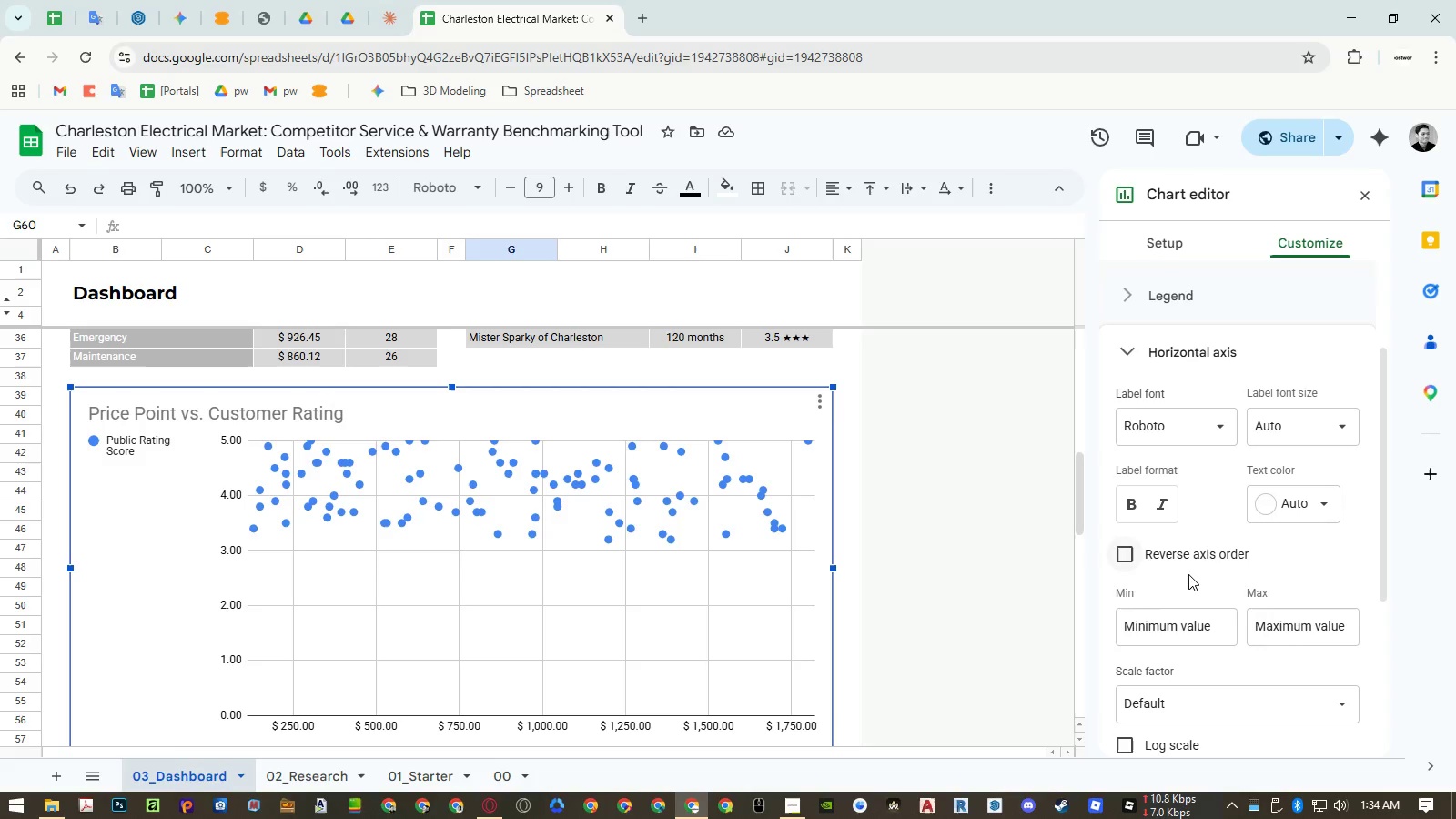 
scroll: coordinate [1178, 613], scroll_direction: down, amount: 1.0
 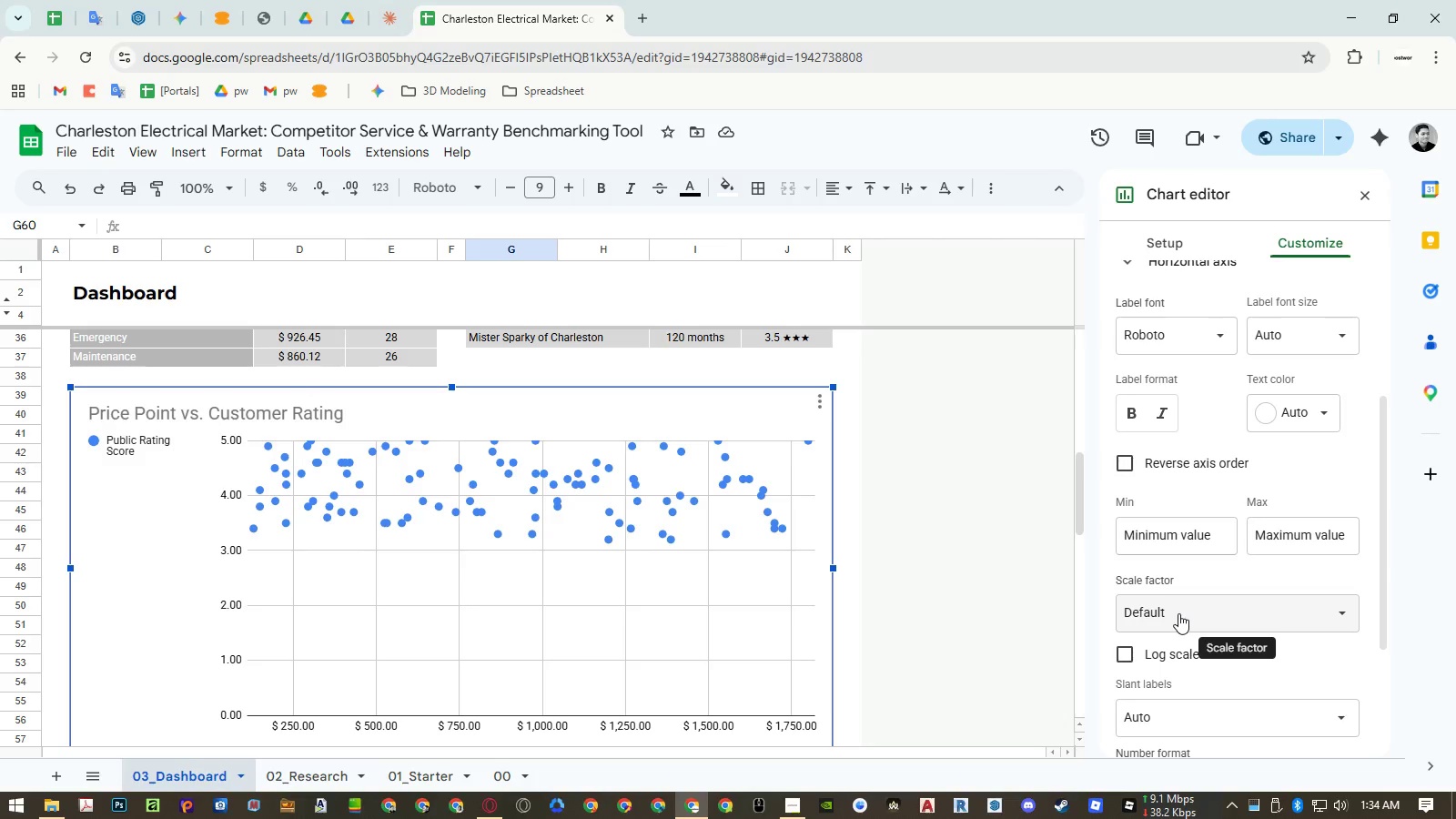 
scroll: coordinate [1178, 613], scroll_direction: up, amount: 2.0
 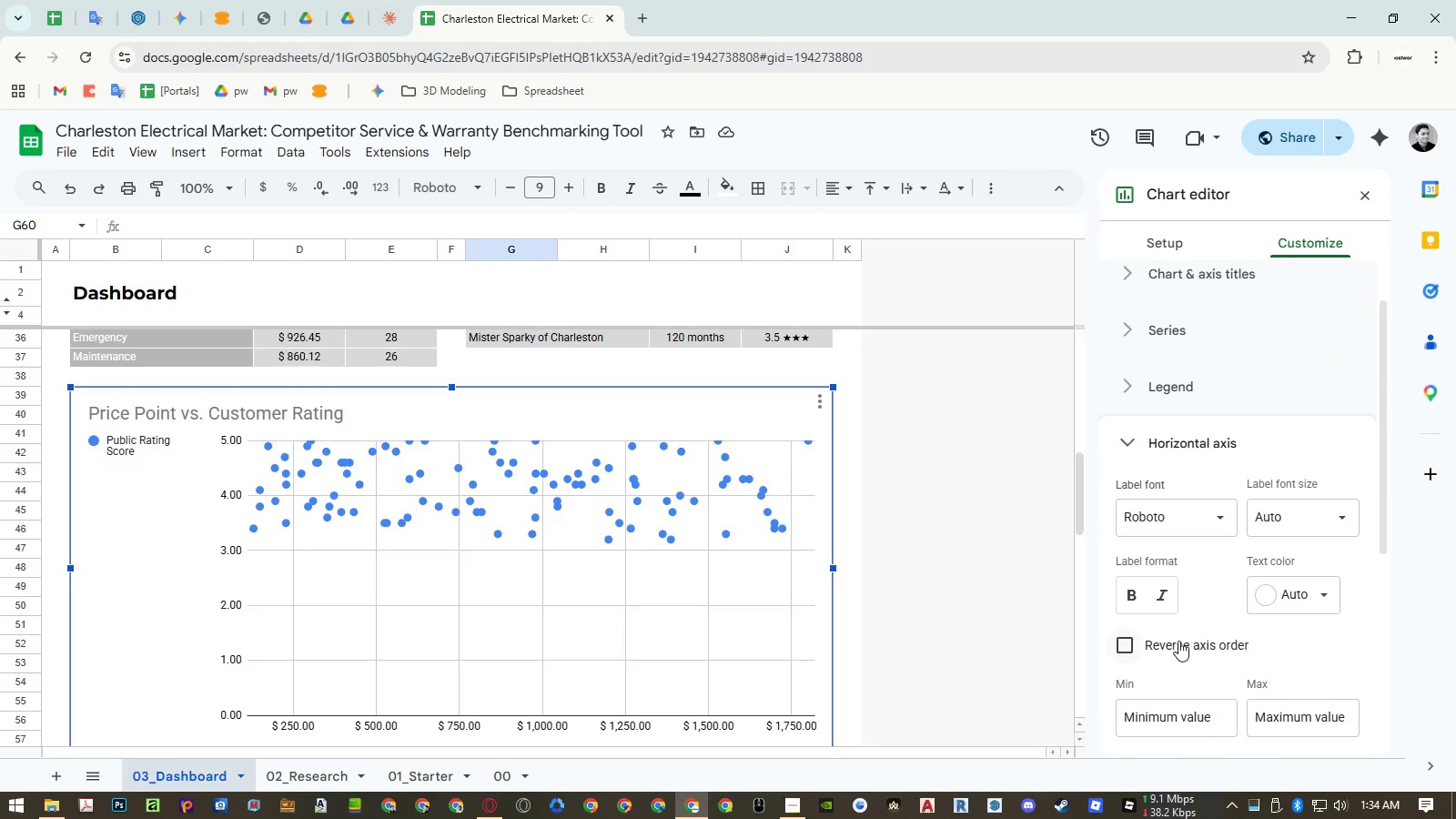 
left_click([1178, 642])
 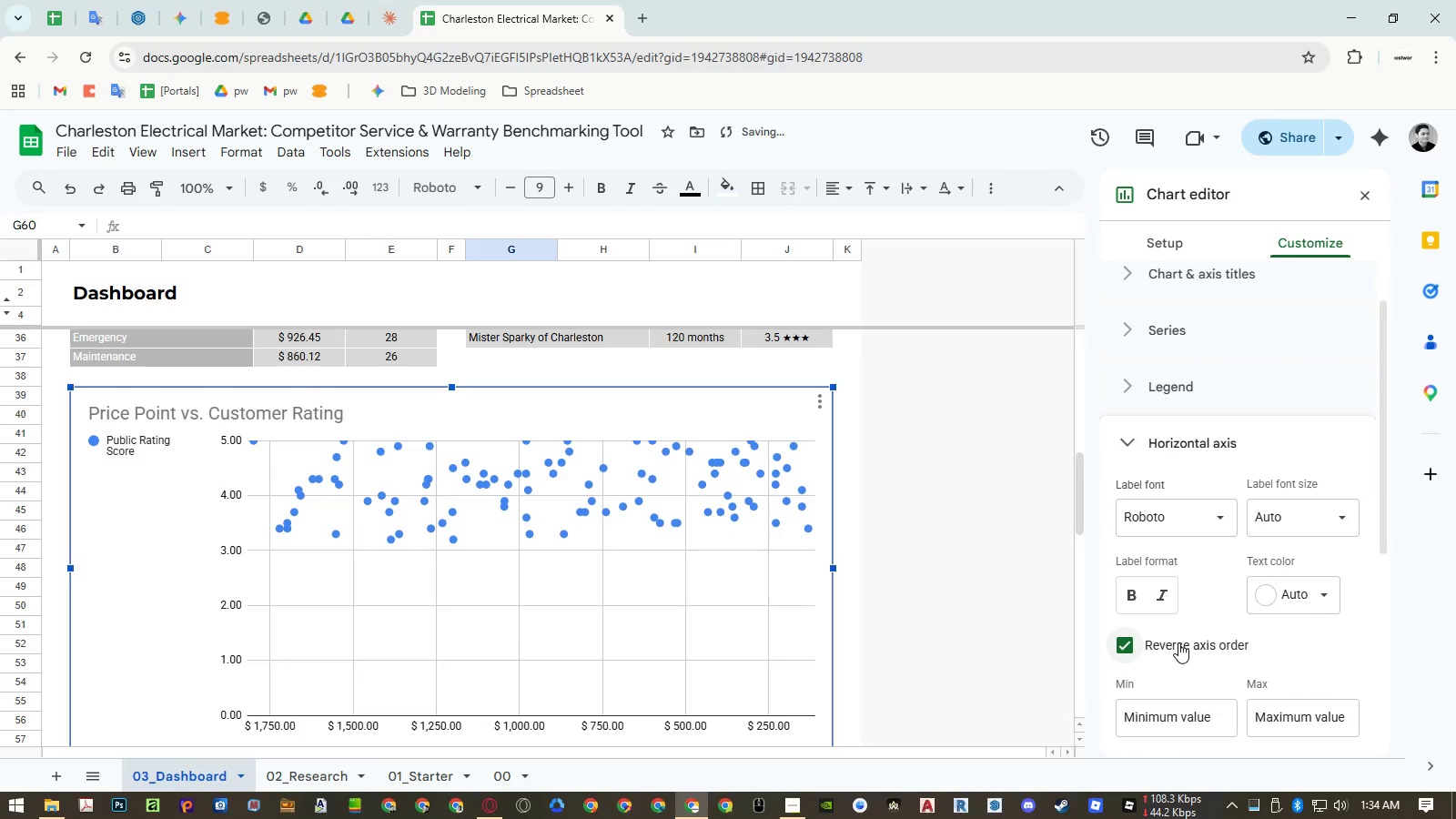 
left_click([1178, 642])
 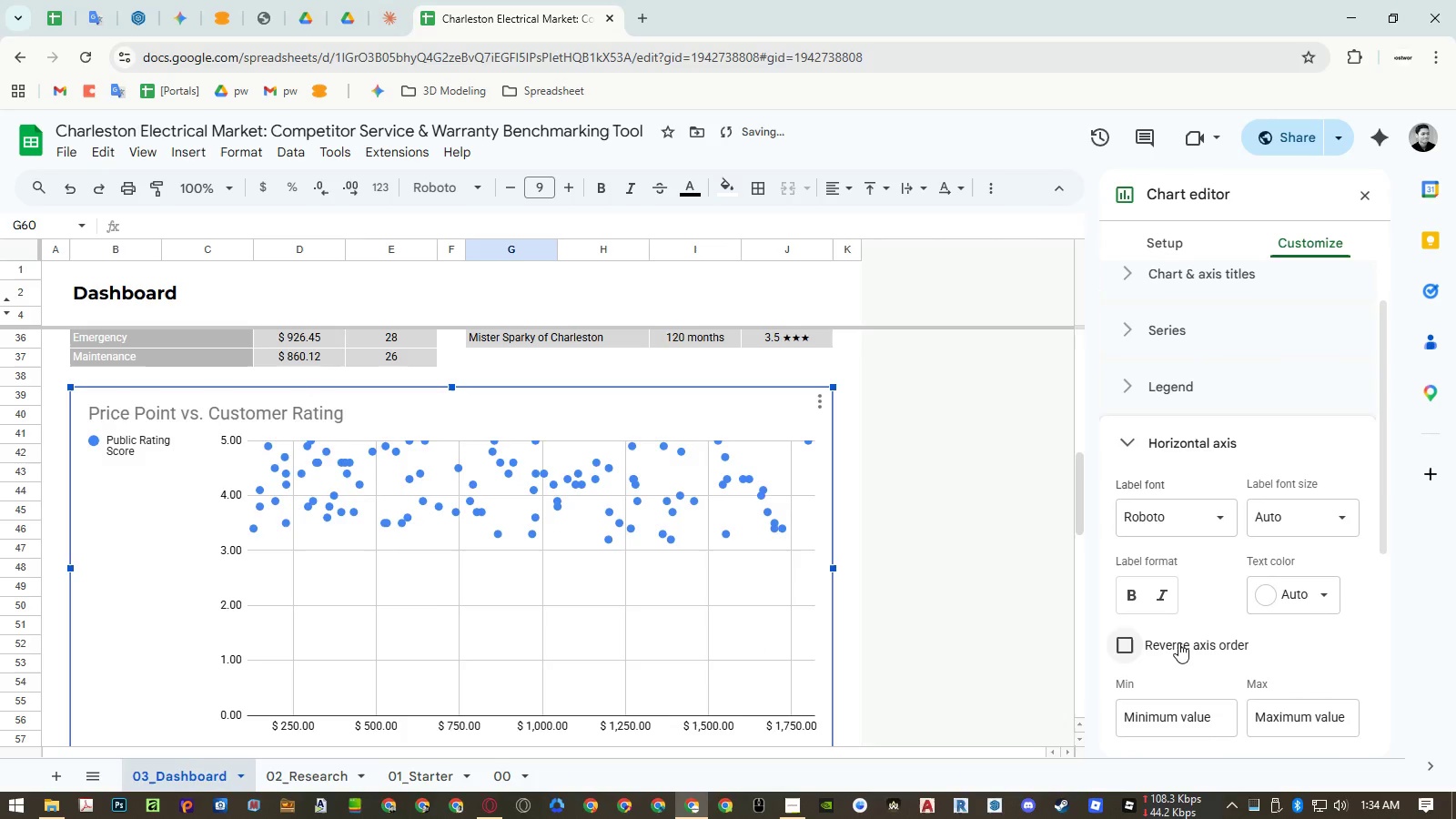 
left_click([1178, 642])
 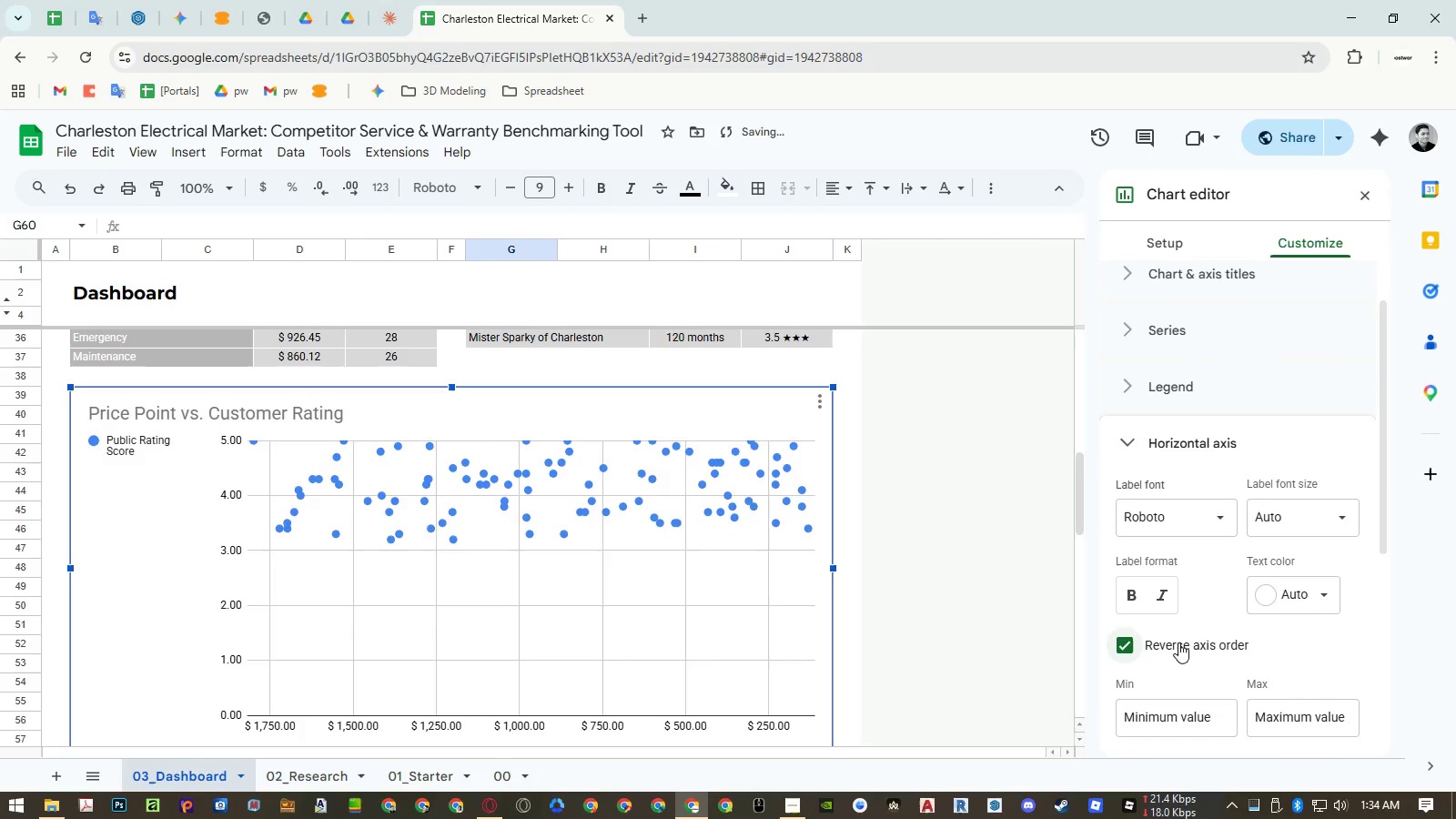 
left_click([1178, 642])
 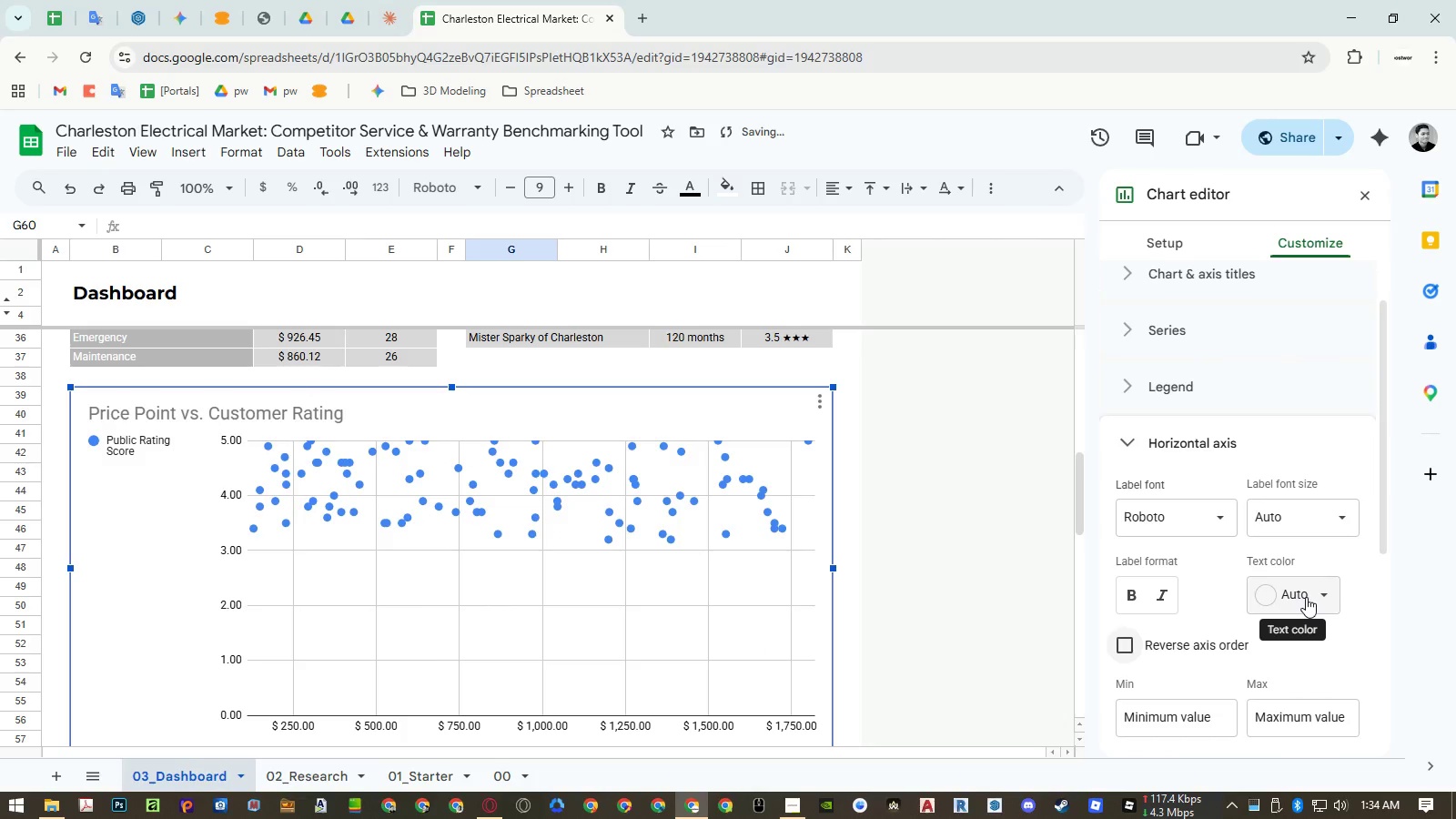 
left_click([1320, 511])
 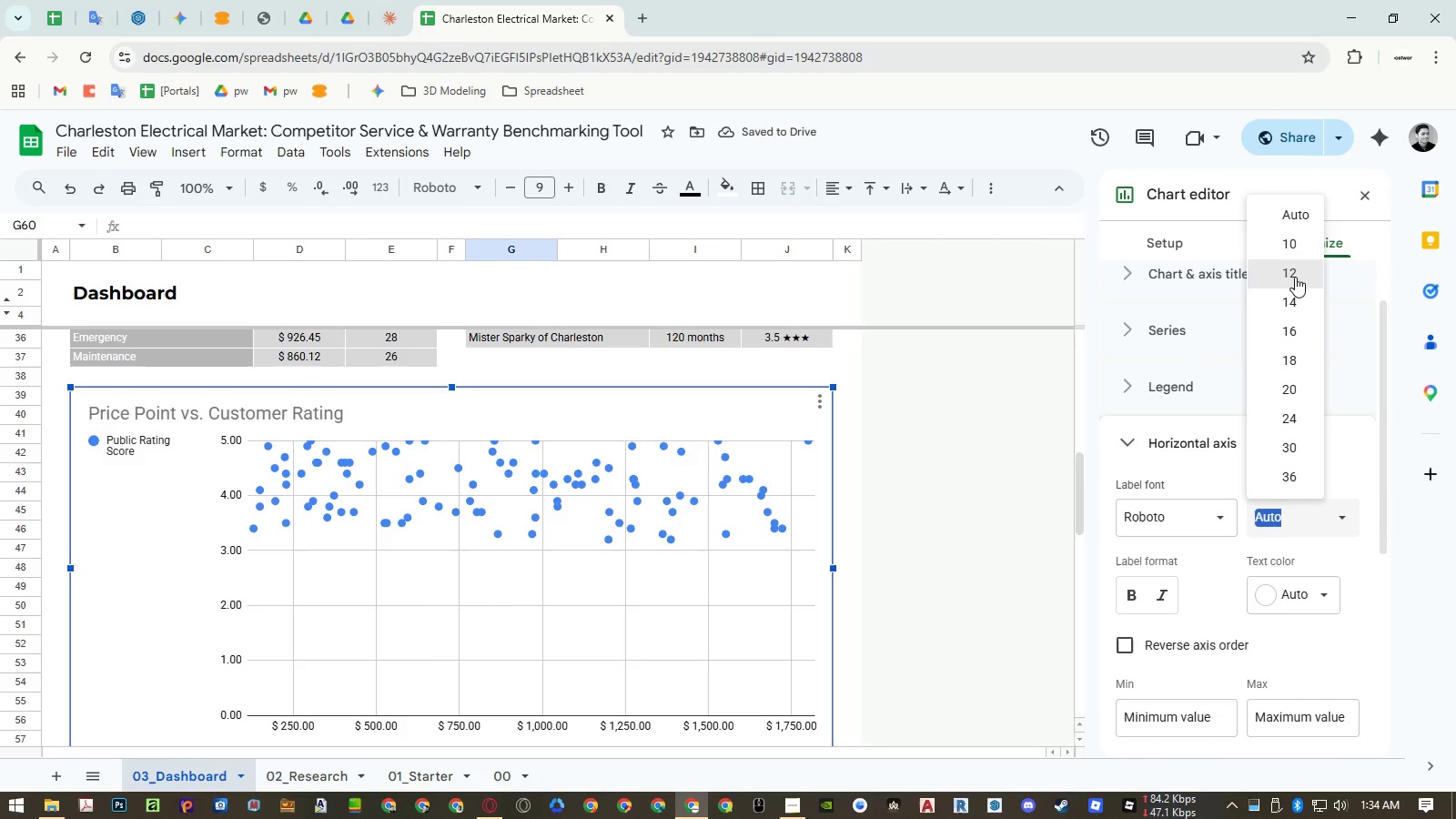 
left_click([1293, 252])
 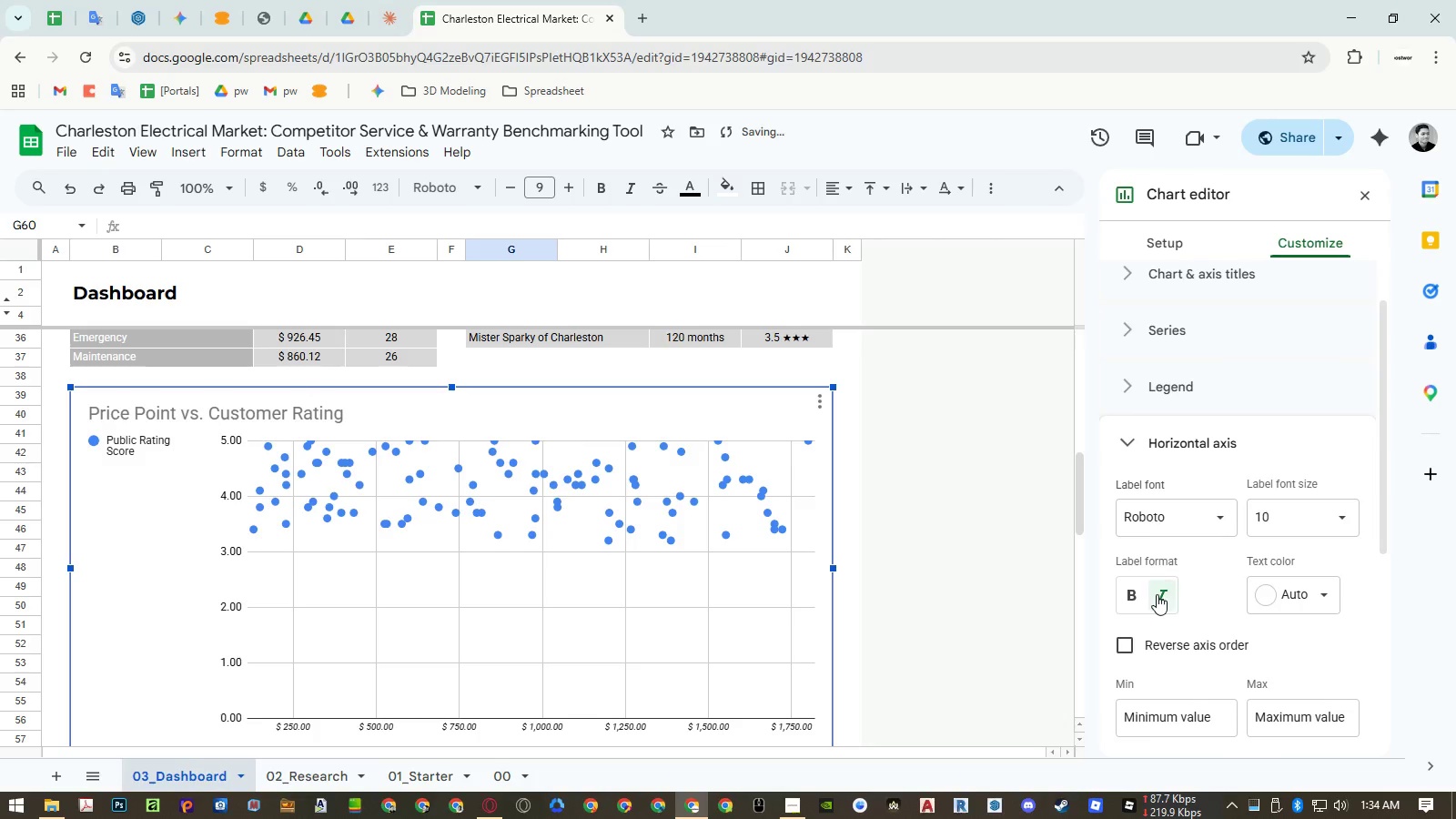 
wait(5.19)
 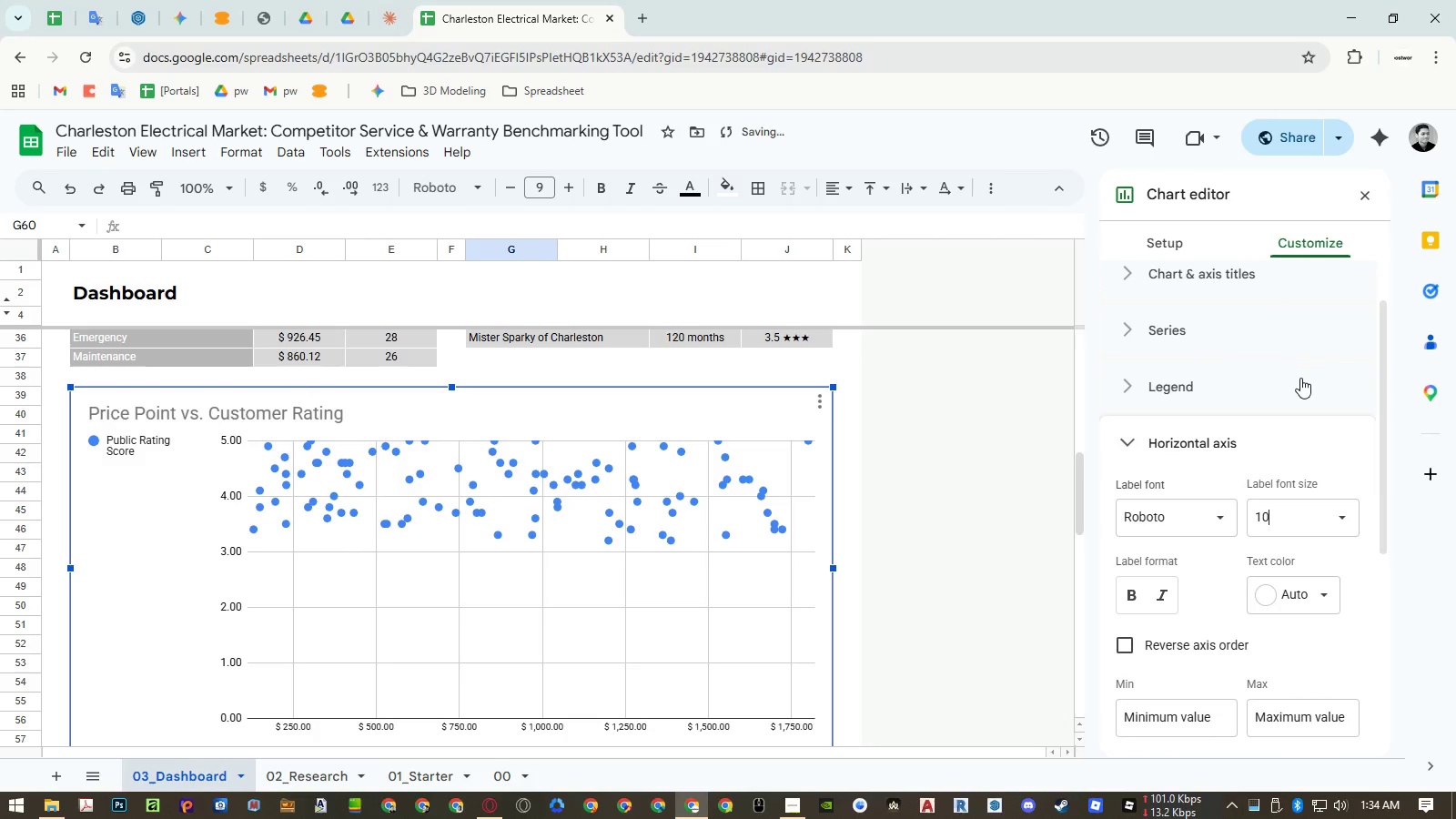 
left_click([1157, 594])
 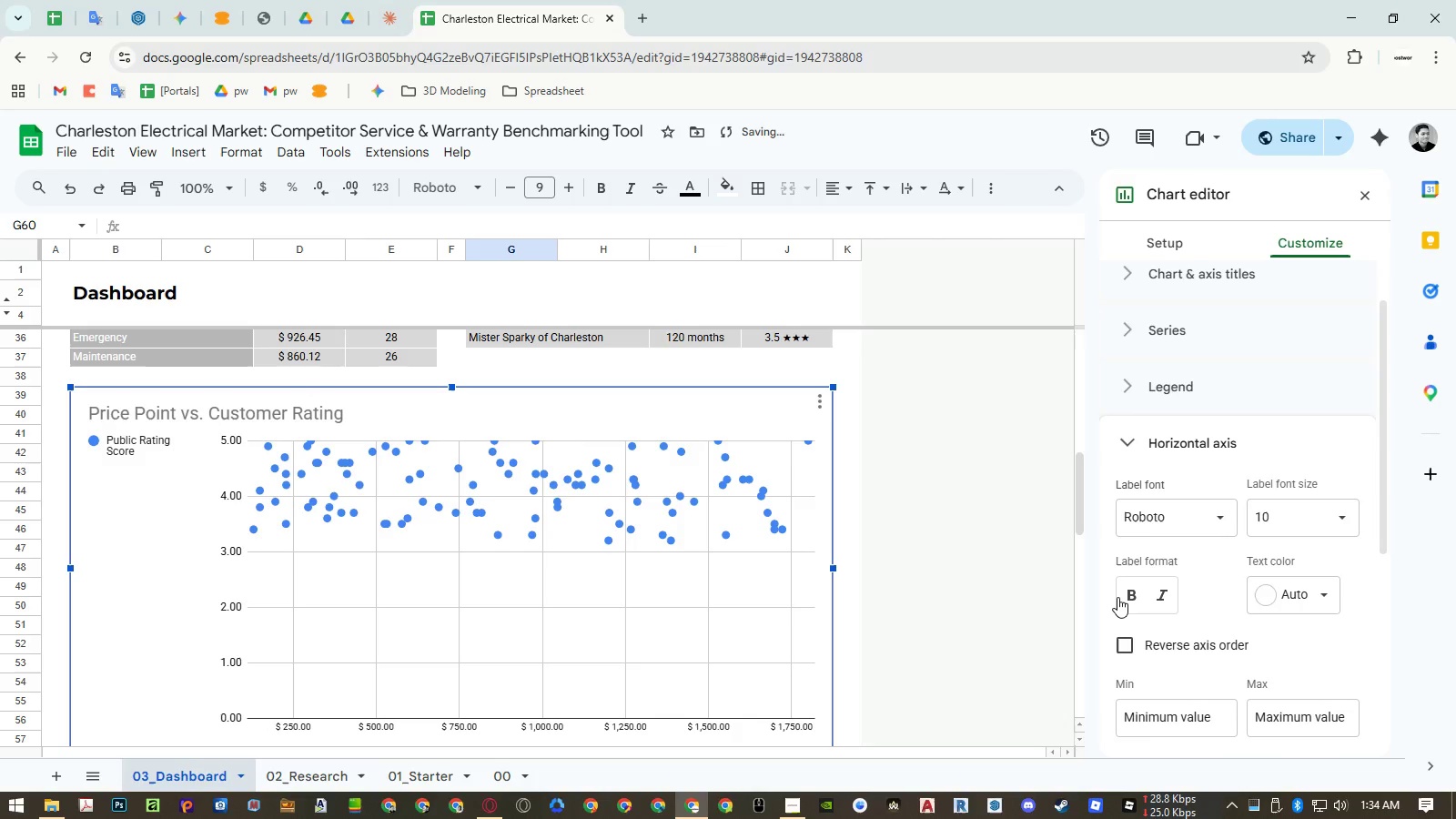 
left_click([1117, 597])
 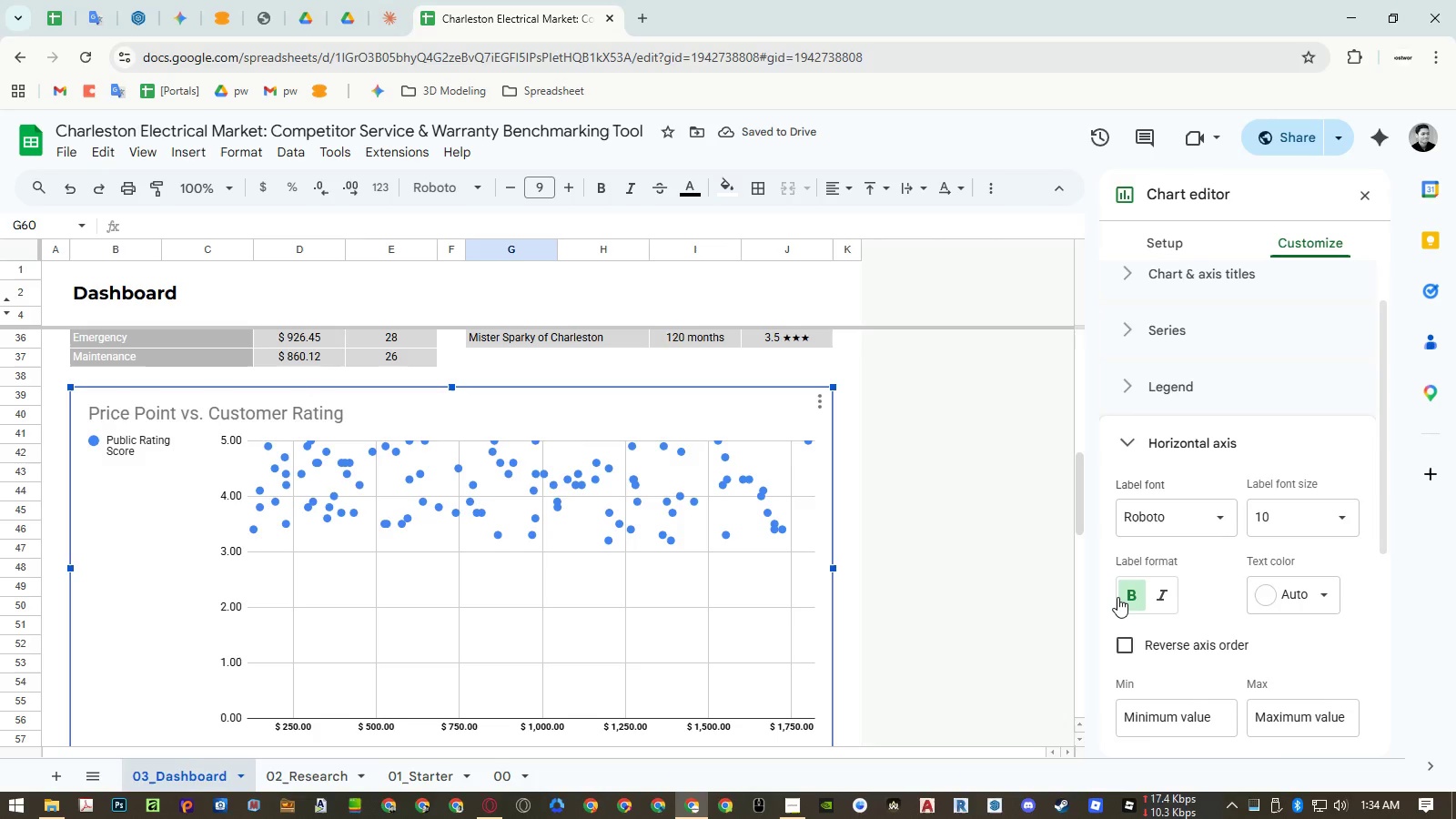 
left_click([1117, 597])
 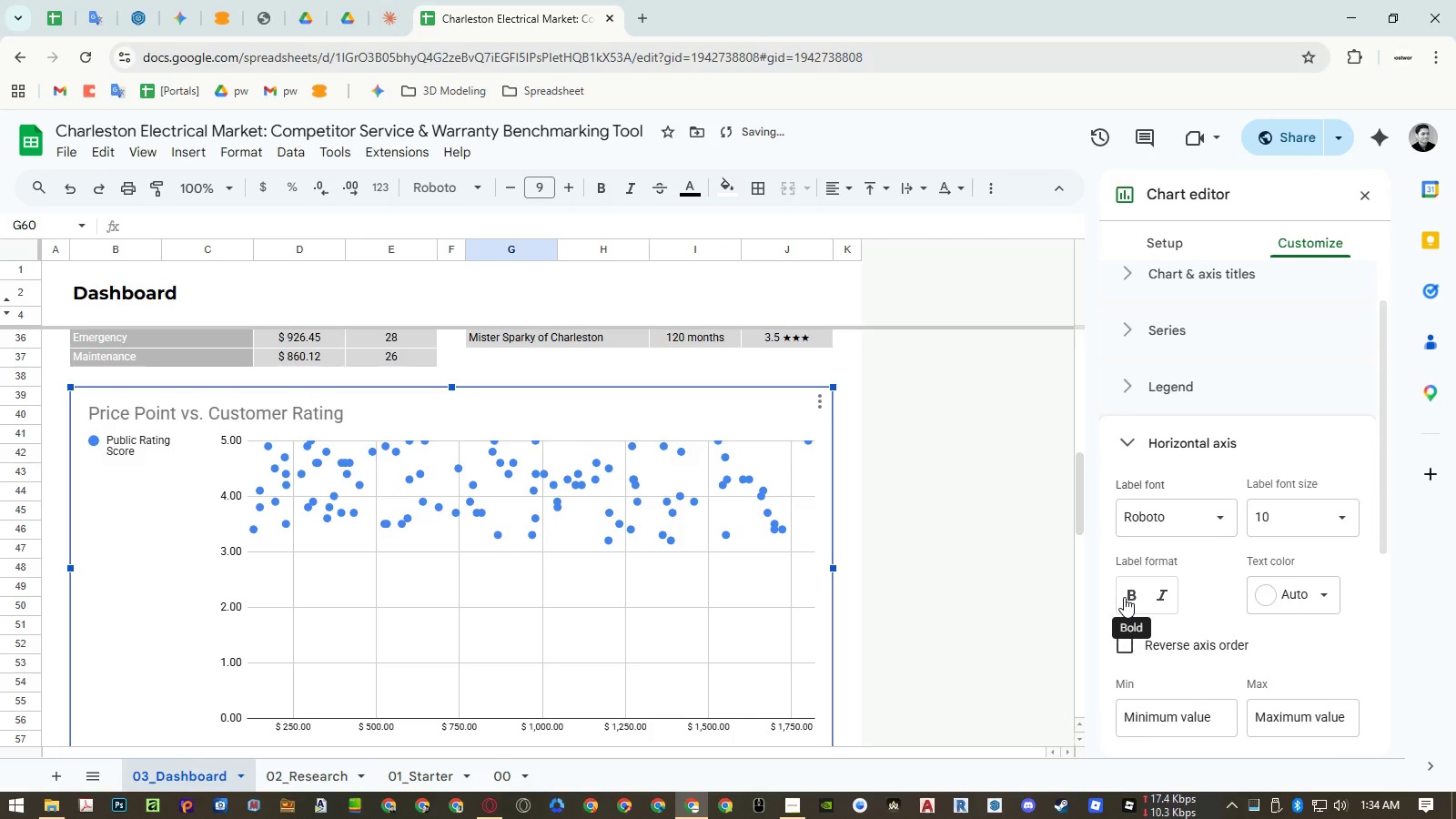 
left_click([1124, 597])
 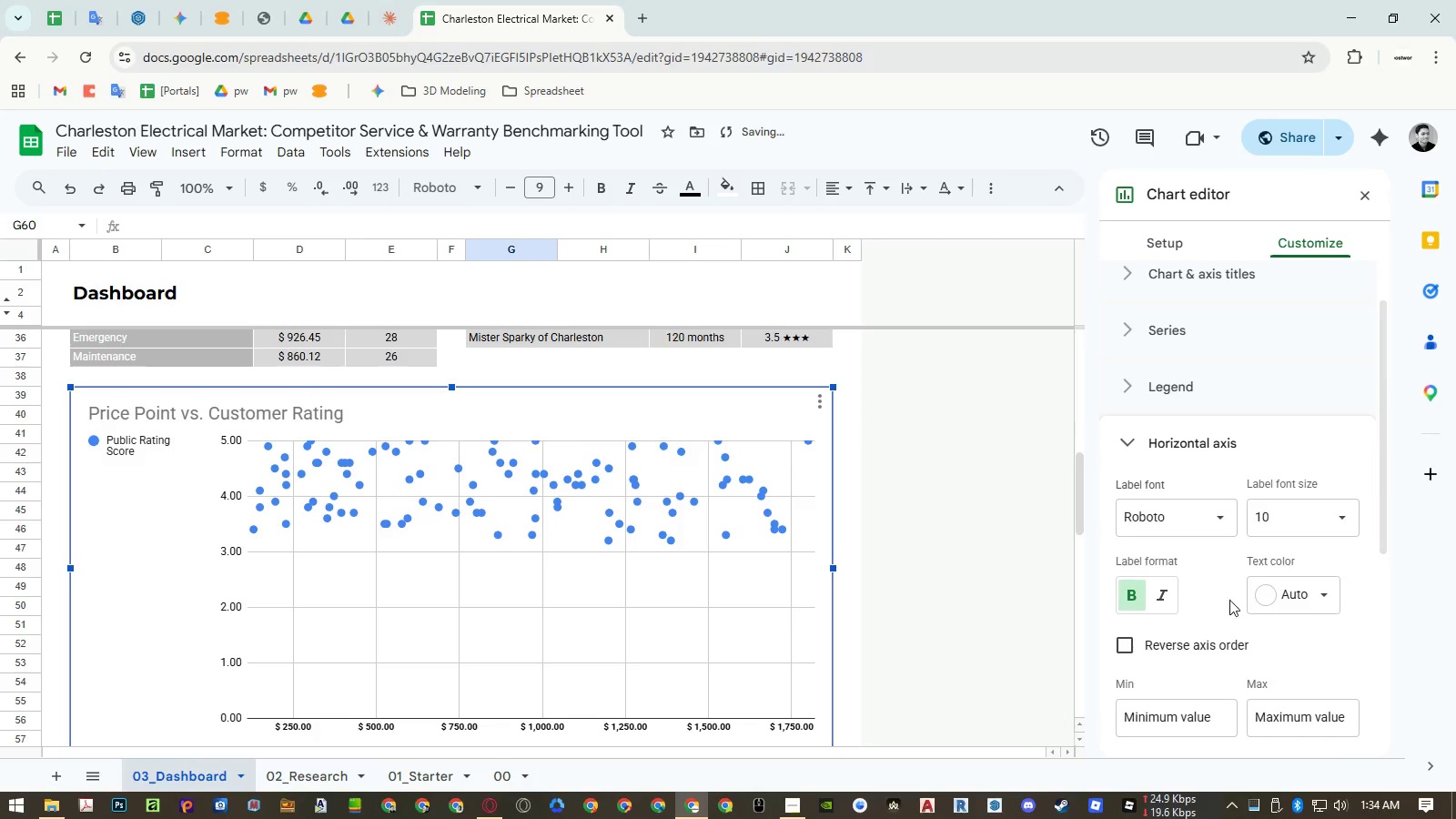 
scroll: coordinate [1213, 607], scroll_direction: down, amount: 5.0
 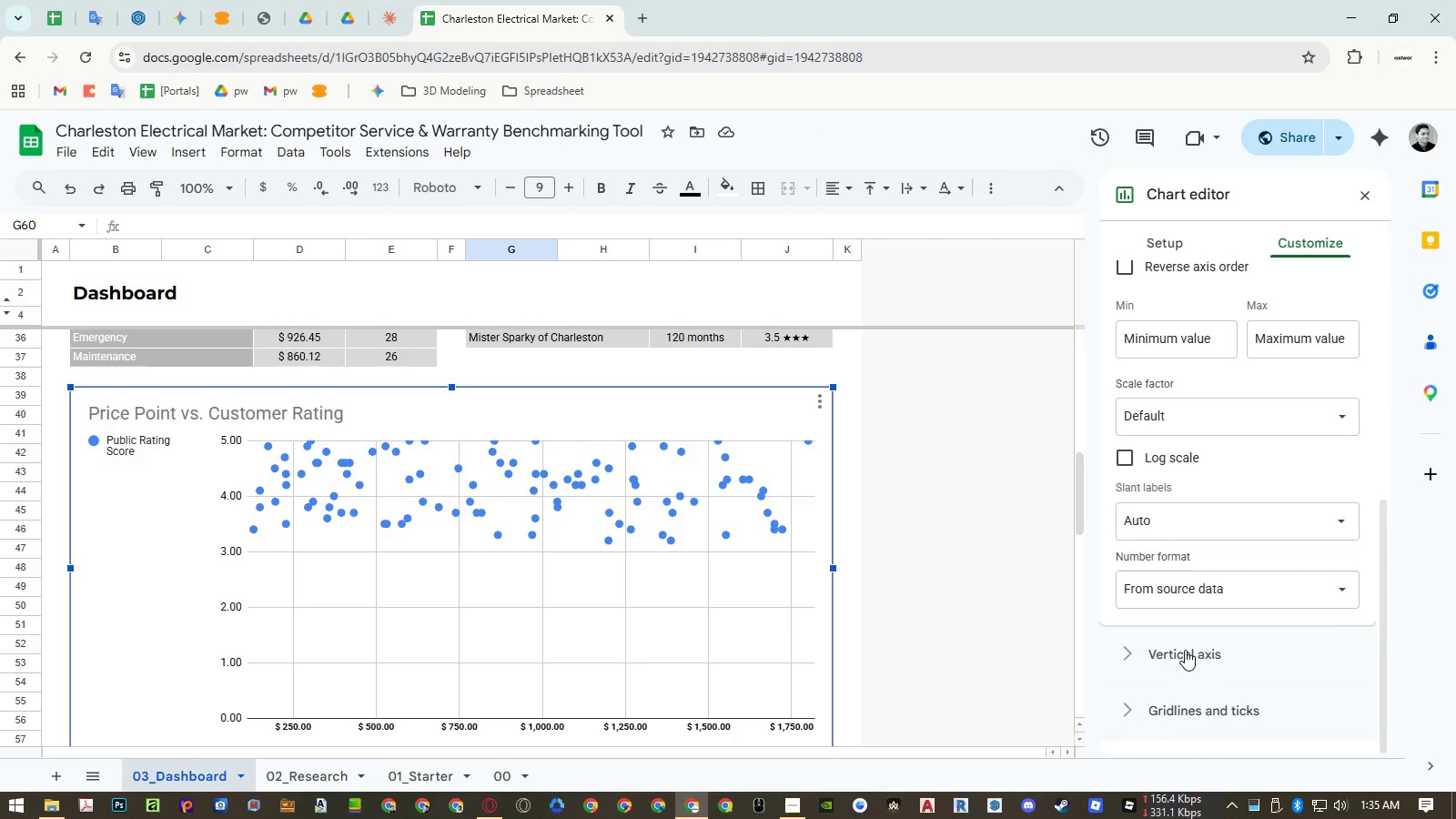 
left_click([1182, 650])
 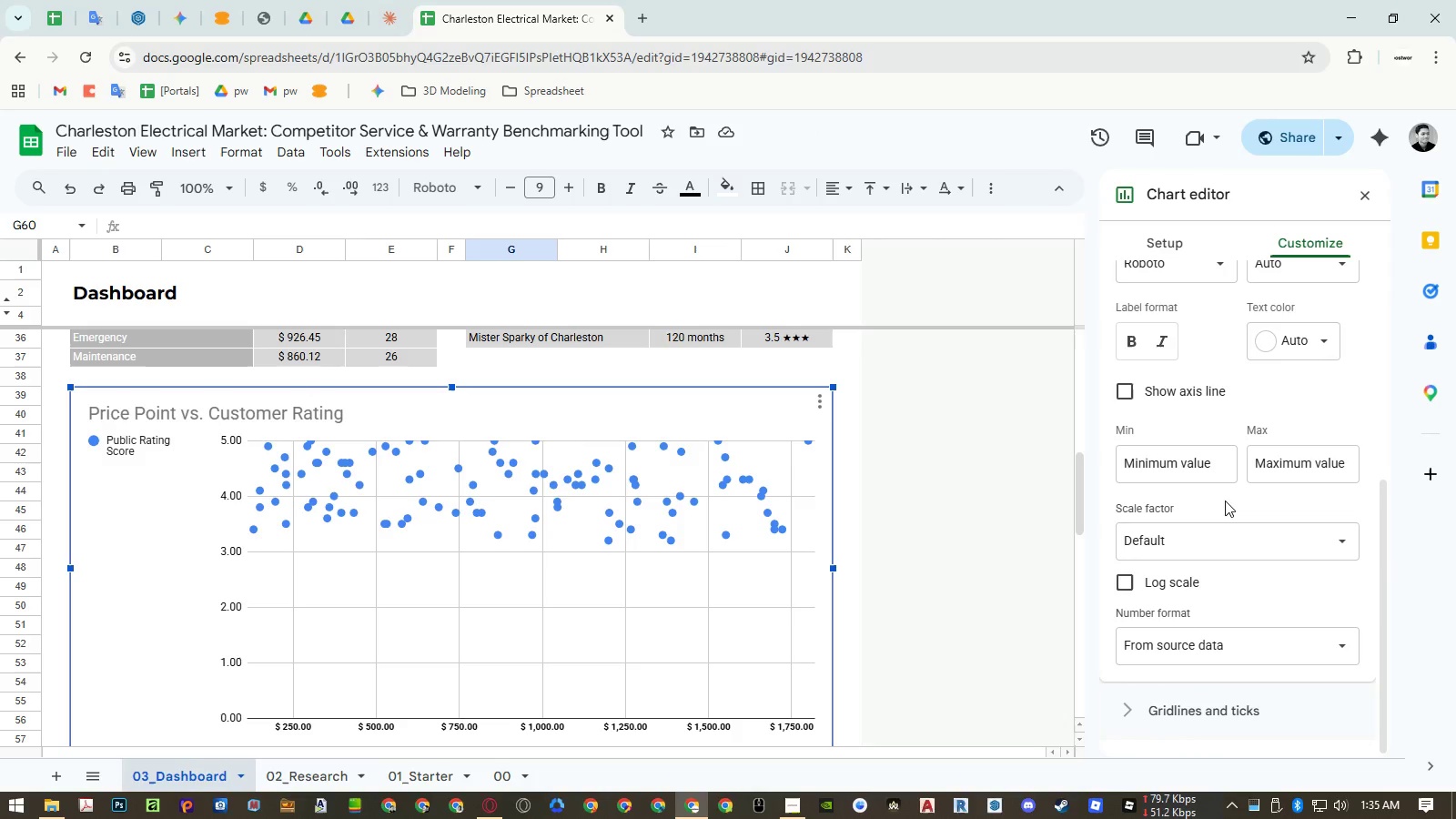 
scroll: coordinate [1226, 488], scroll_direction: up, amount: 1.0
 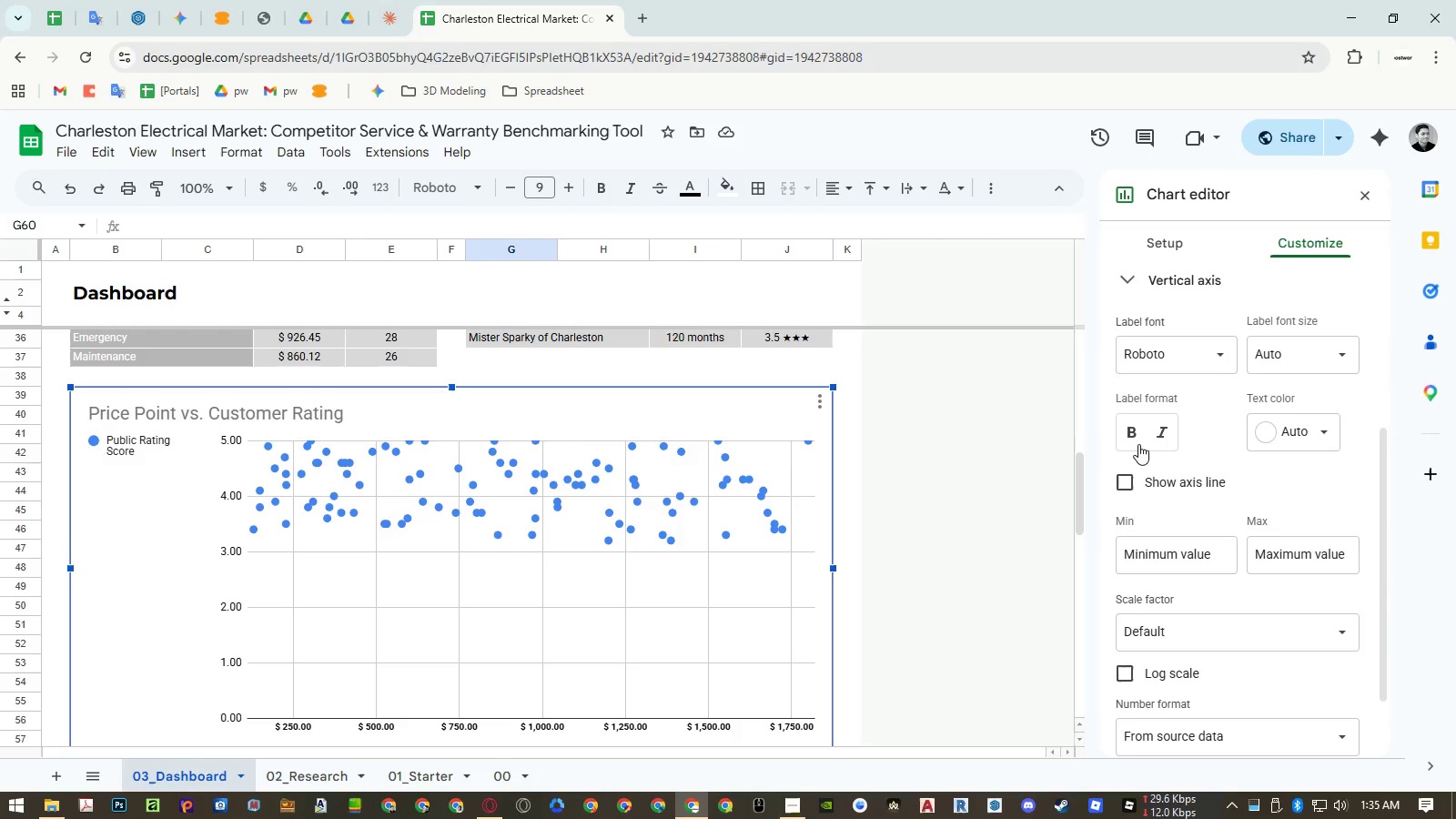 
left_click([1132, 439])
 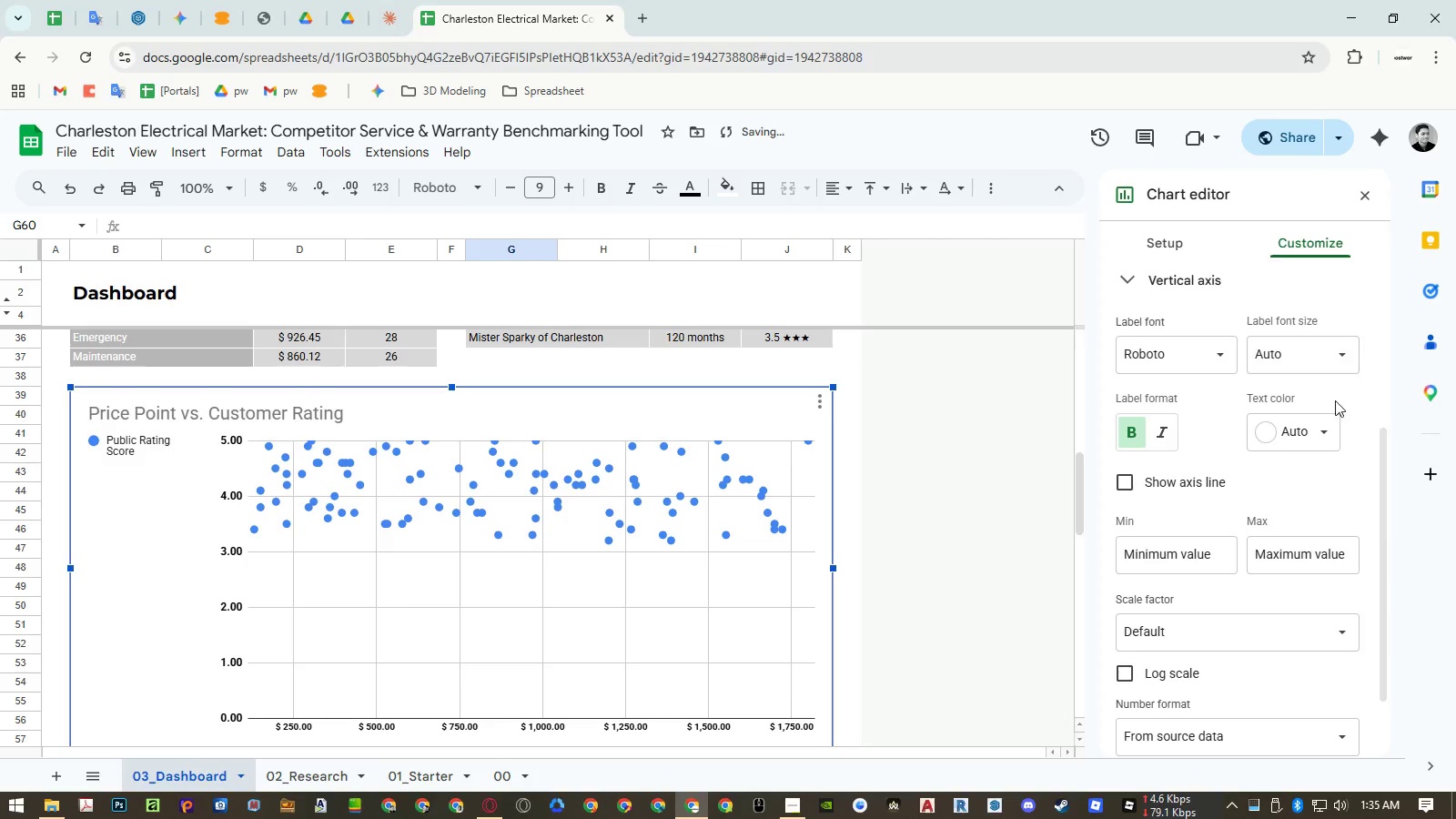 
left_click([1331, 359])
 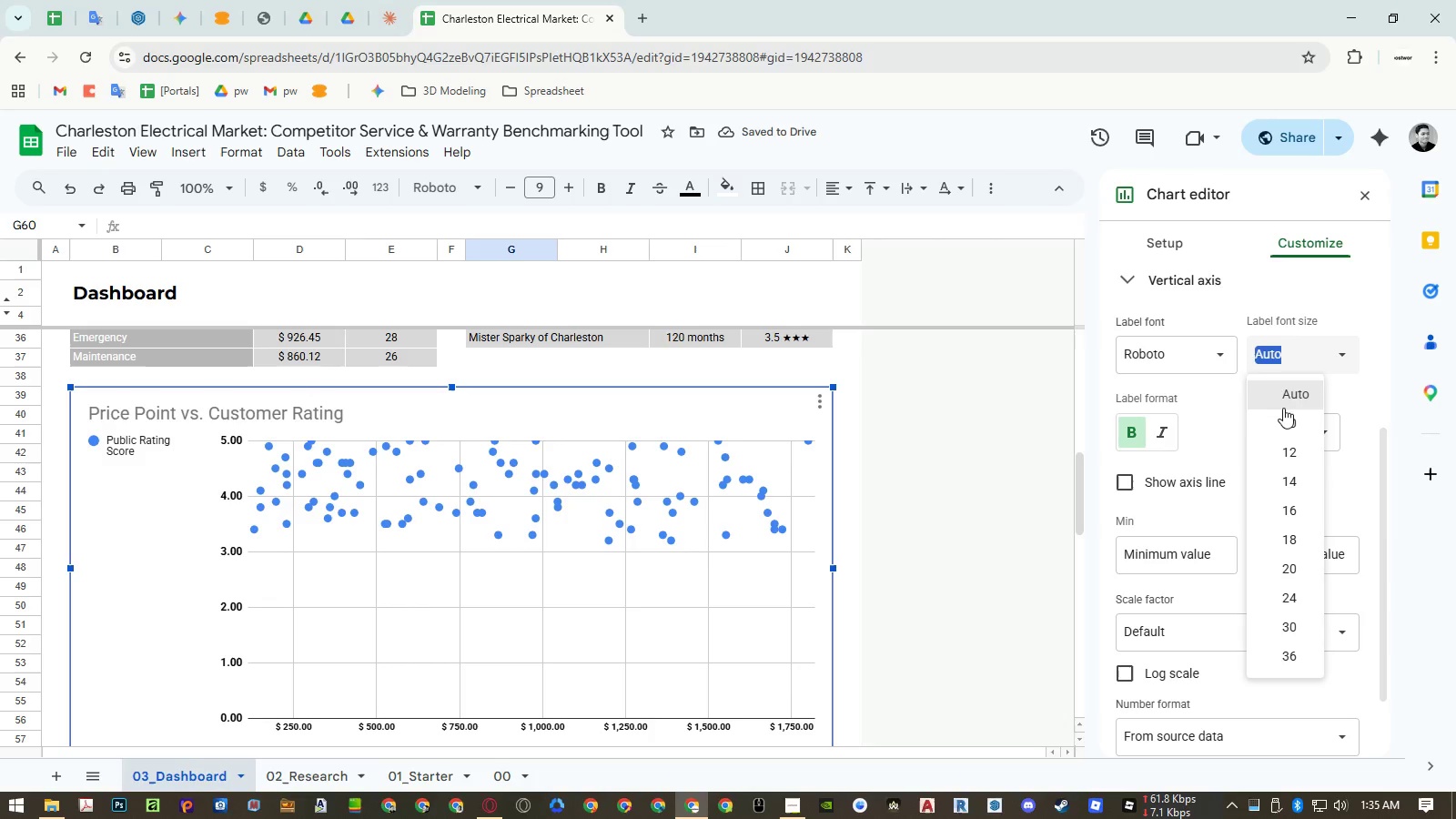 
left_click([1282, 417])
 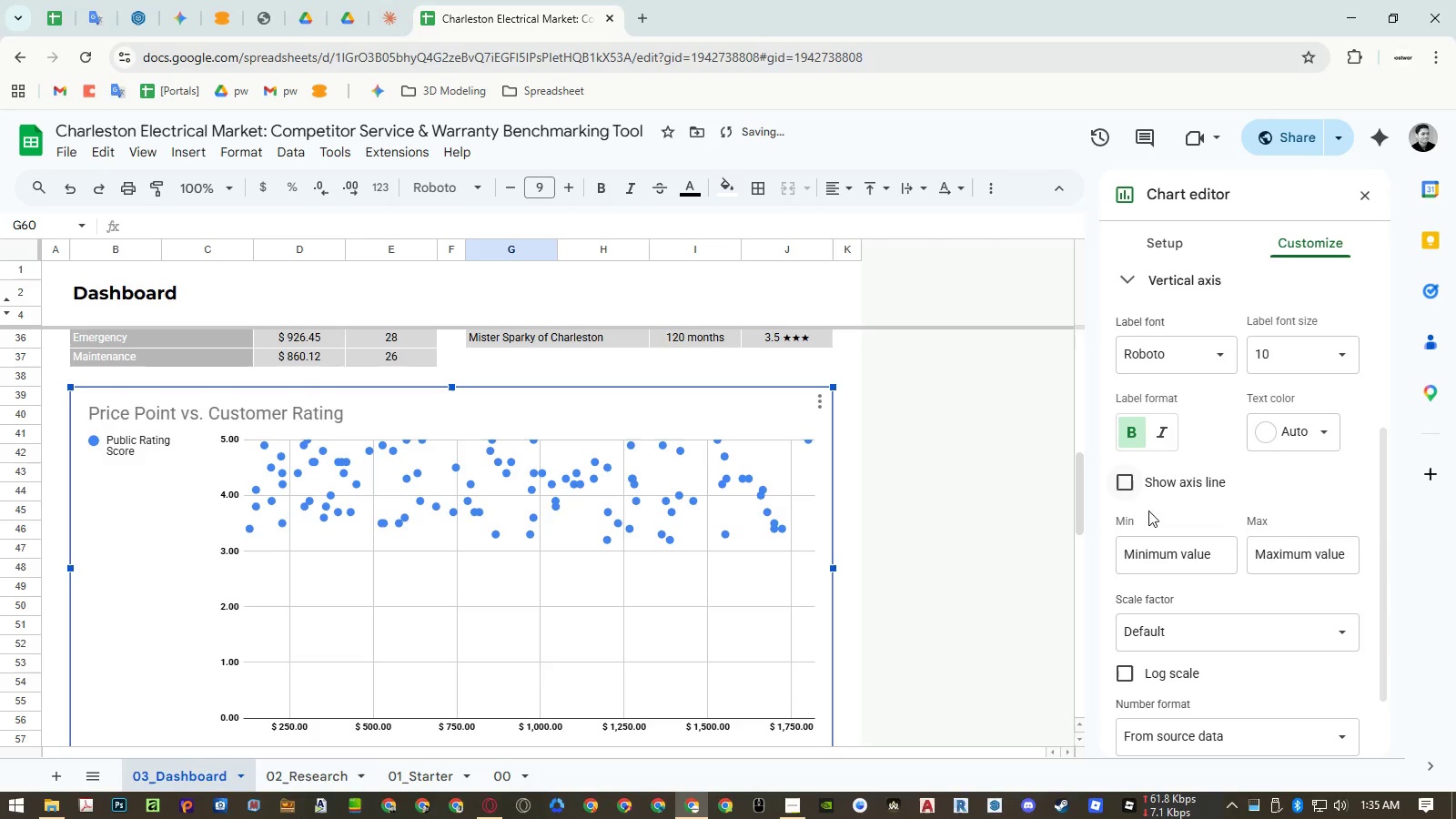 
scroll: coordinate [534, 583], scroll_direction: up, amount: 2.0
 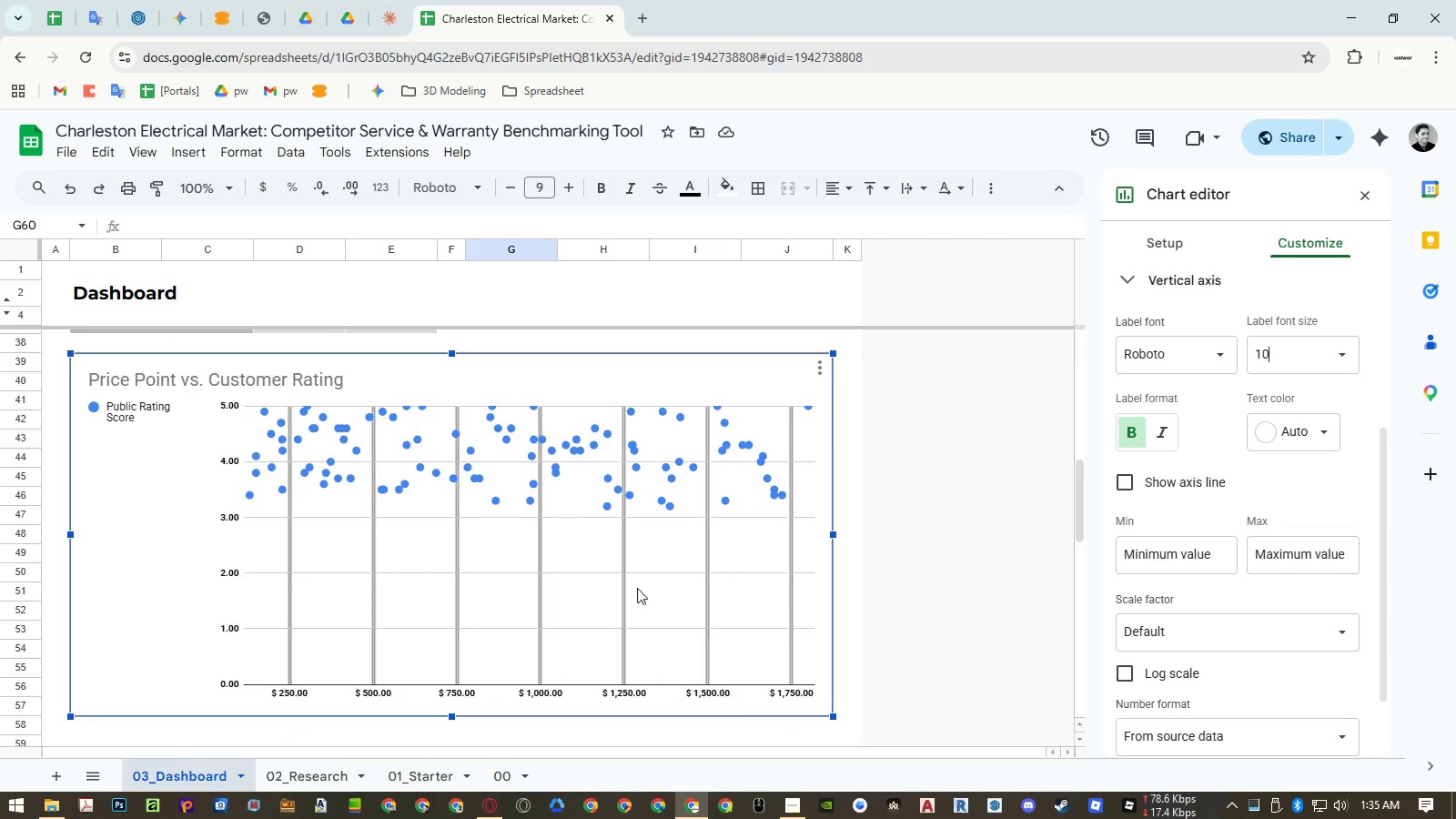 
left_click([1170, 479])
 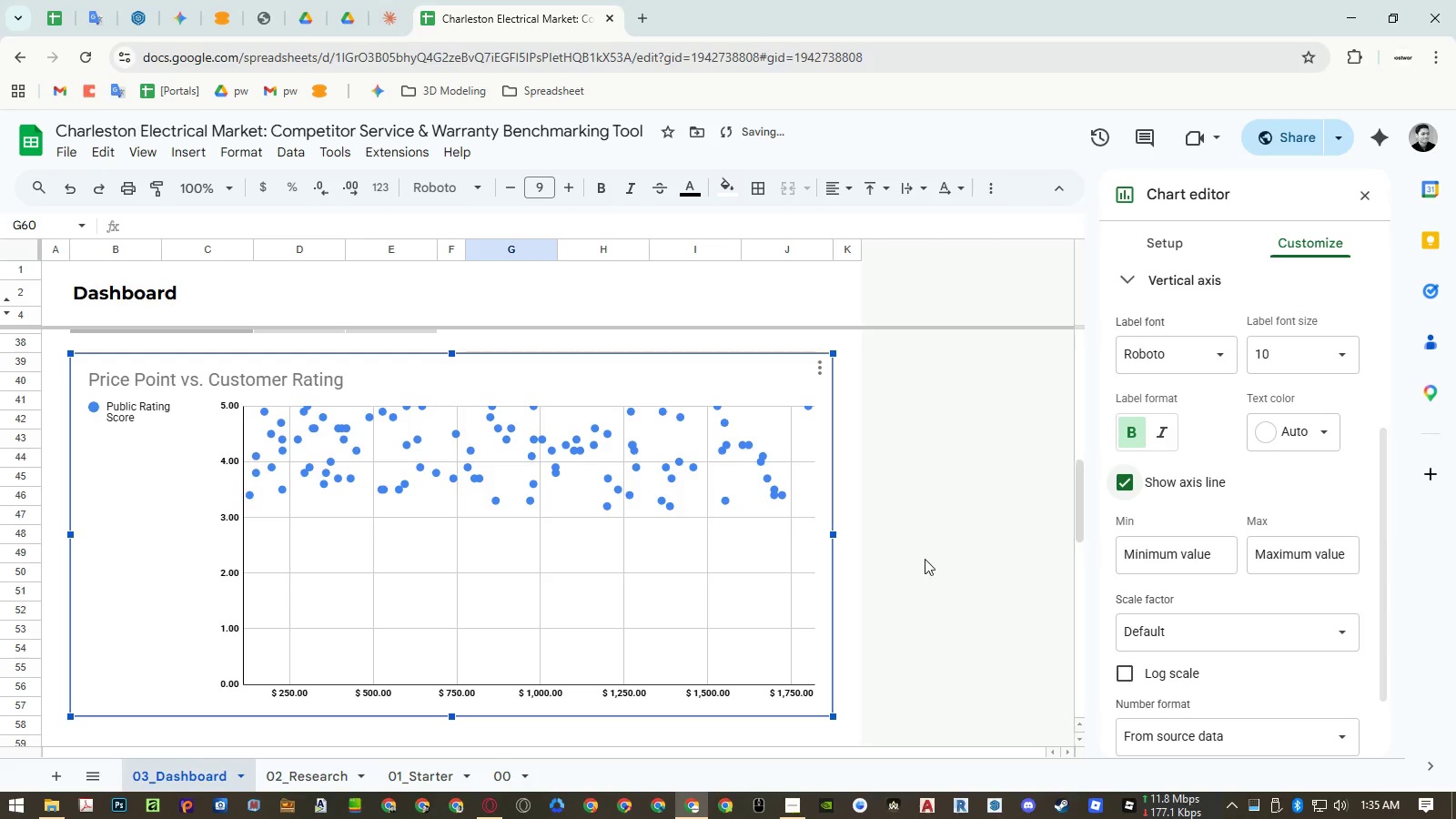 
scroll: coordinate [1268, 541], scroll_direction: down, amount: 4.0
 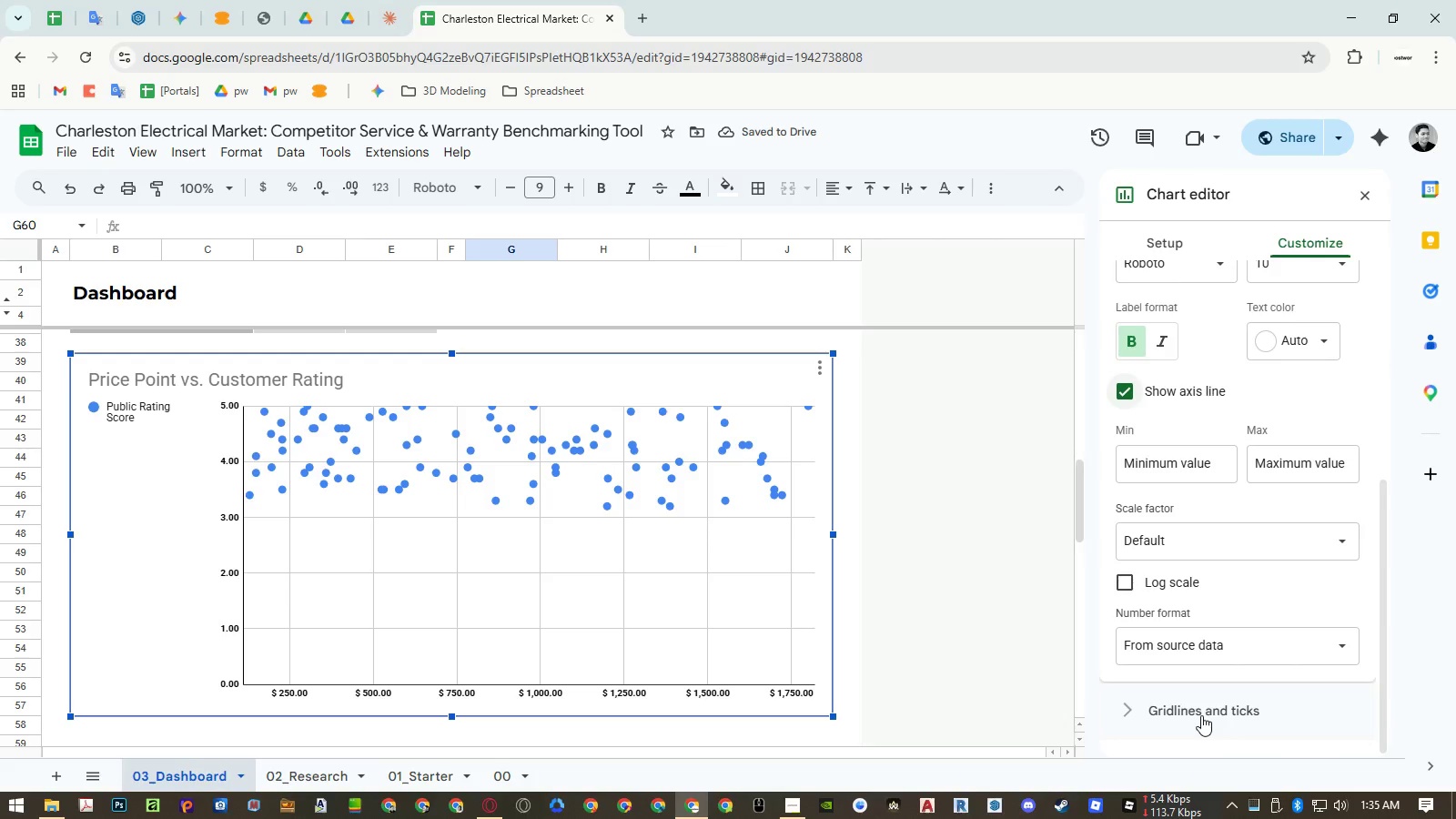 
left_click([1201, 715])
 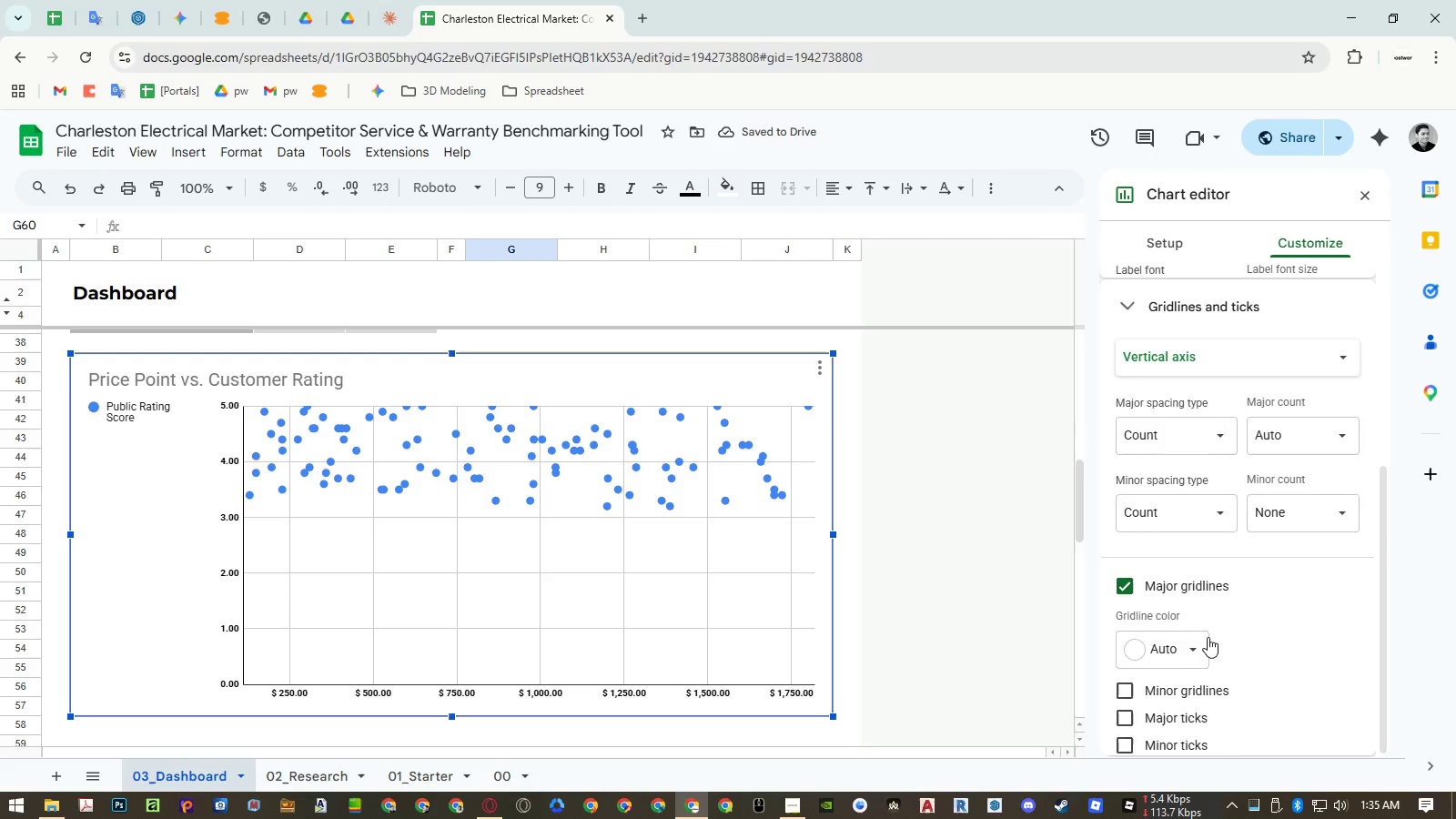 
scroll: coordinate [1209, 626], scroll_direction: down, amount: 3.0
 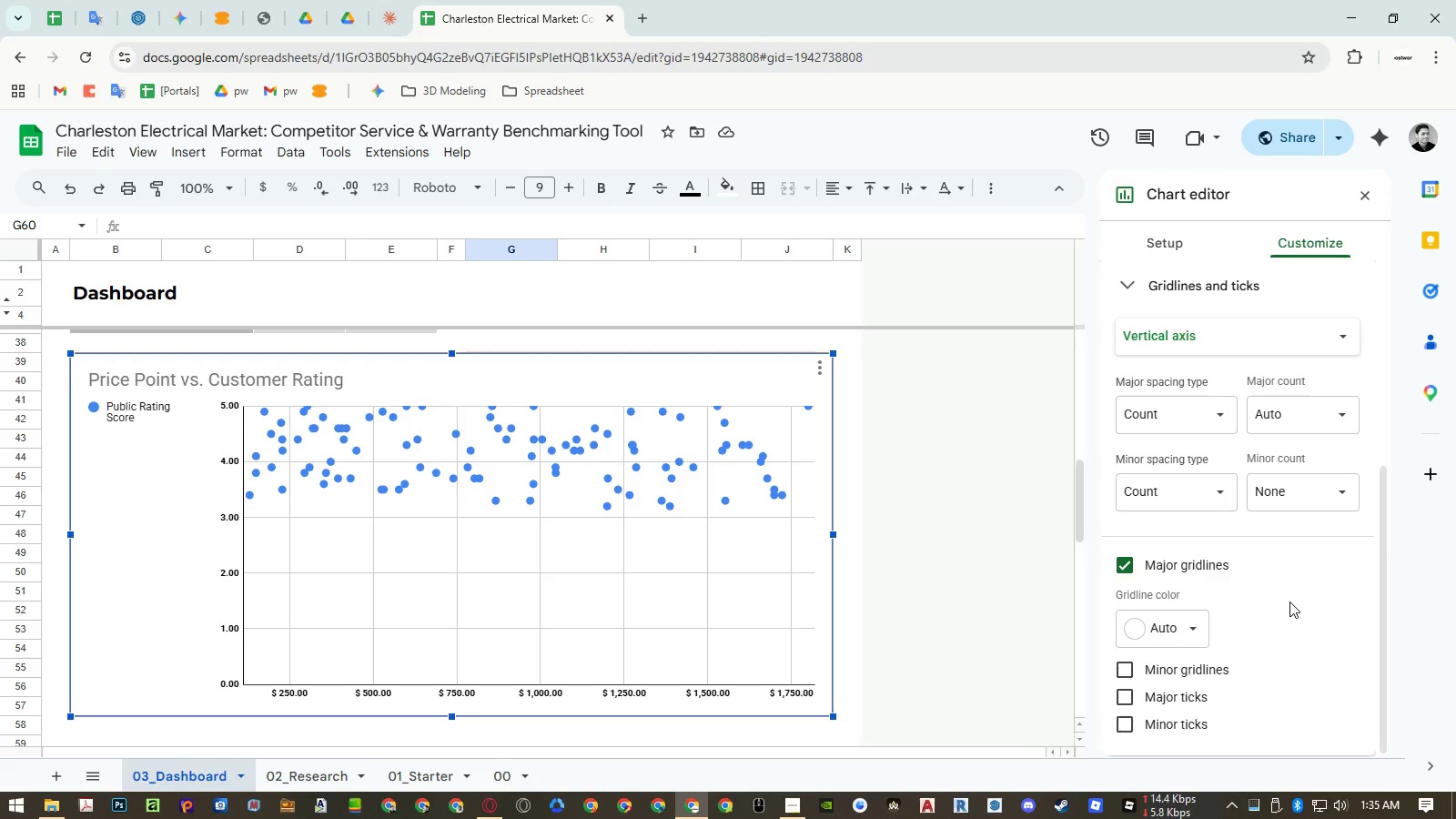 
wait(12.53)
 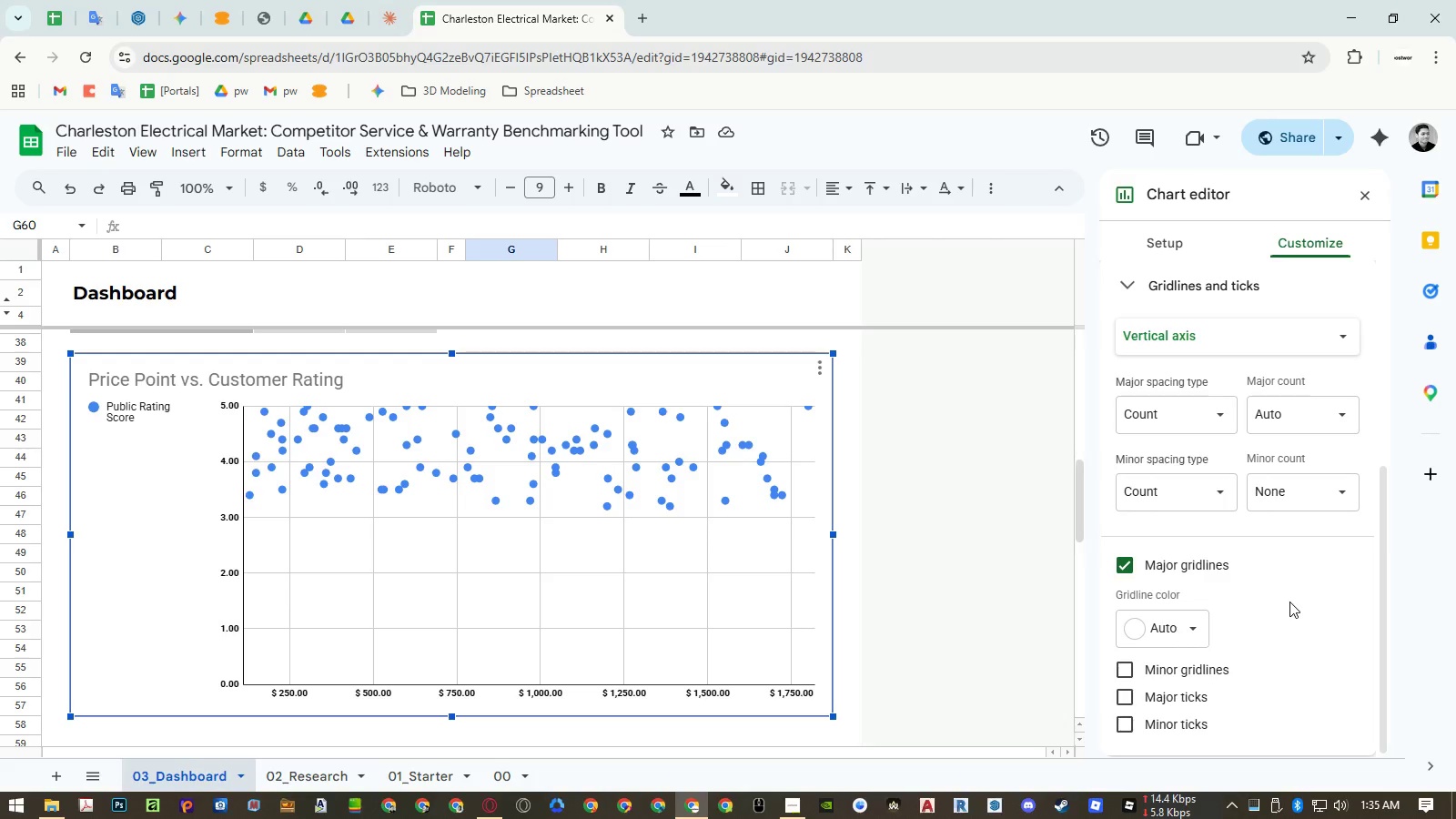 
scroll: coordinate [1450, 703], scroll_direction: down, amount: 4.0
 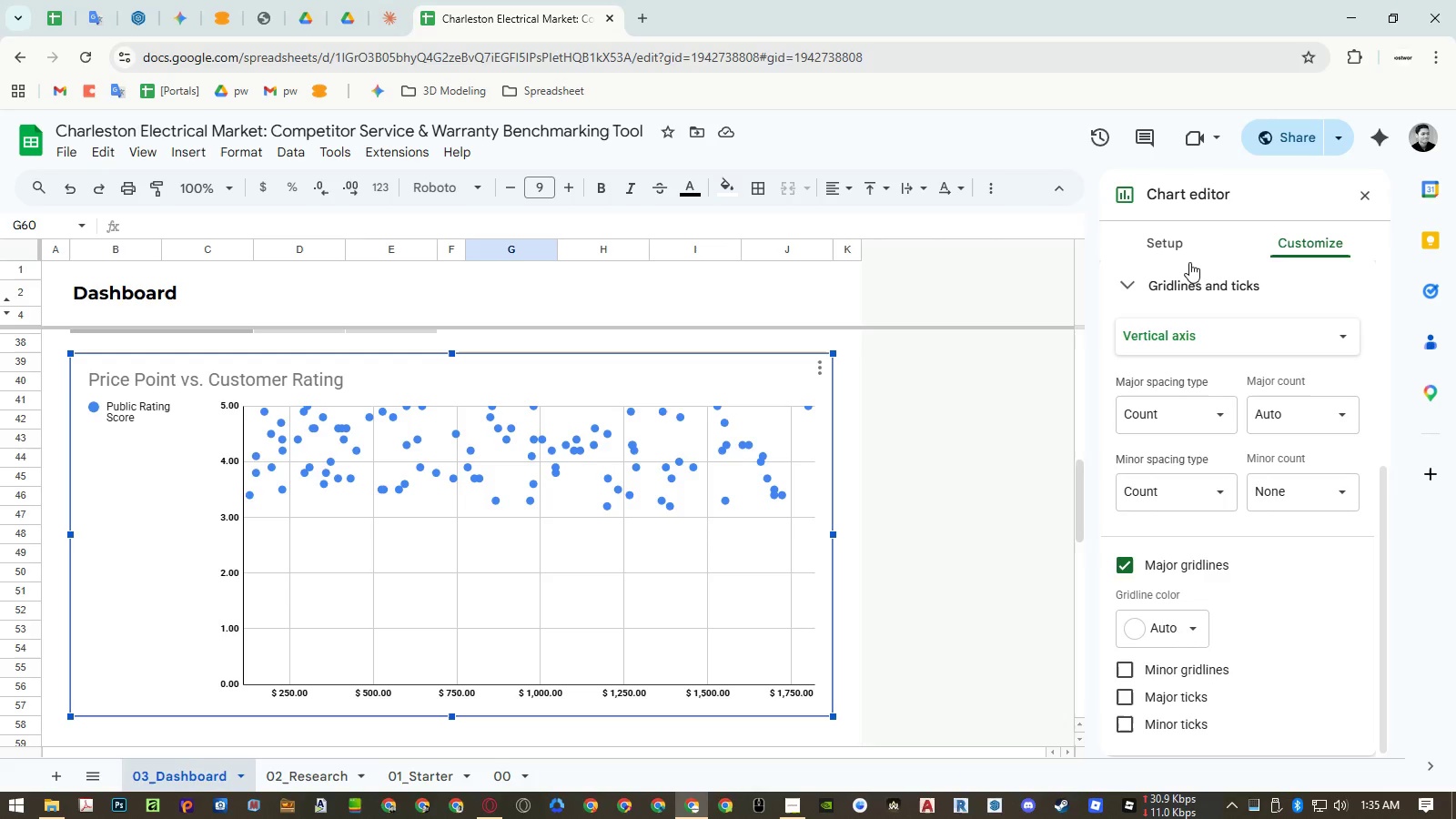 
left_click([1171, 240])
 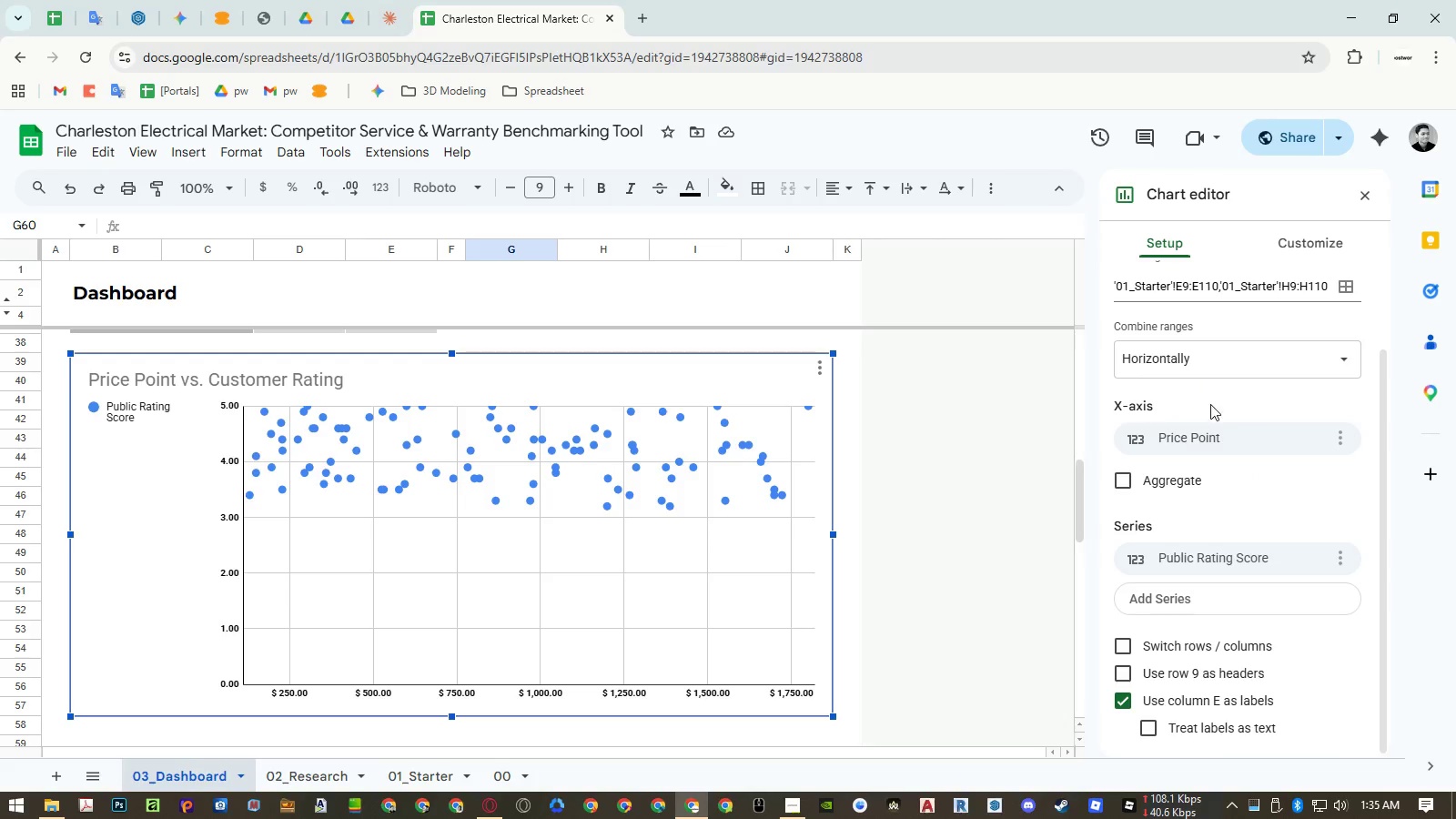 
scroll: coordinate [1263, 530], scroll_direction: down, amount: 5.0
 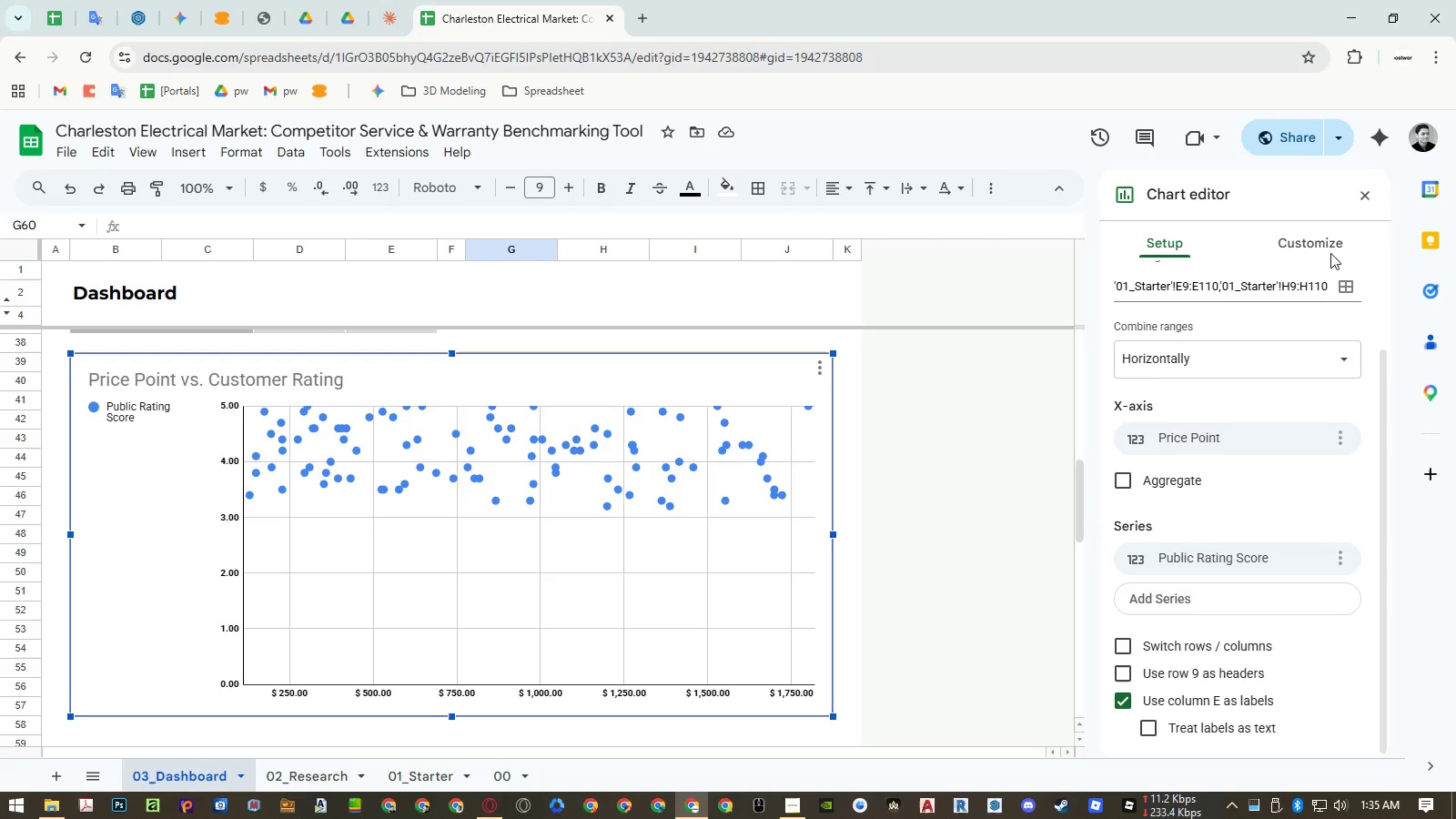 
left_click([1371, 194])
 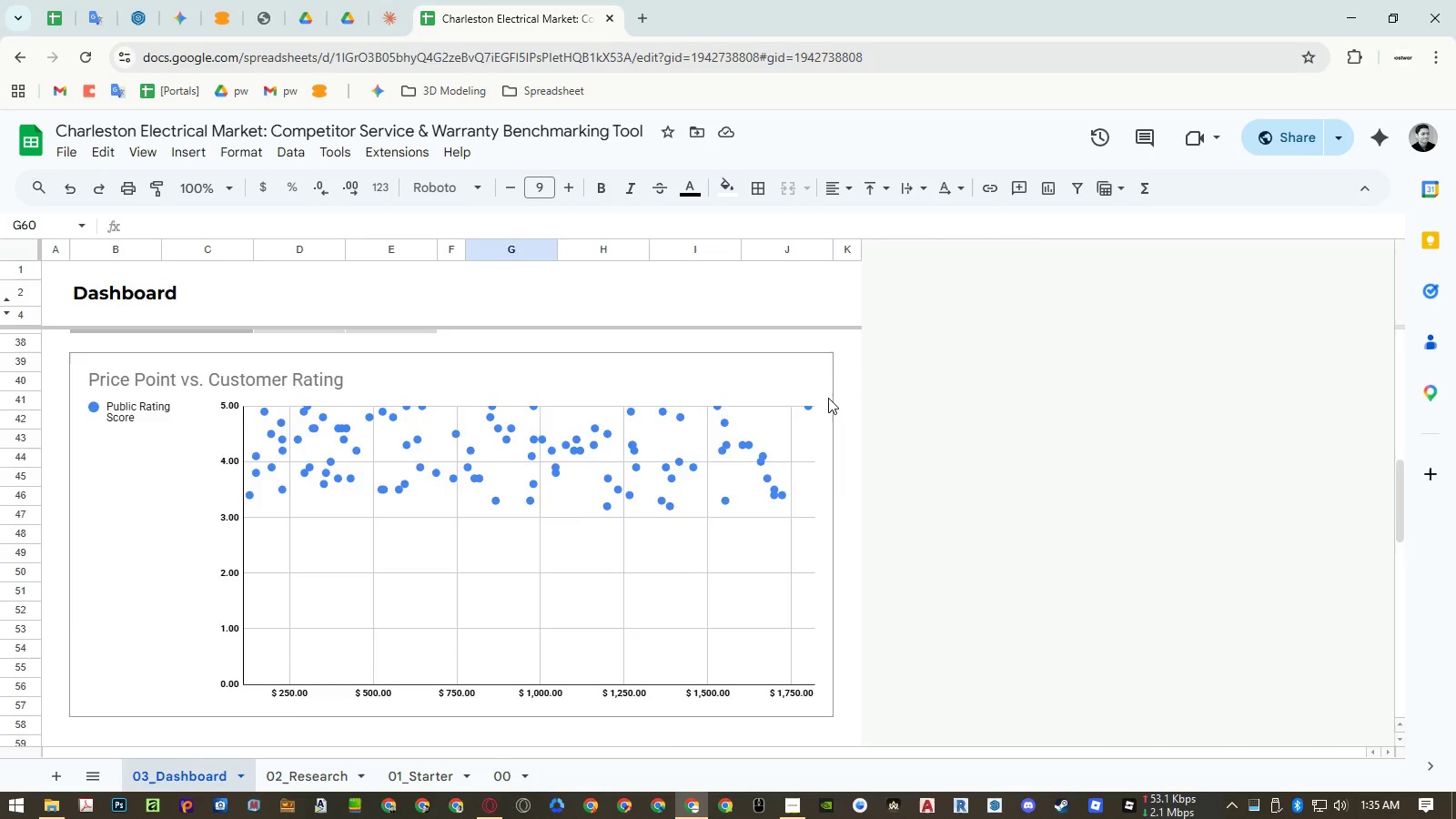 
scroll: coordinate [817, 399], scroll_direction: up, amount: 3.0
 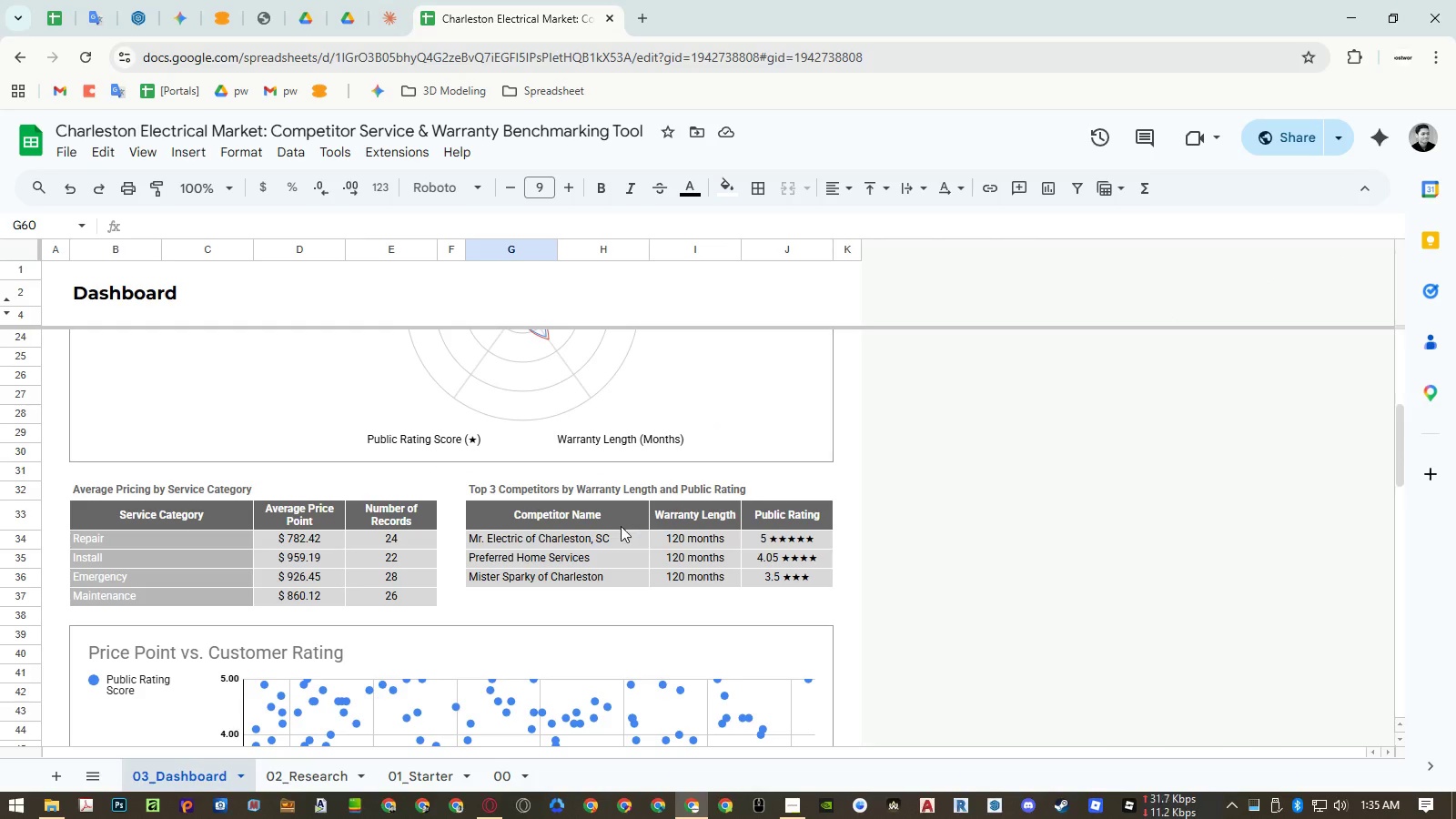 
left_click_drag(start_coordinate=[617, 537], to_coordinate=[615, 570])
 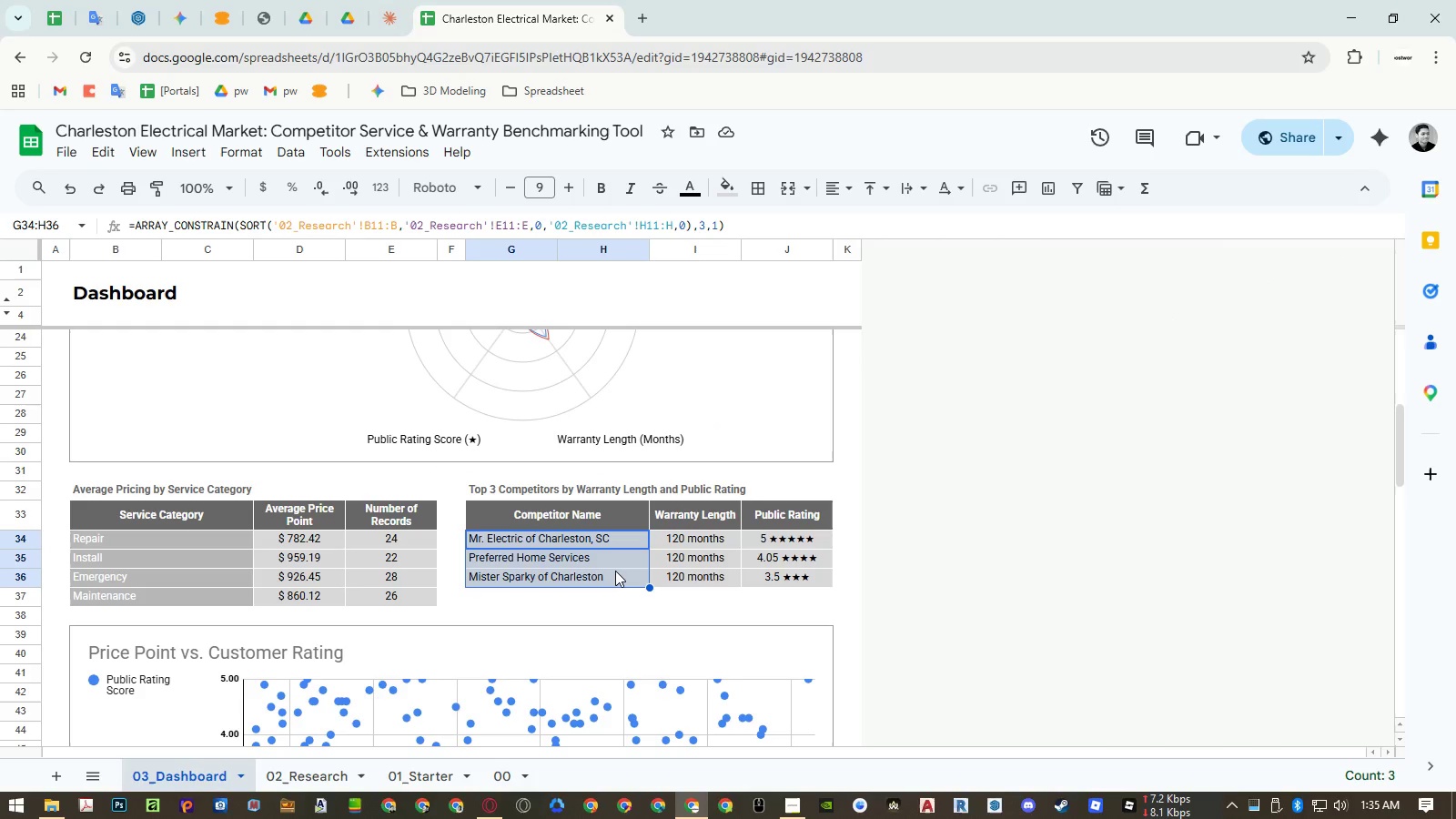 
key(Control+ControlLeft)
 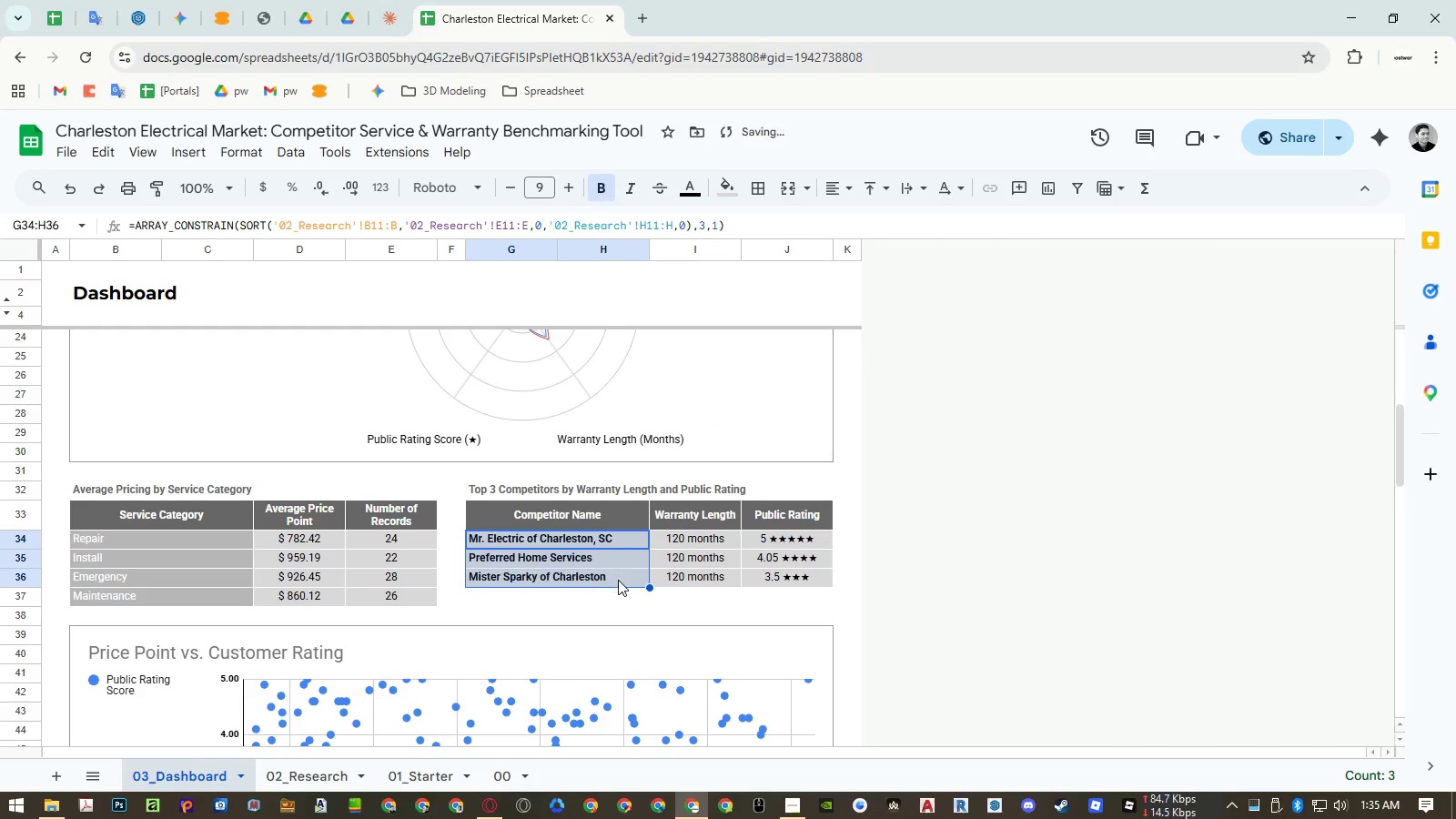 
key(Control+B)
 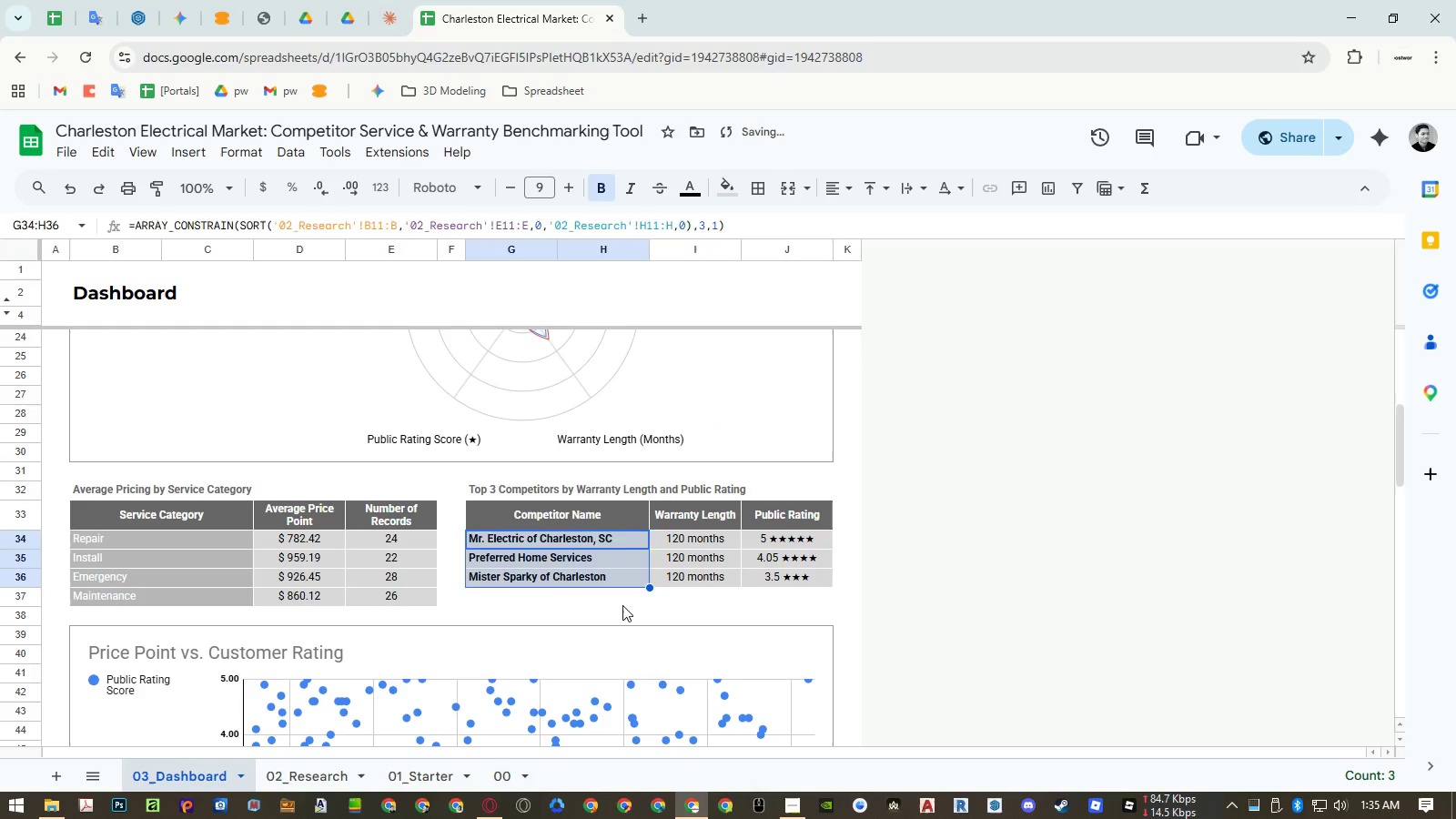 
left_click([622, 605])
 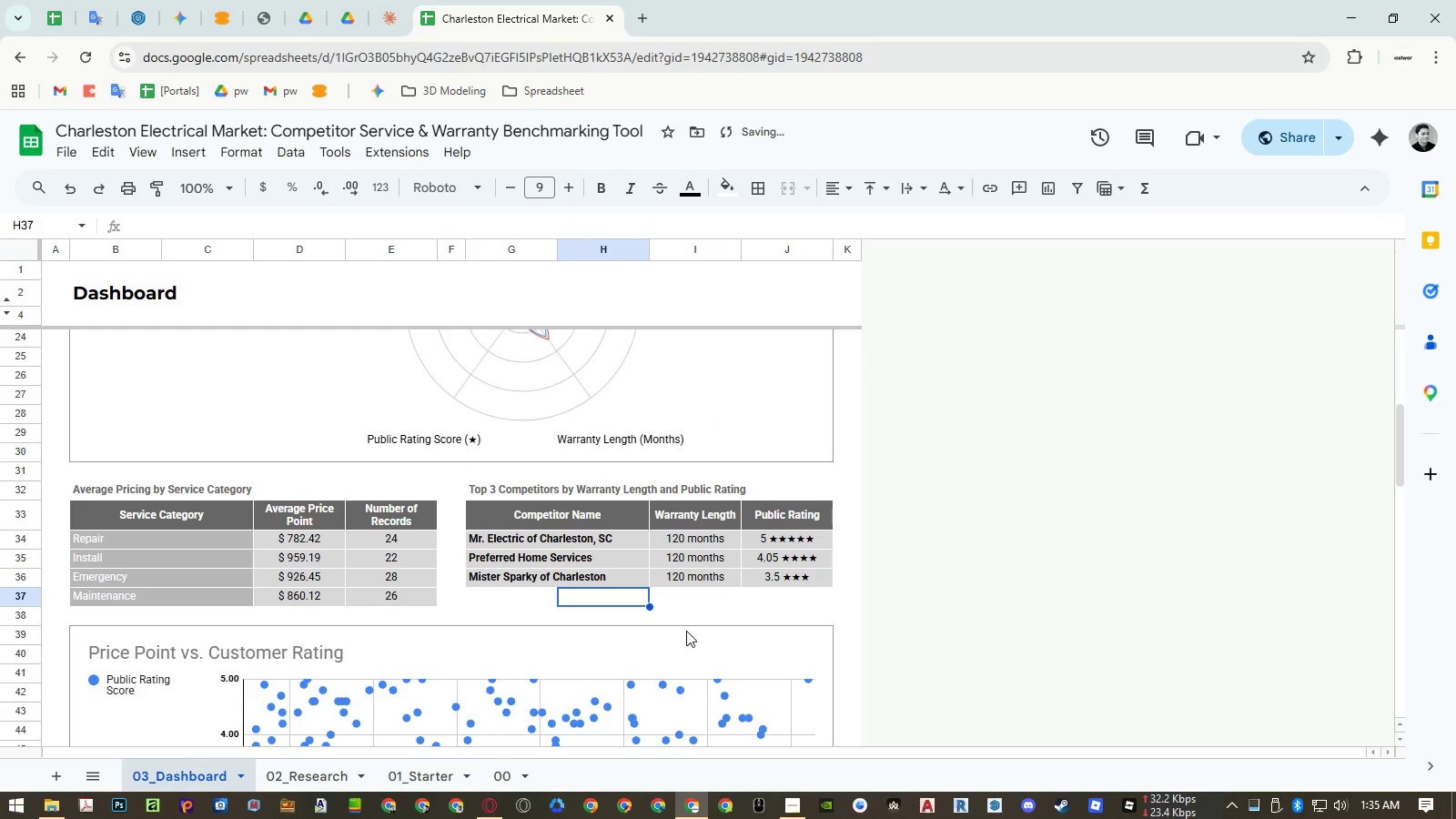 
key(Control+ControlRight)
 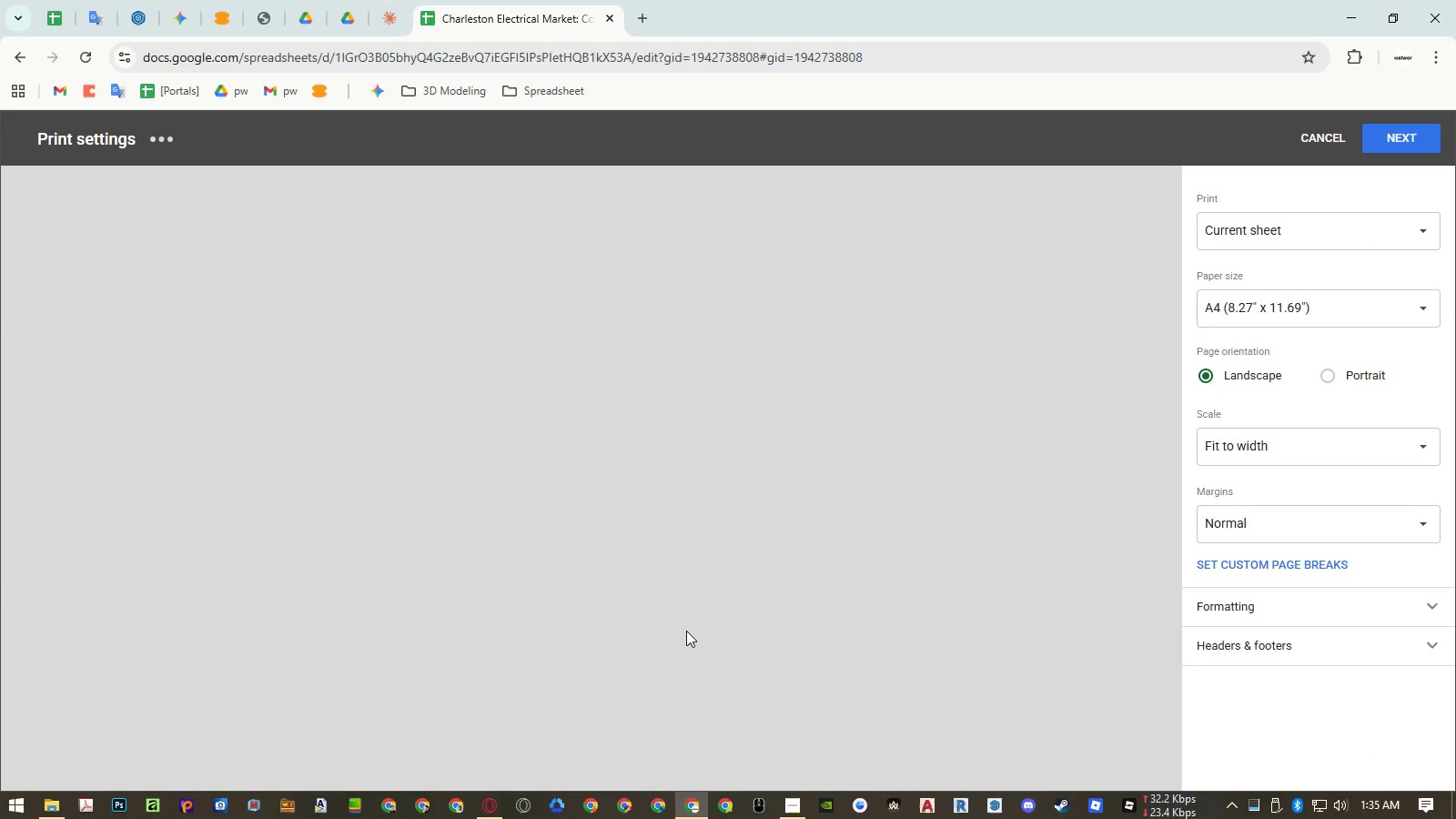 
key(Control+P)
 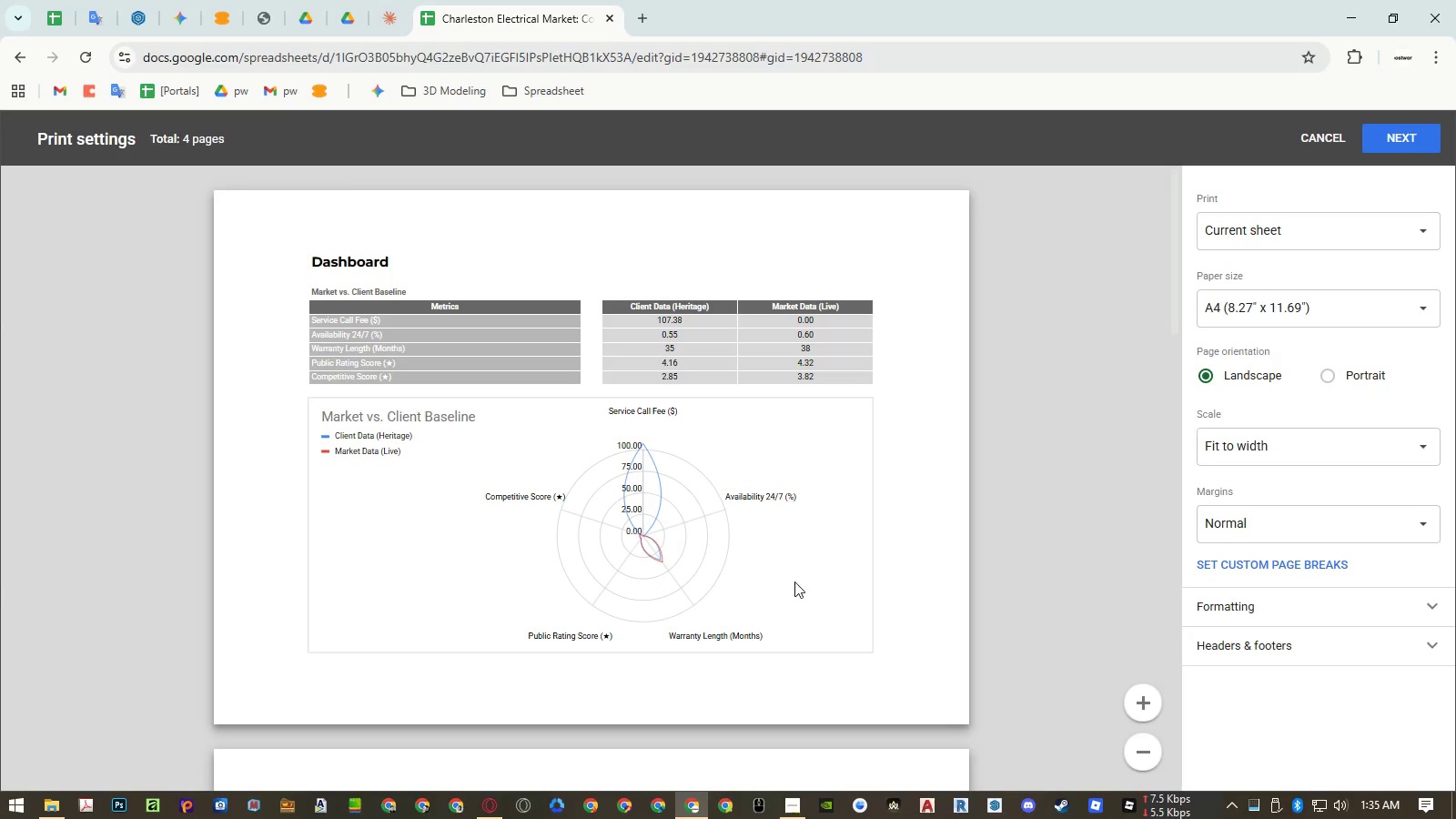 
scroll: coordinate [809, 583], scroll_direction: down, amount: 5.0
 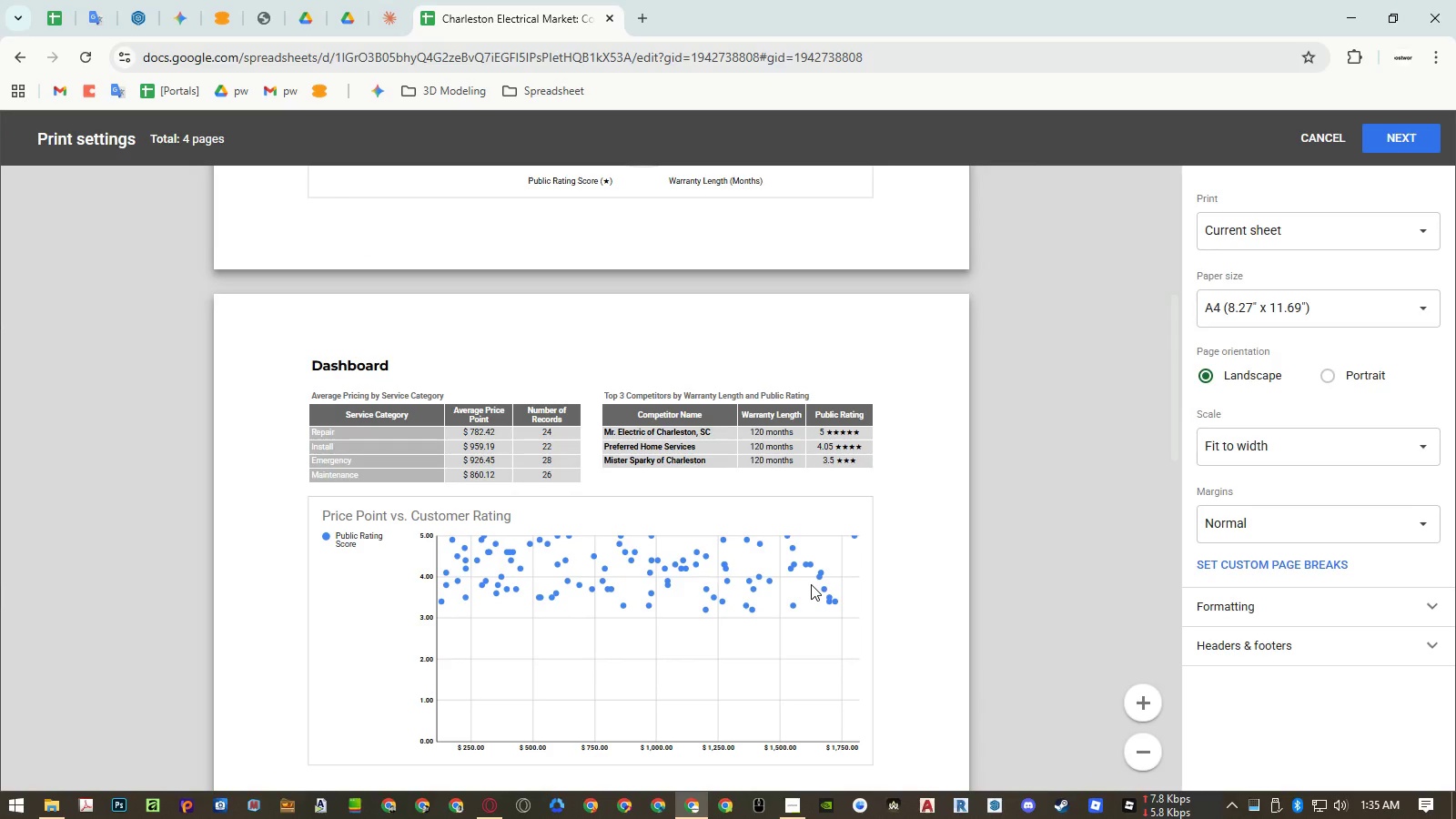 
key(Escape)
 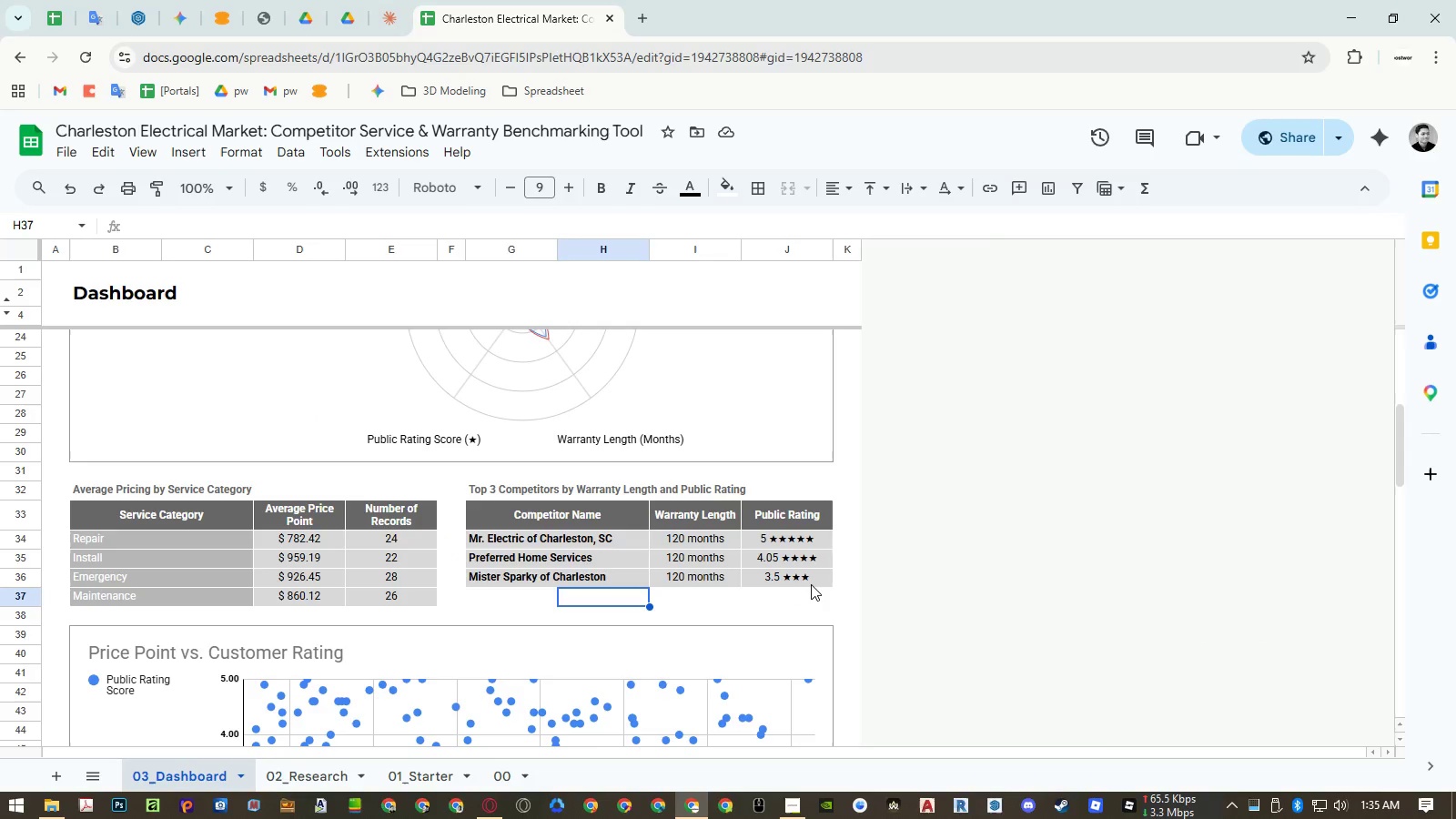 
key(Control+ControlLeft)
 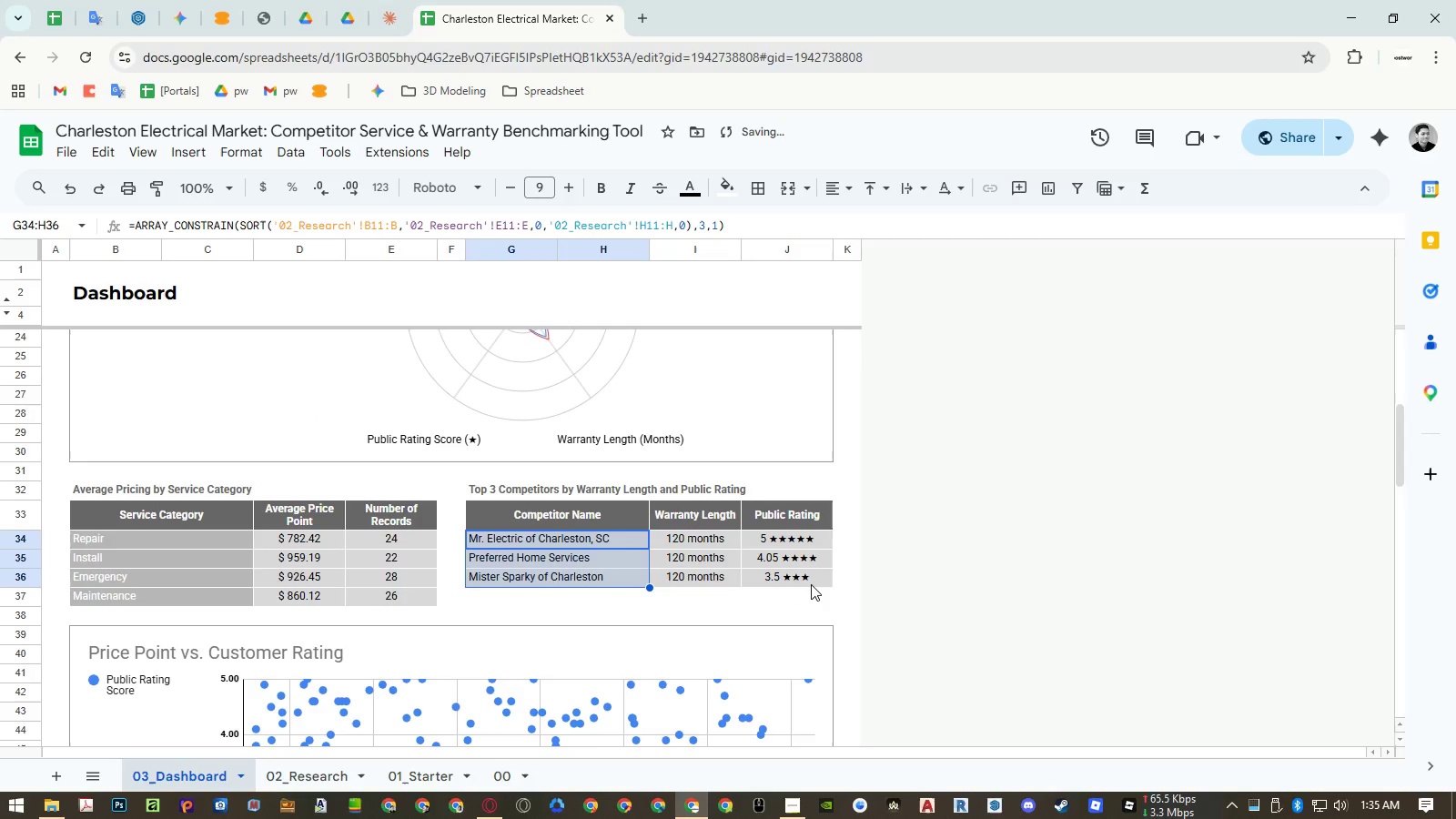 
key(Control+Z)
 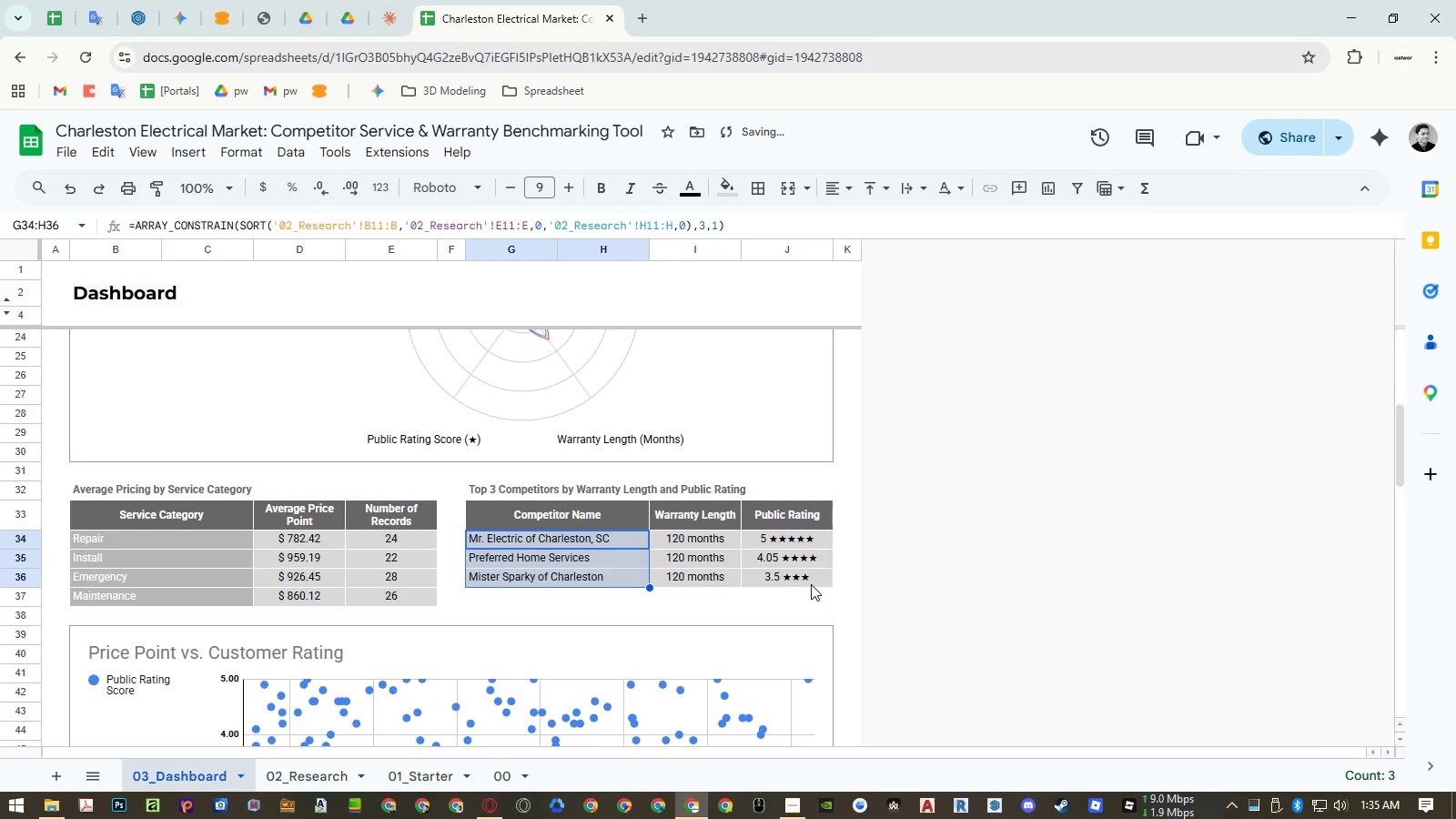 
key(Control+Y)
 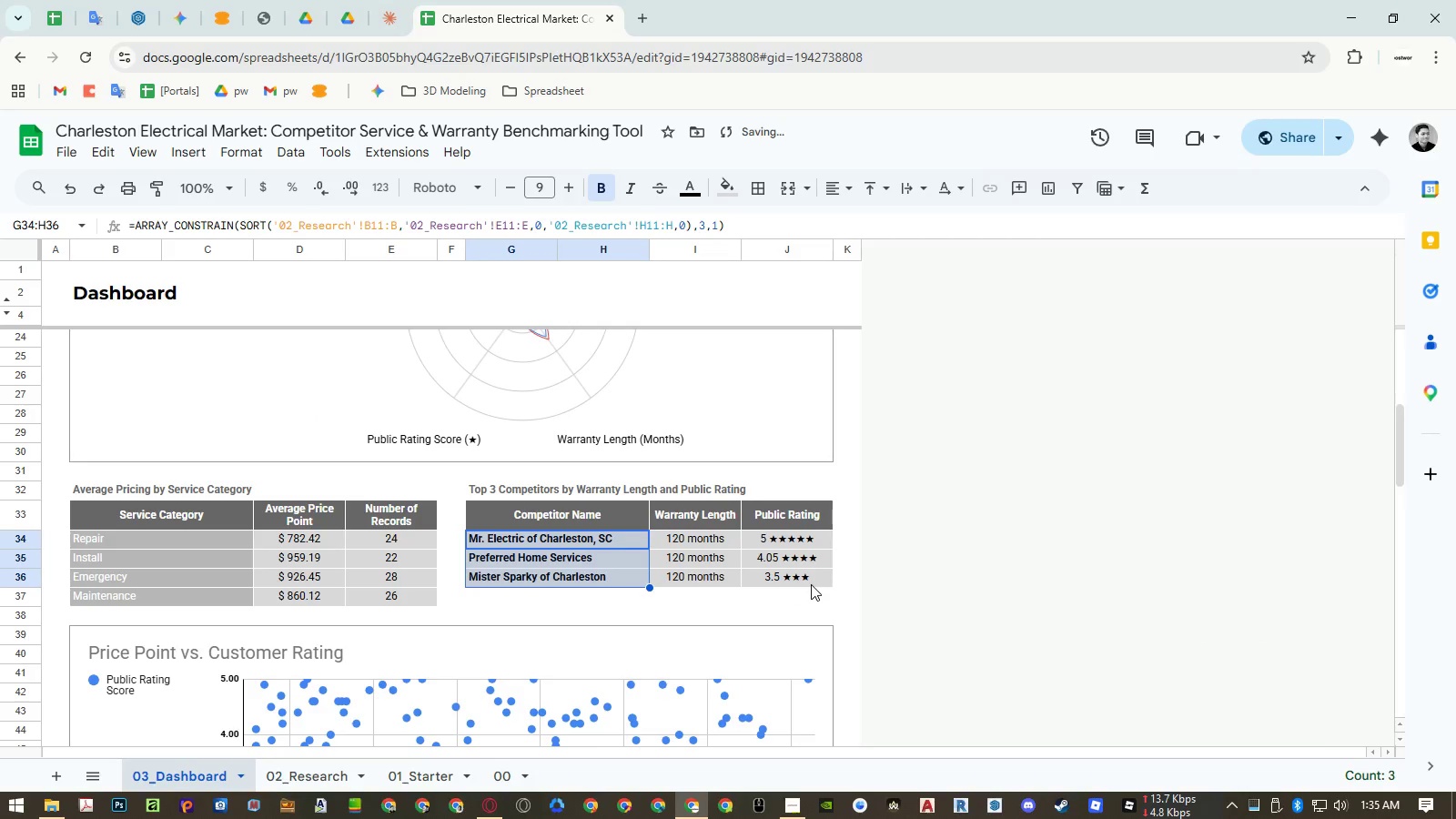 
key(Control+ControlRight)
 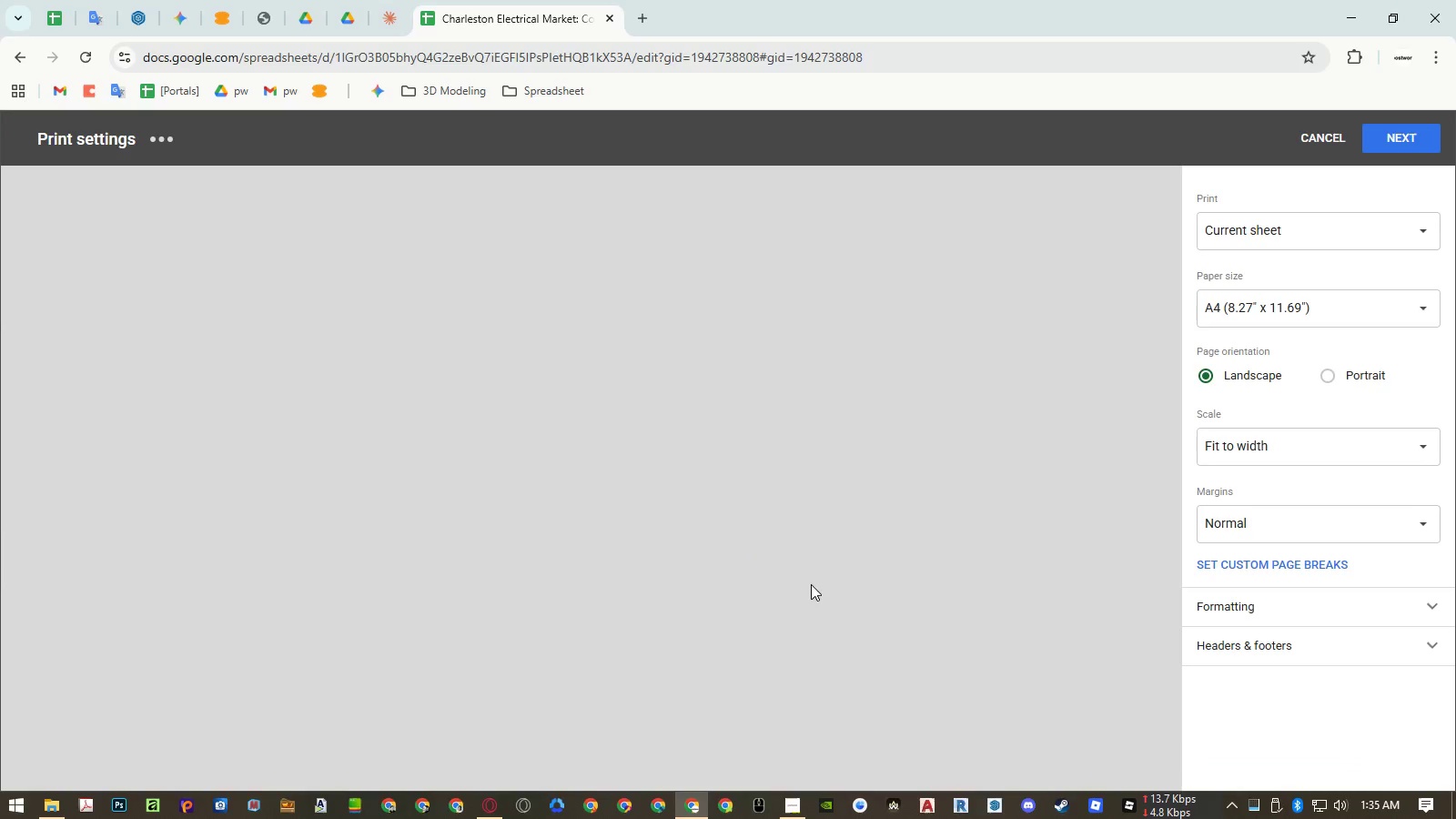 
key(Control+P)
 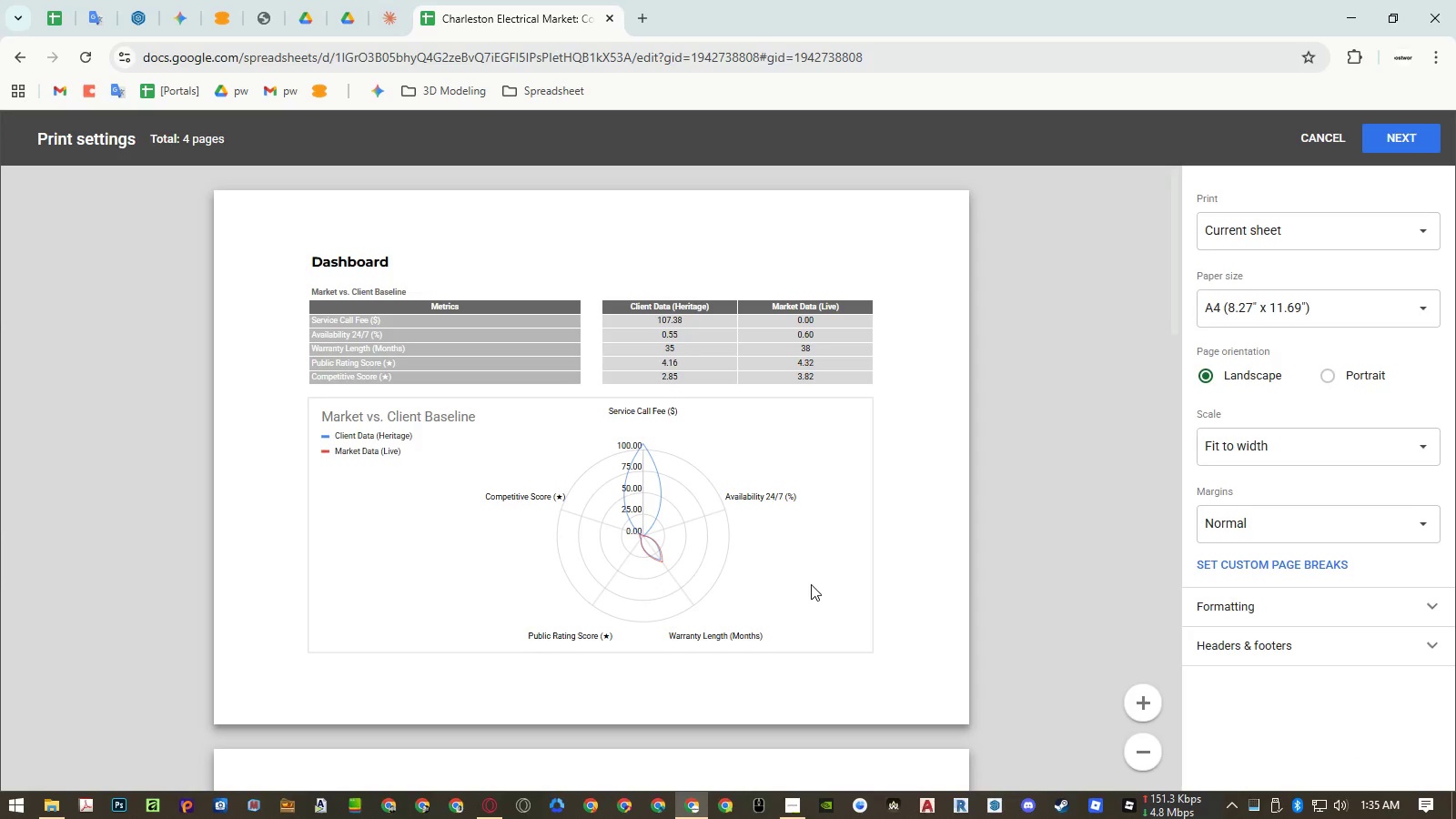 
scroll: coordinate [813, 586], scroll_direction: down, amount: 4.0
 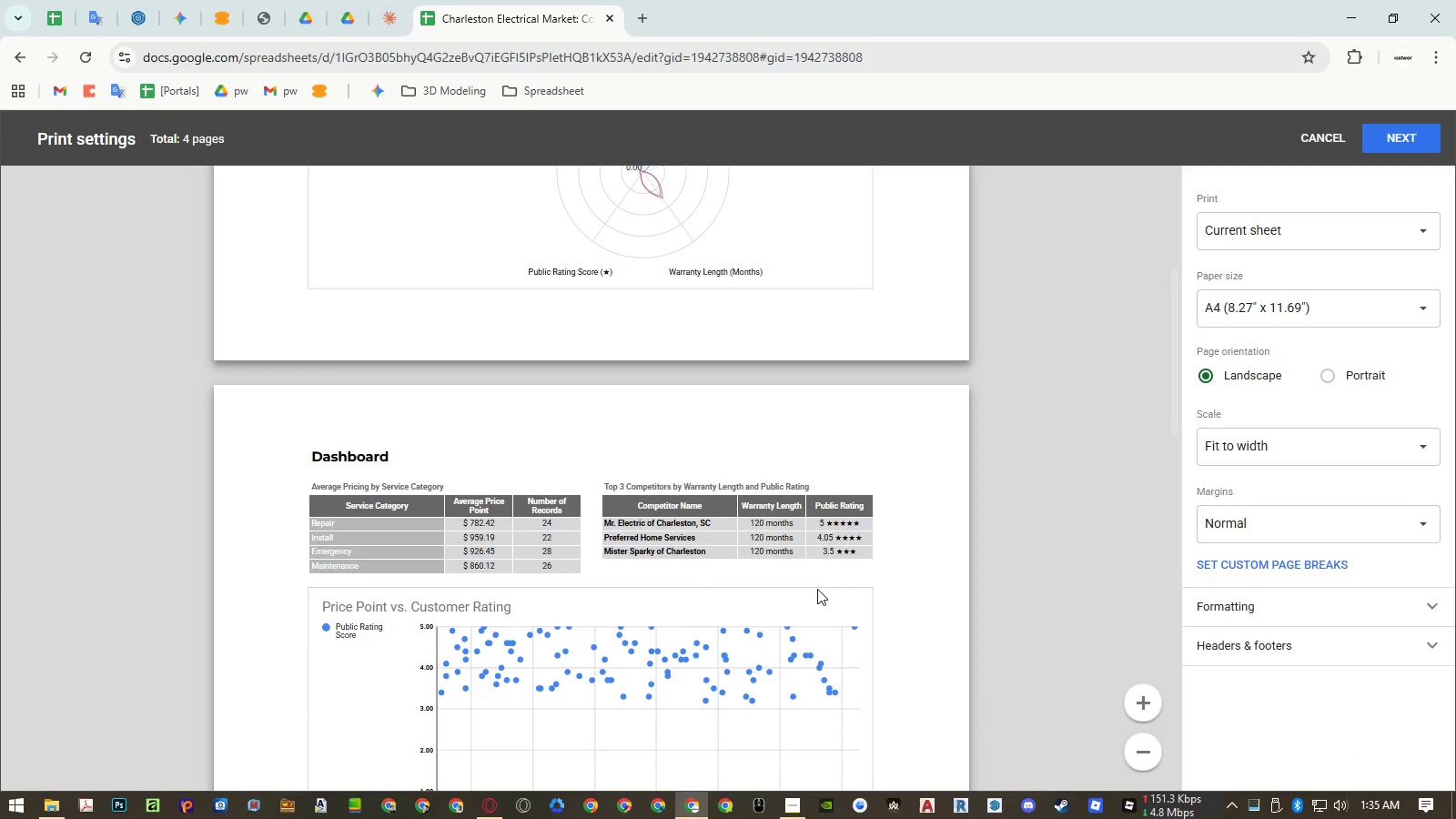 
key(Control+Z)
 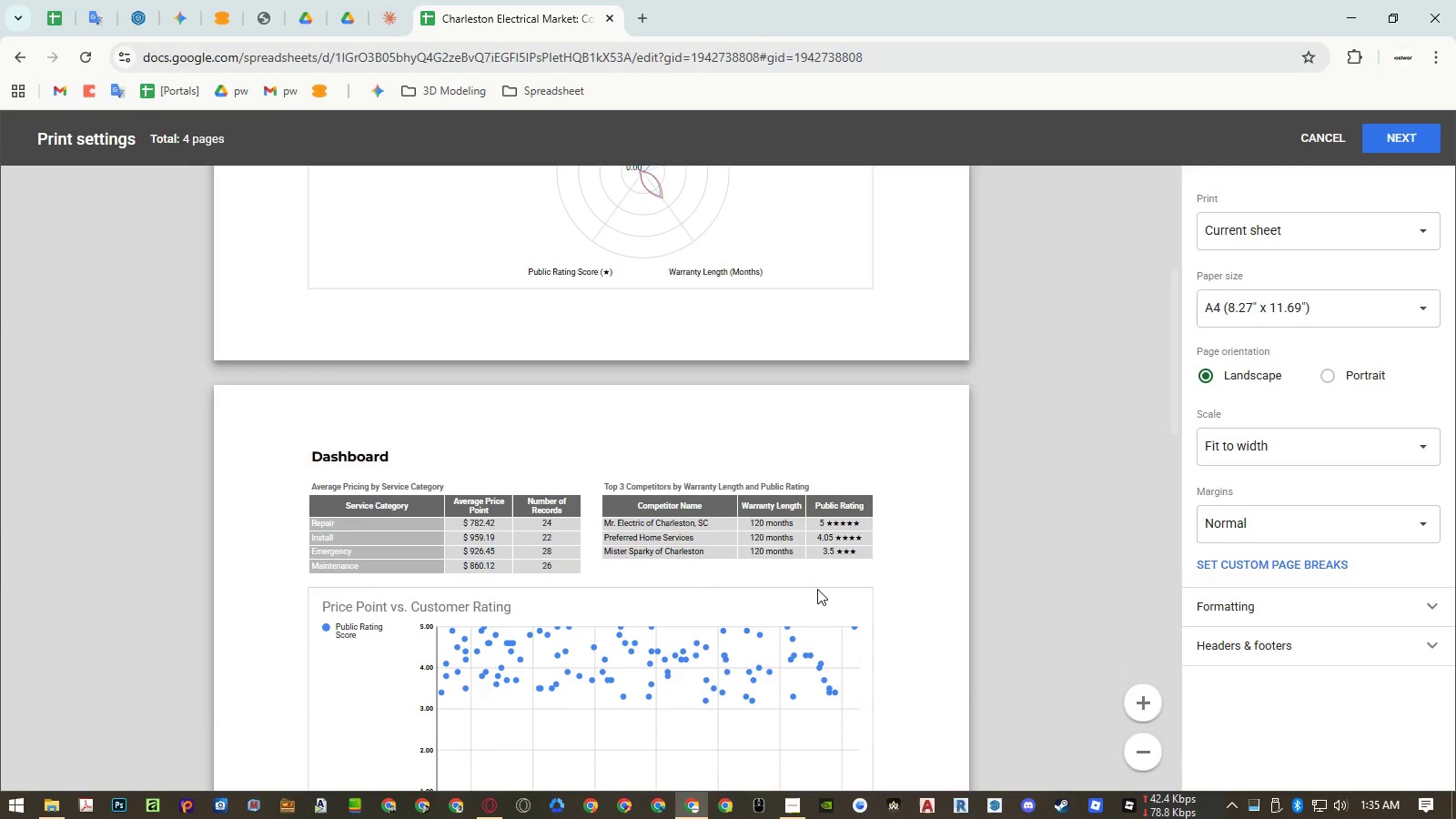 
key(Control+Y)
 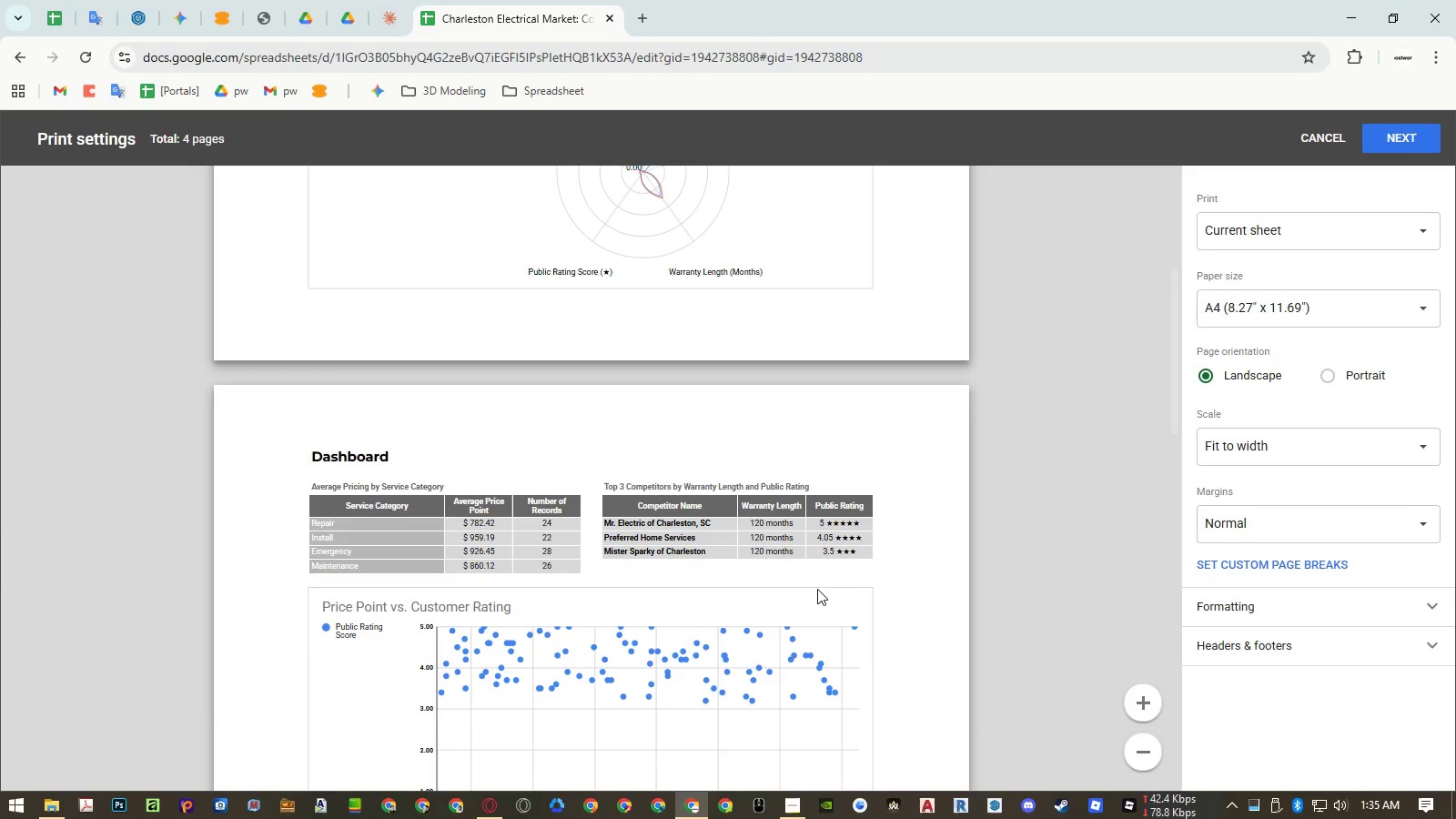 
key(Control+Z)
 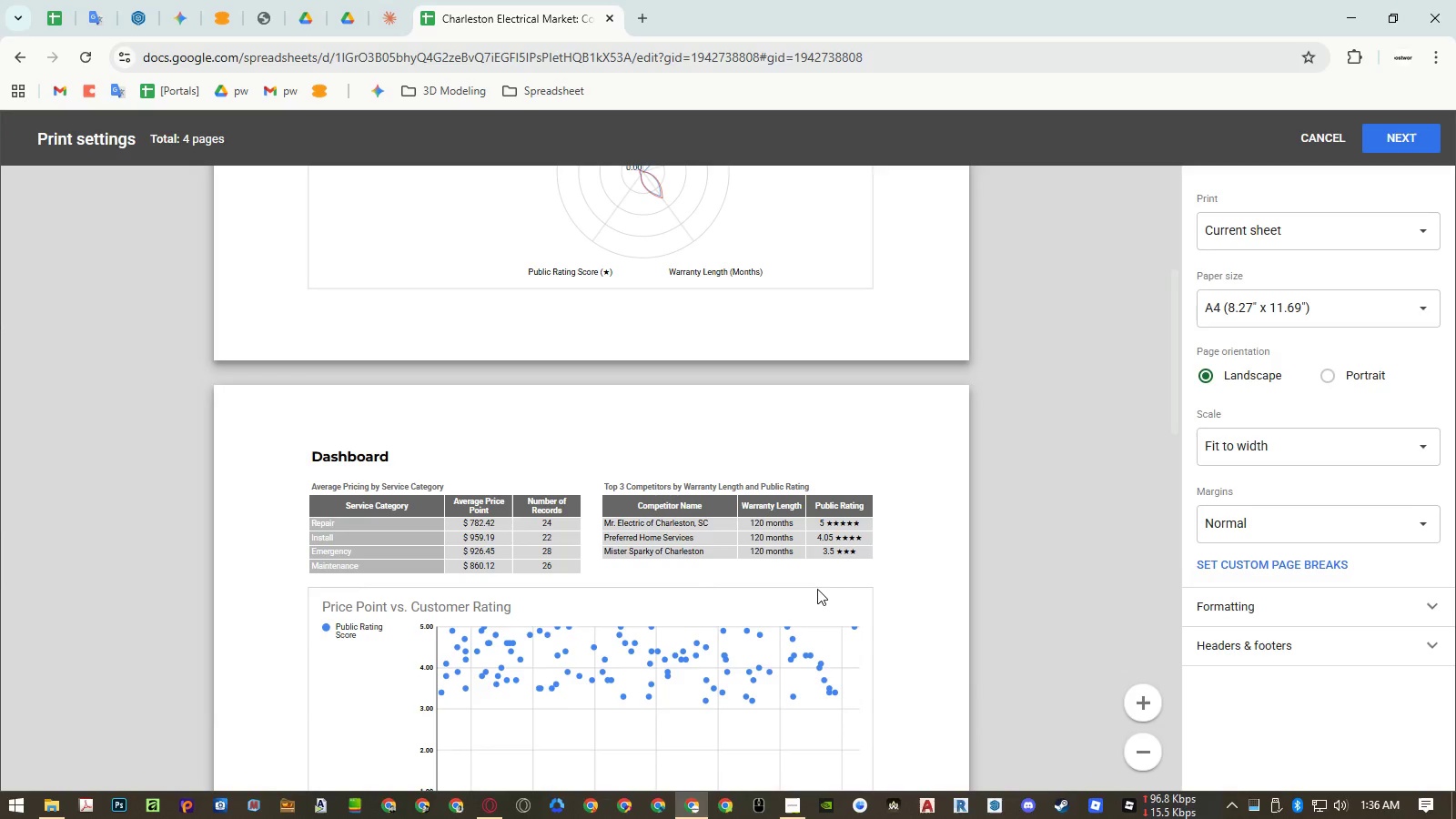 
key(Control+Y)
 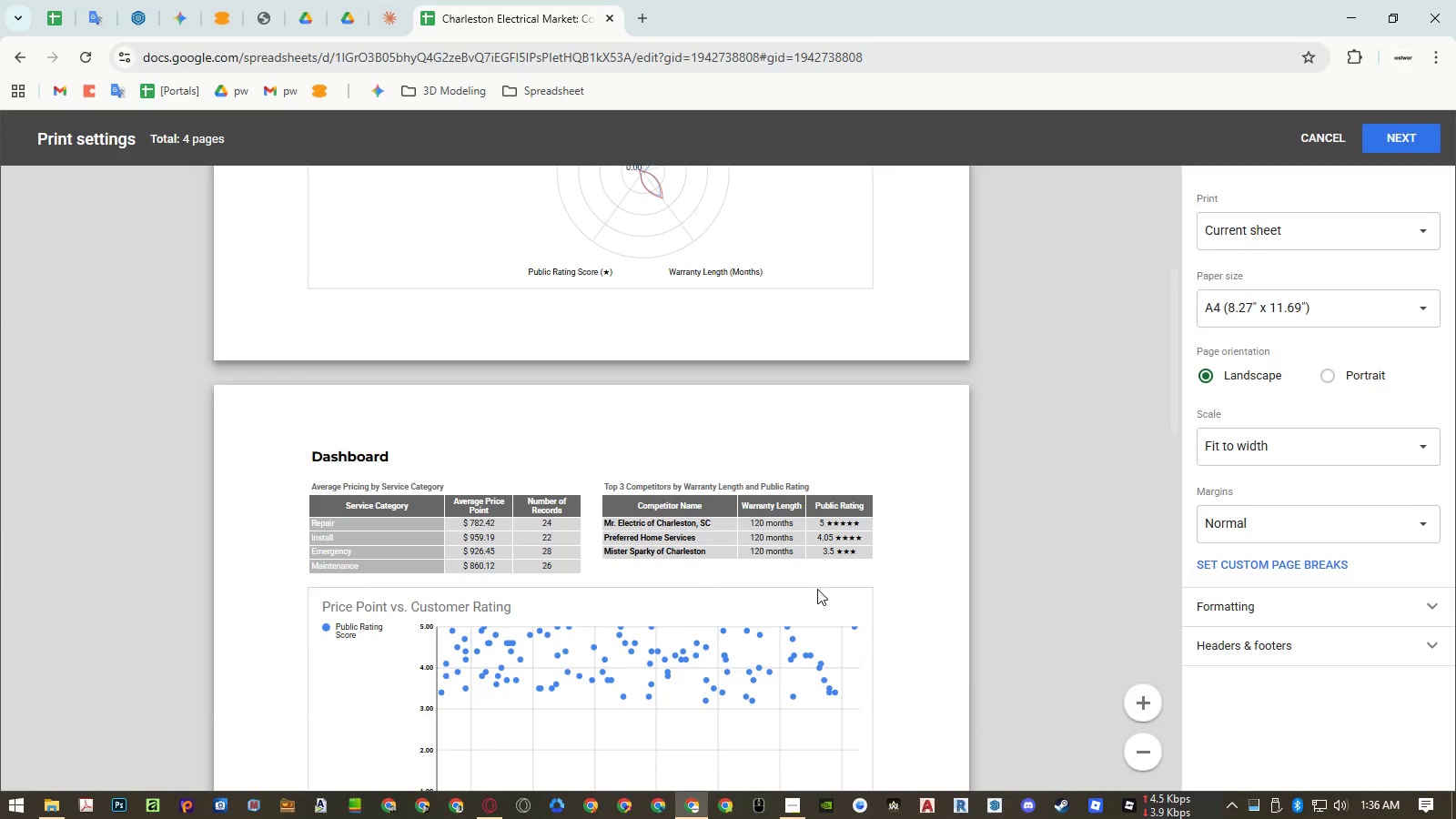 
key(Control+Z)
 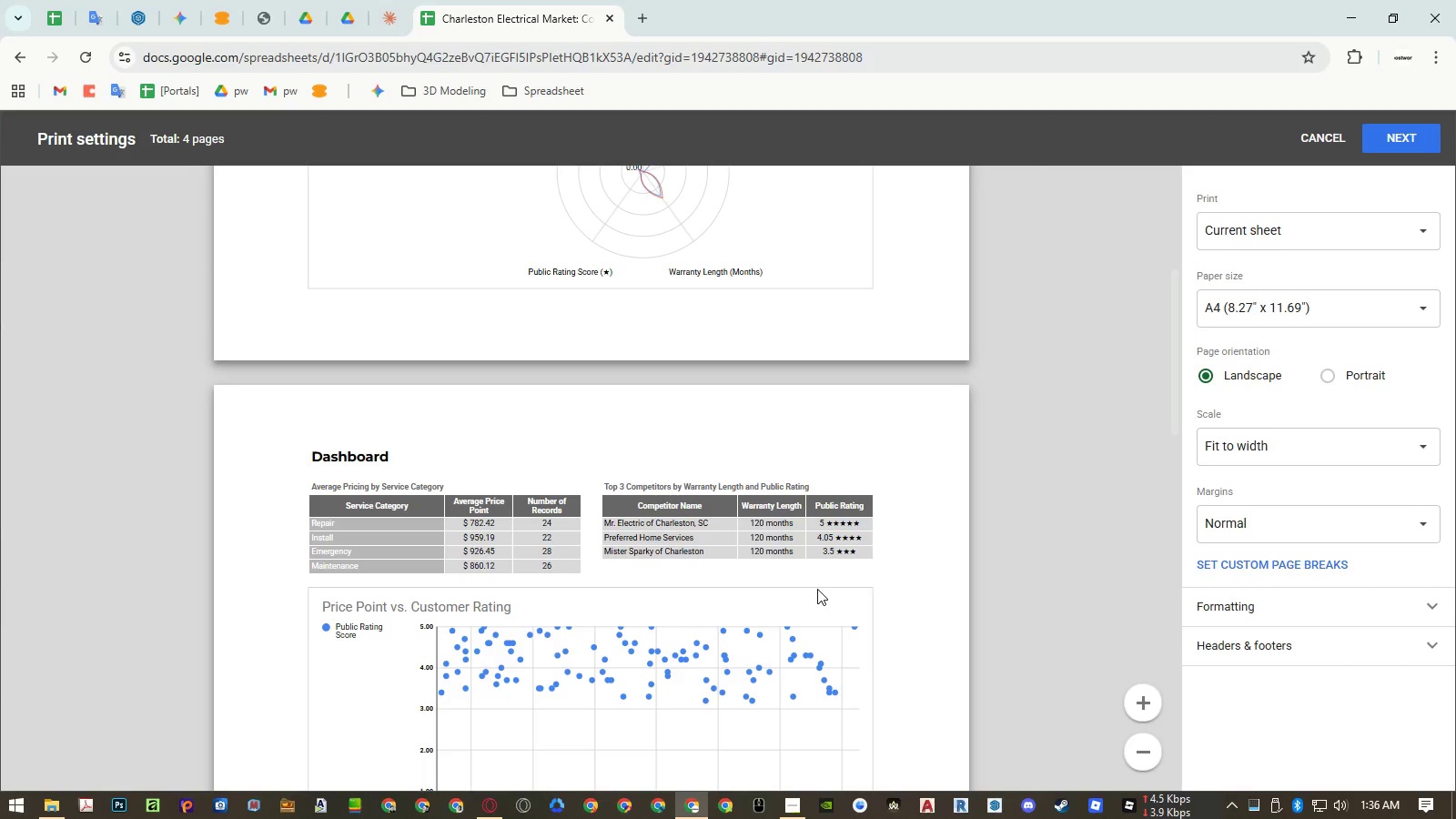 
key(Control+Y)
 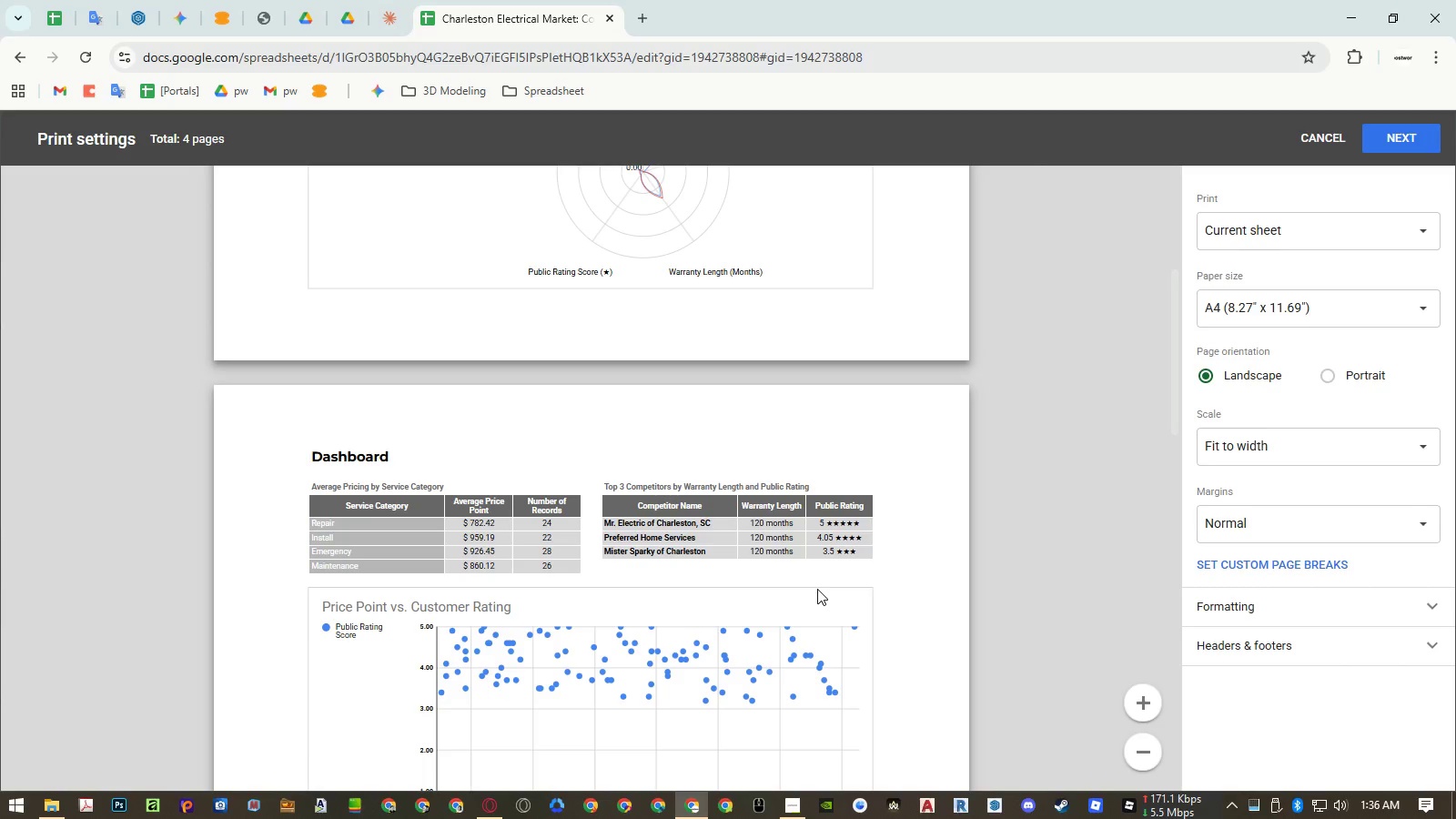 
key(Control+Z)
 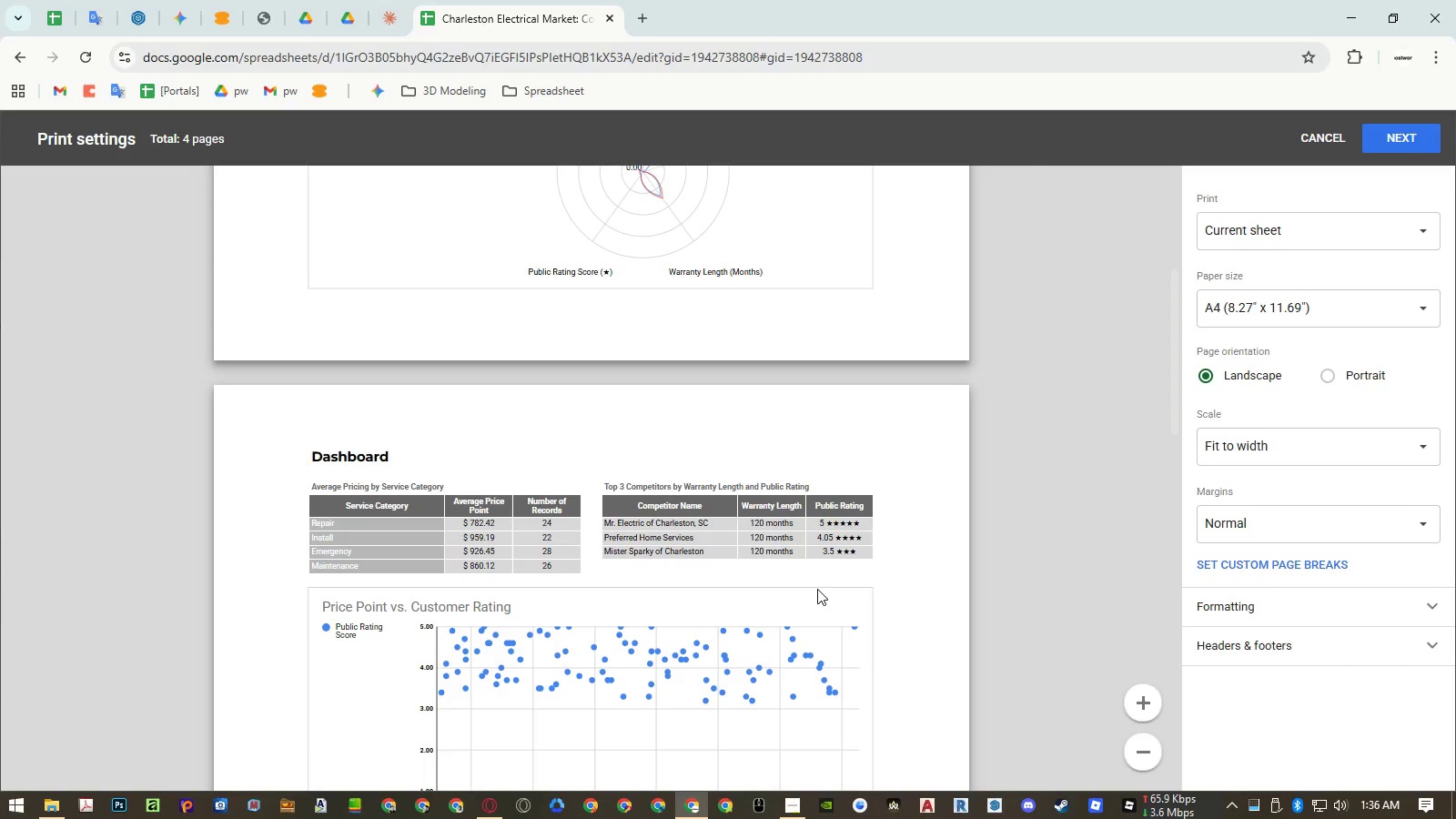 
key(Control+Y)
 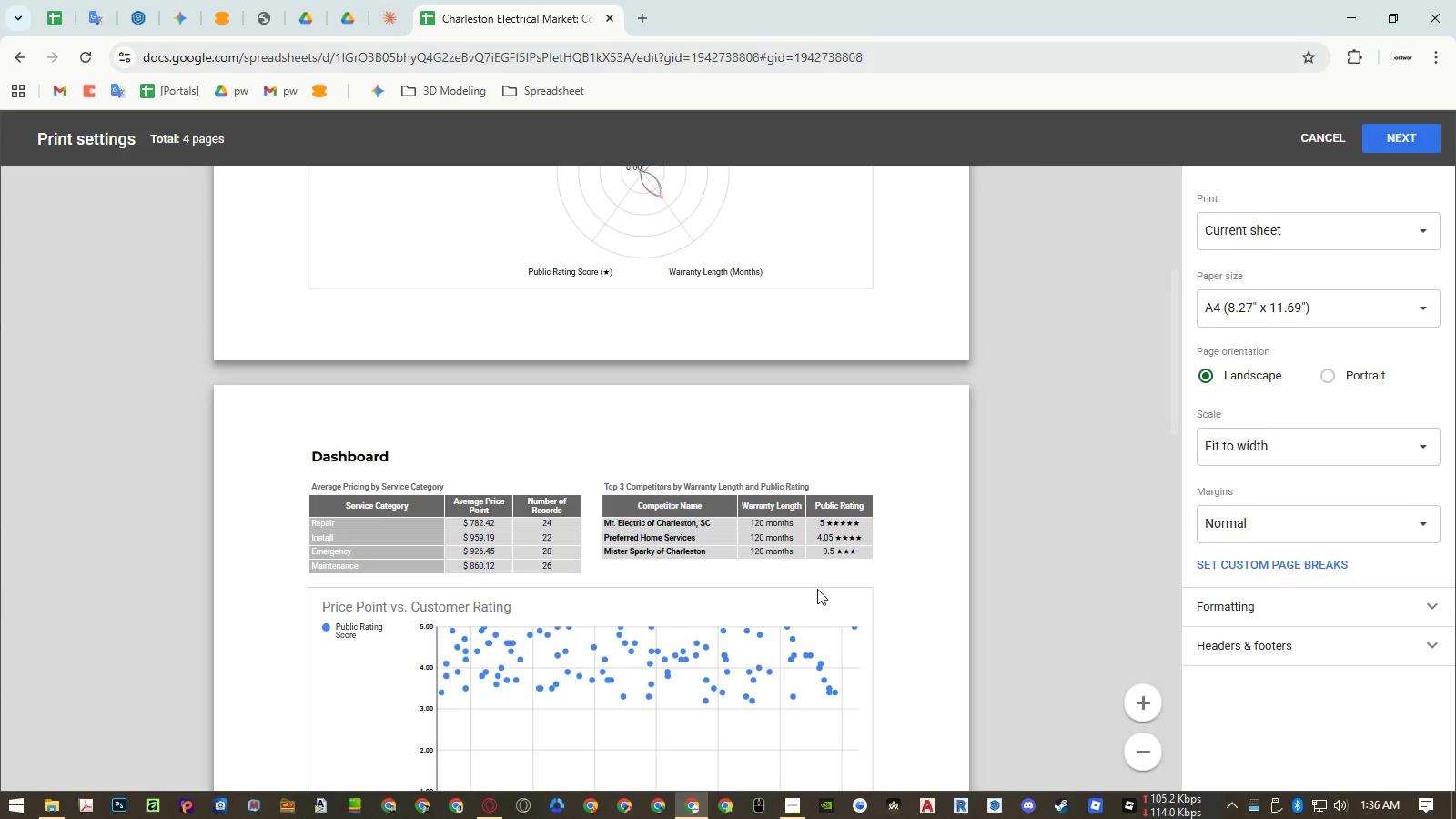 
key(Control+Z)
 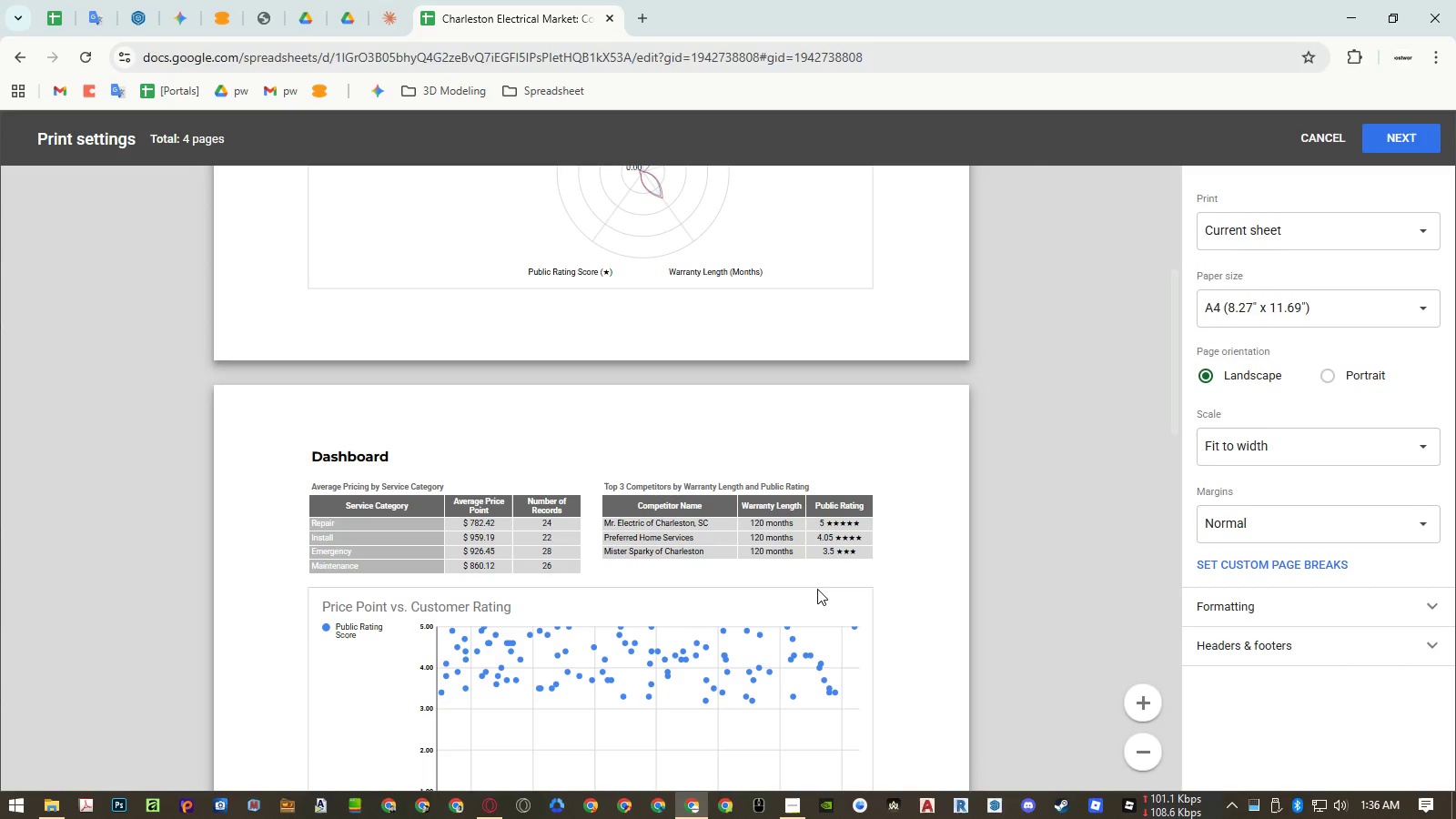 
key(Control+Y)
 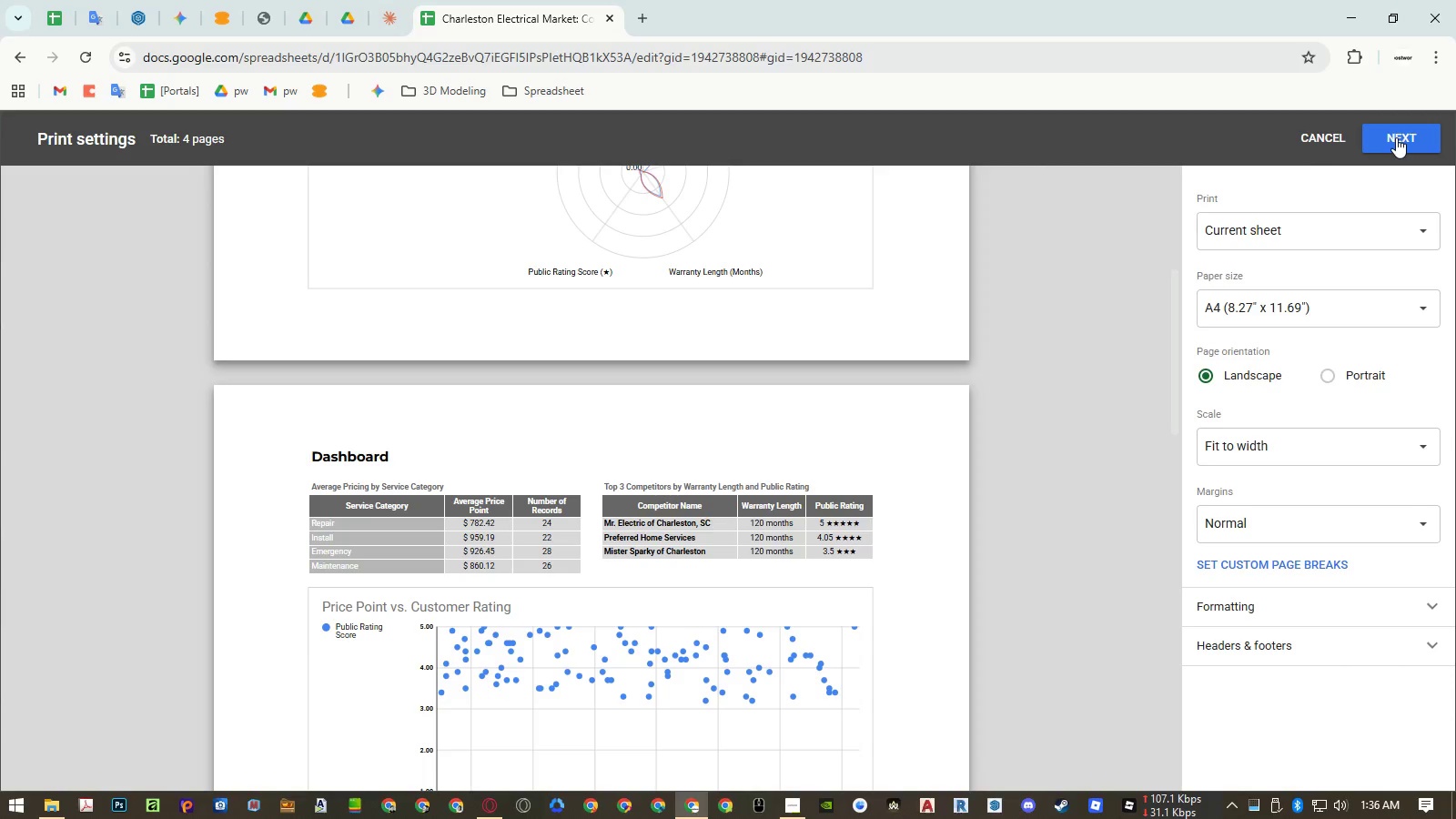 
left_click([1316, 143])
 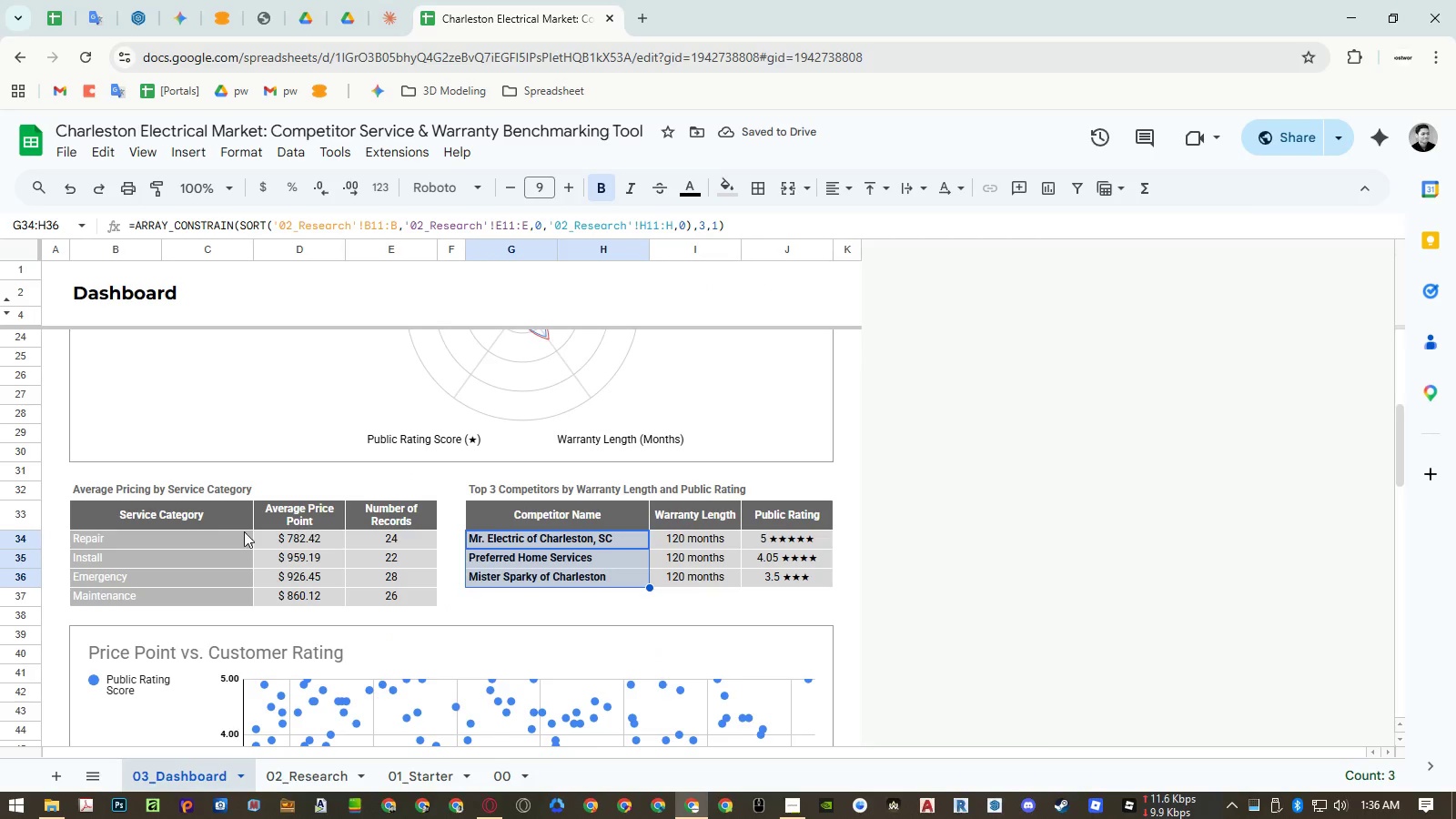 
left_click([213, 536])
 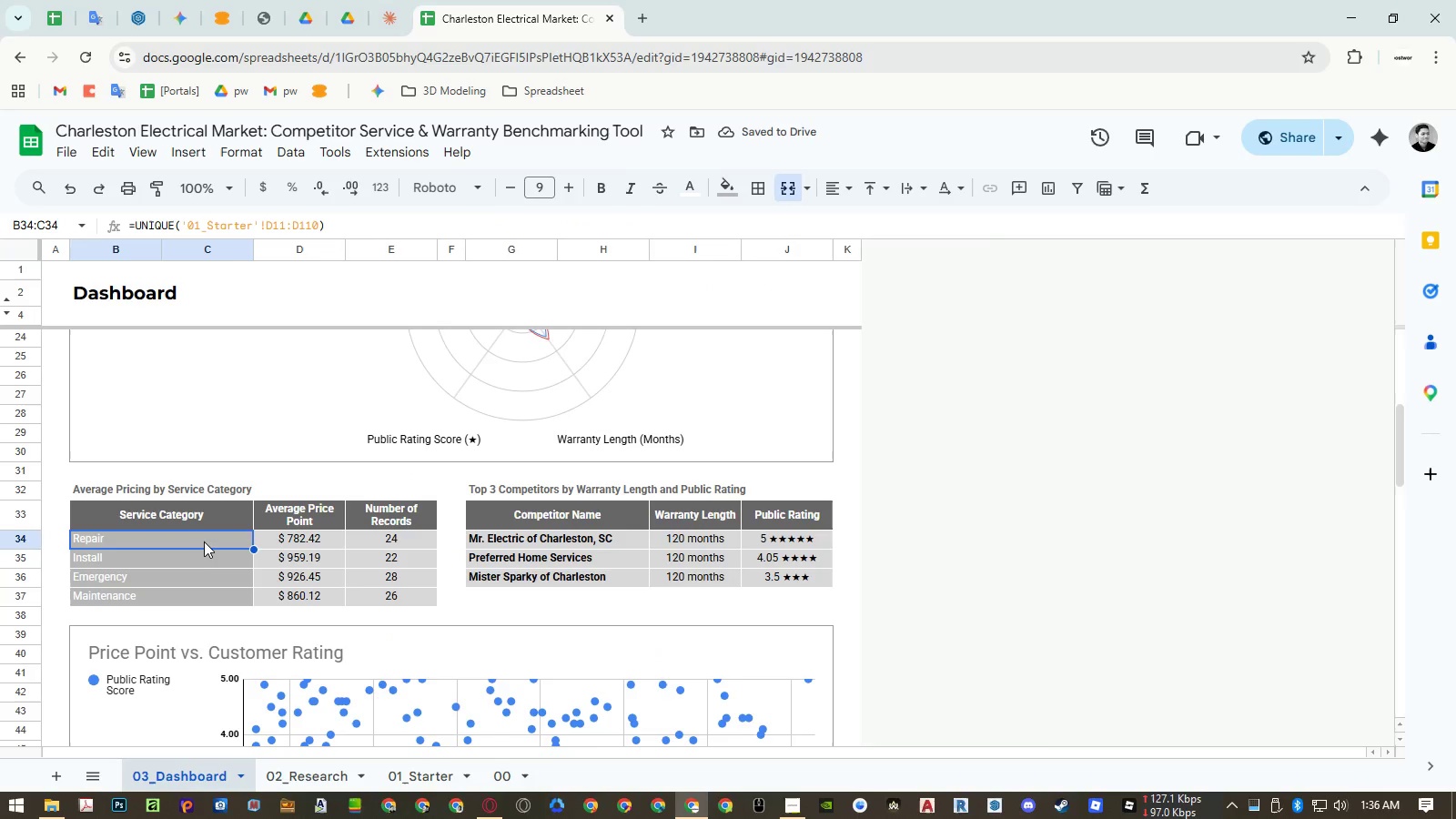 
left_click_drag(start_coordinate=[204, 541], to_coordinate=[197, 597])
 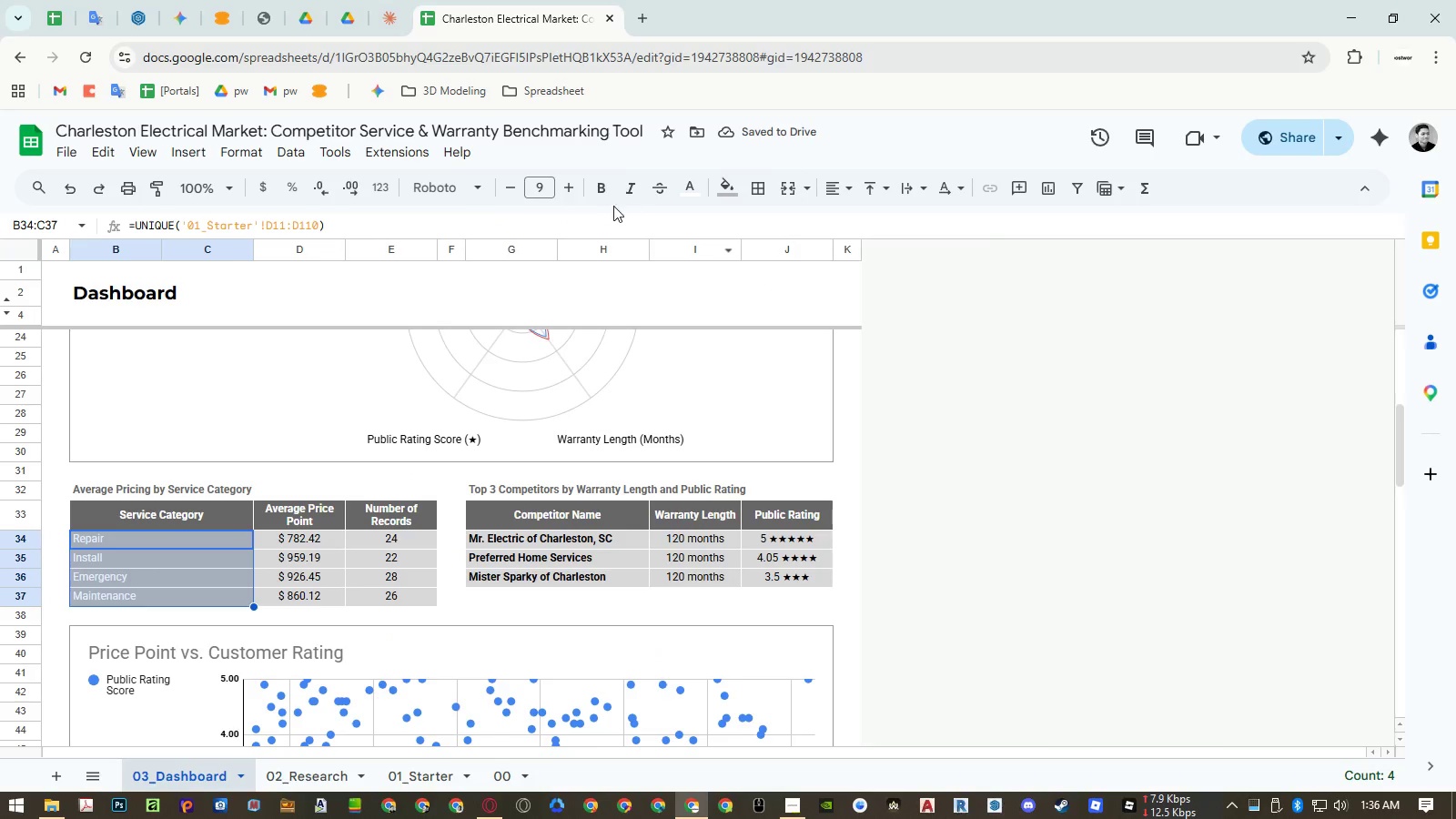 
left_click([602, 194])
 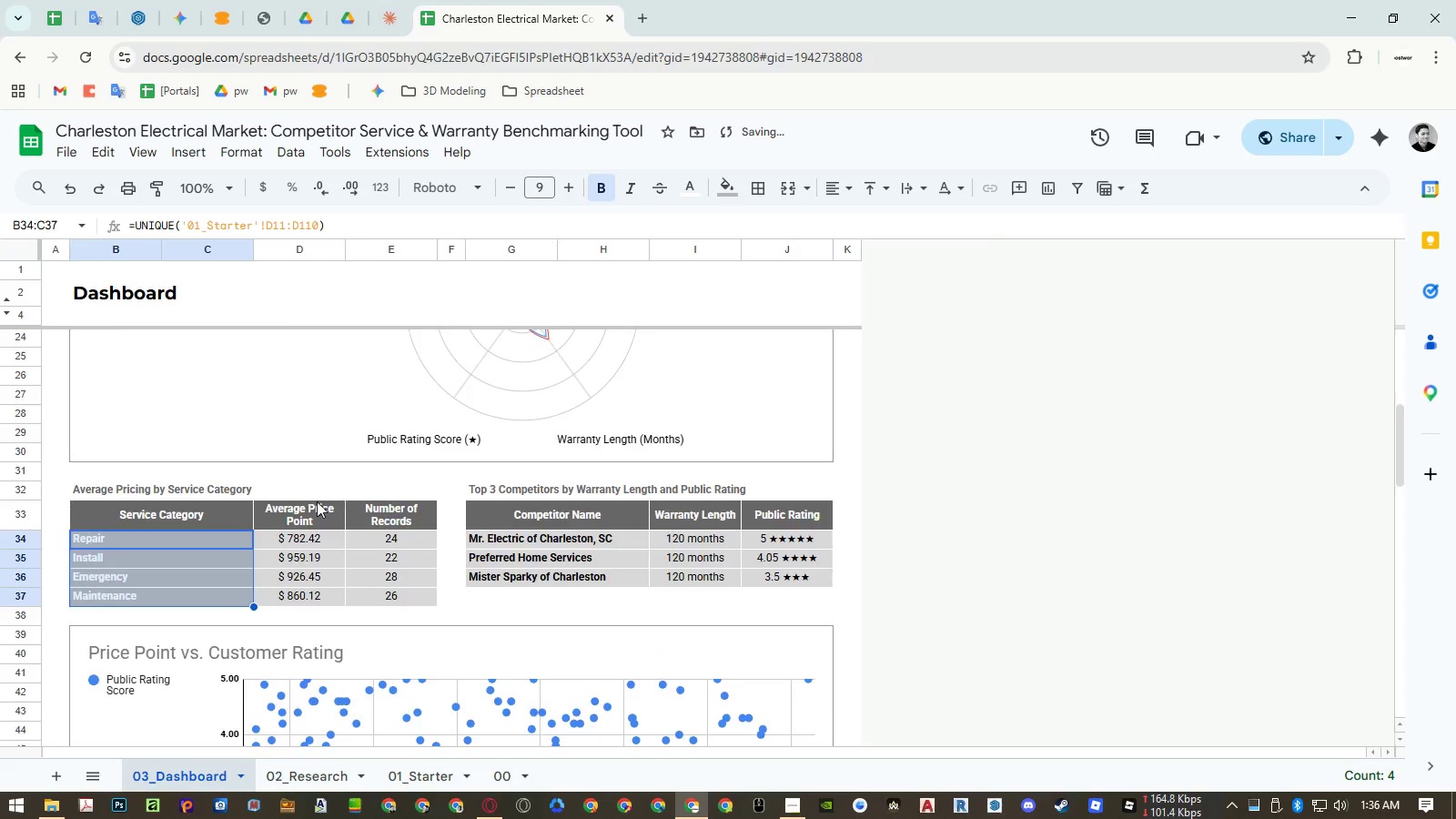 
scroll: coordinate [312, 503], scroll_direction: up, amount: 5.0
 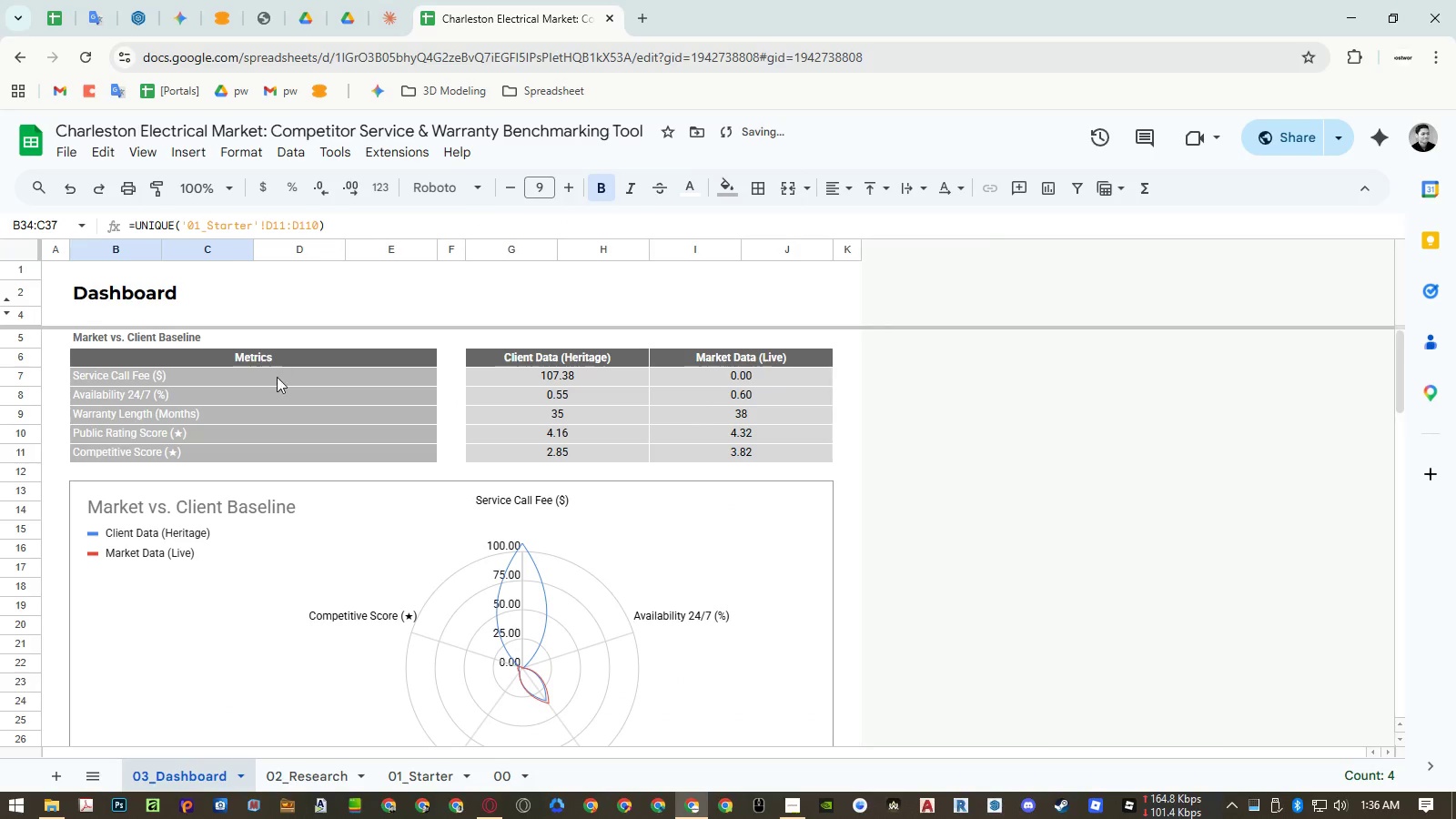 
left_click_drag(start_coordinate=[277, 379], to_coordinate=[276, 451])
 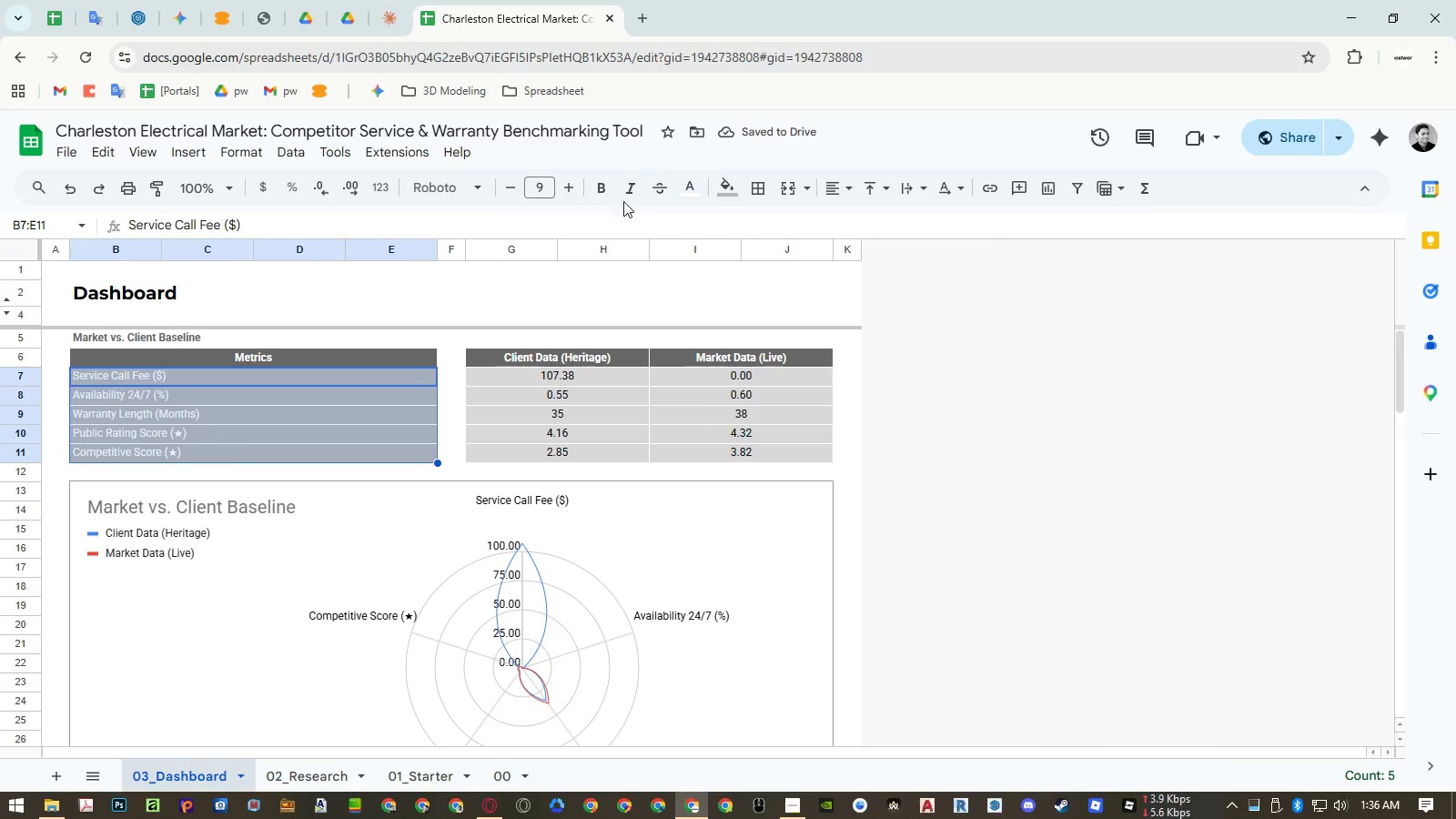 
left_click([606, 189])
 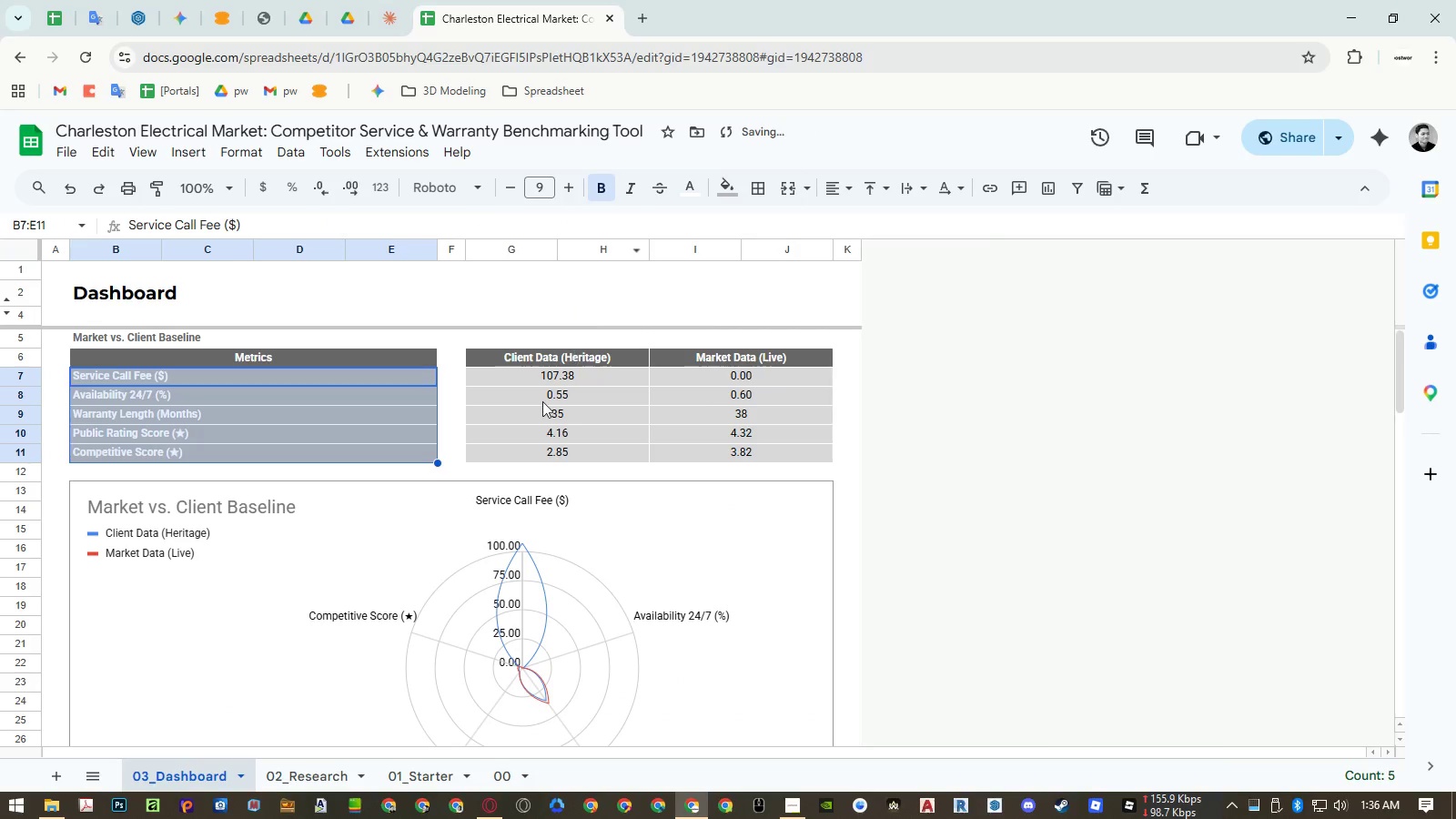 
double_click([538, 407])
 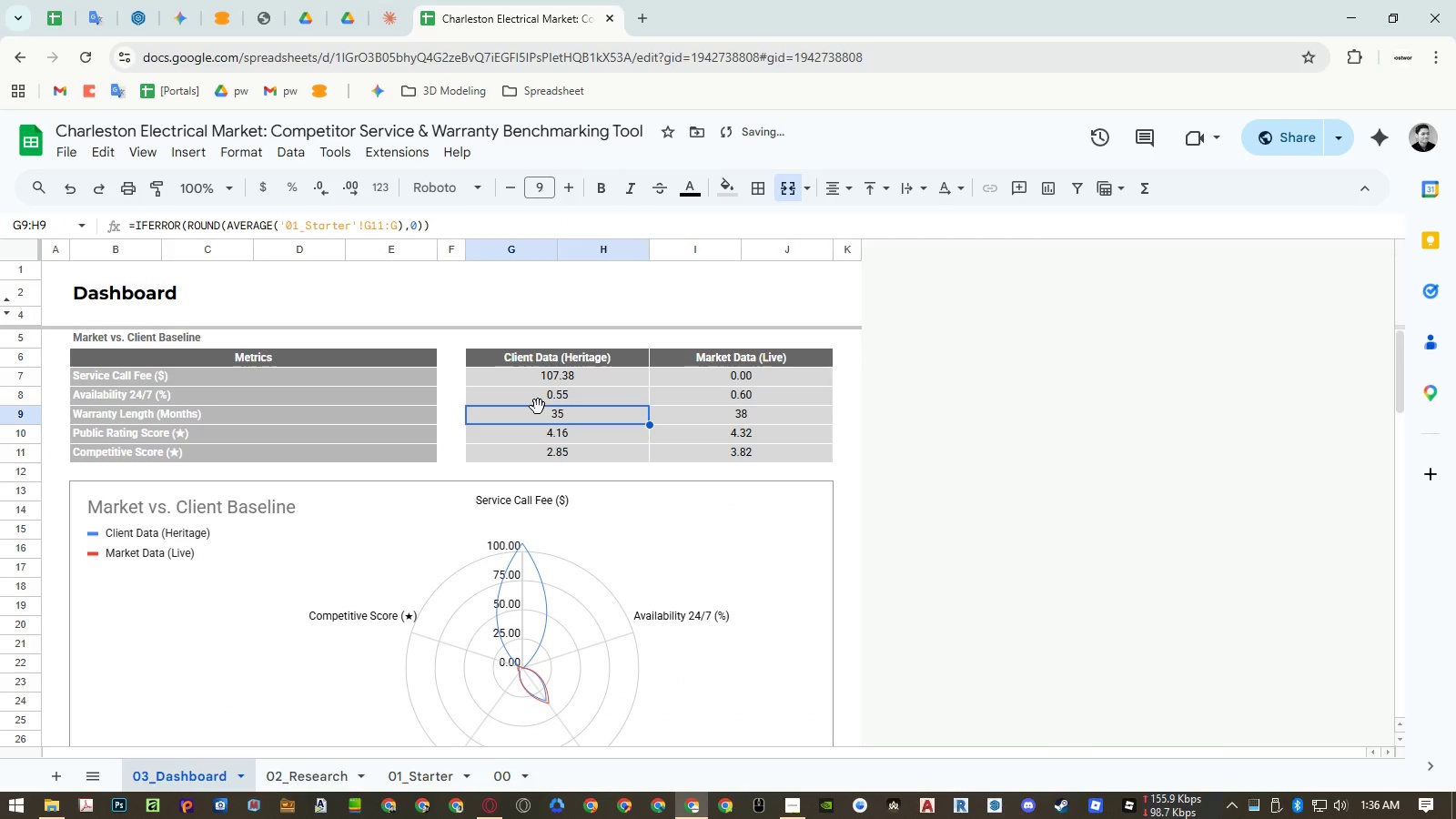 
key(Control+ControlRight)
 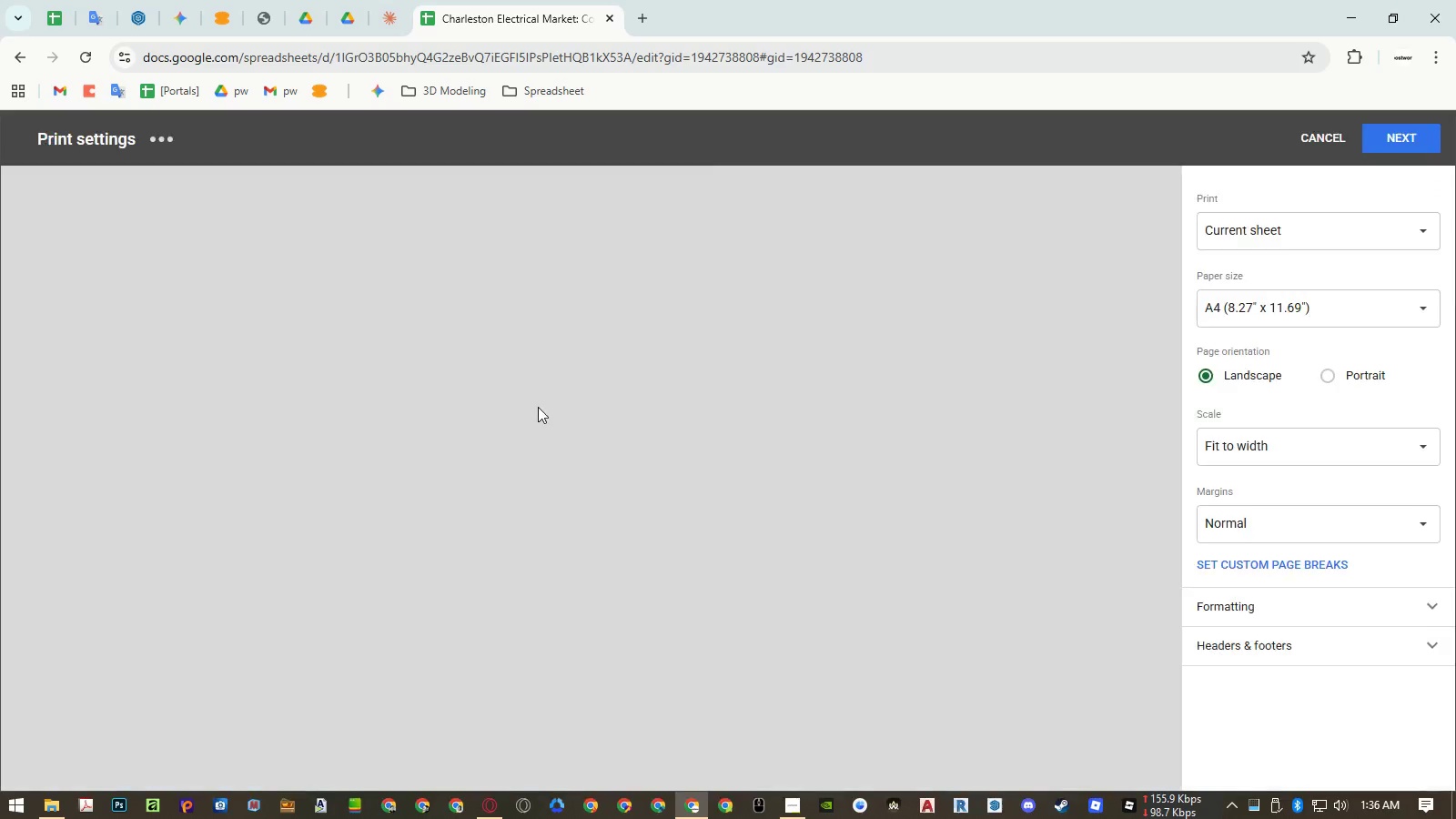 
key(P)
 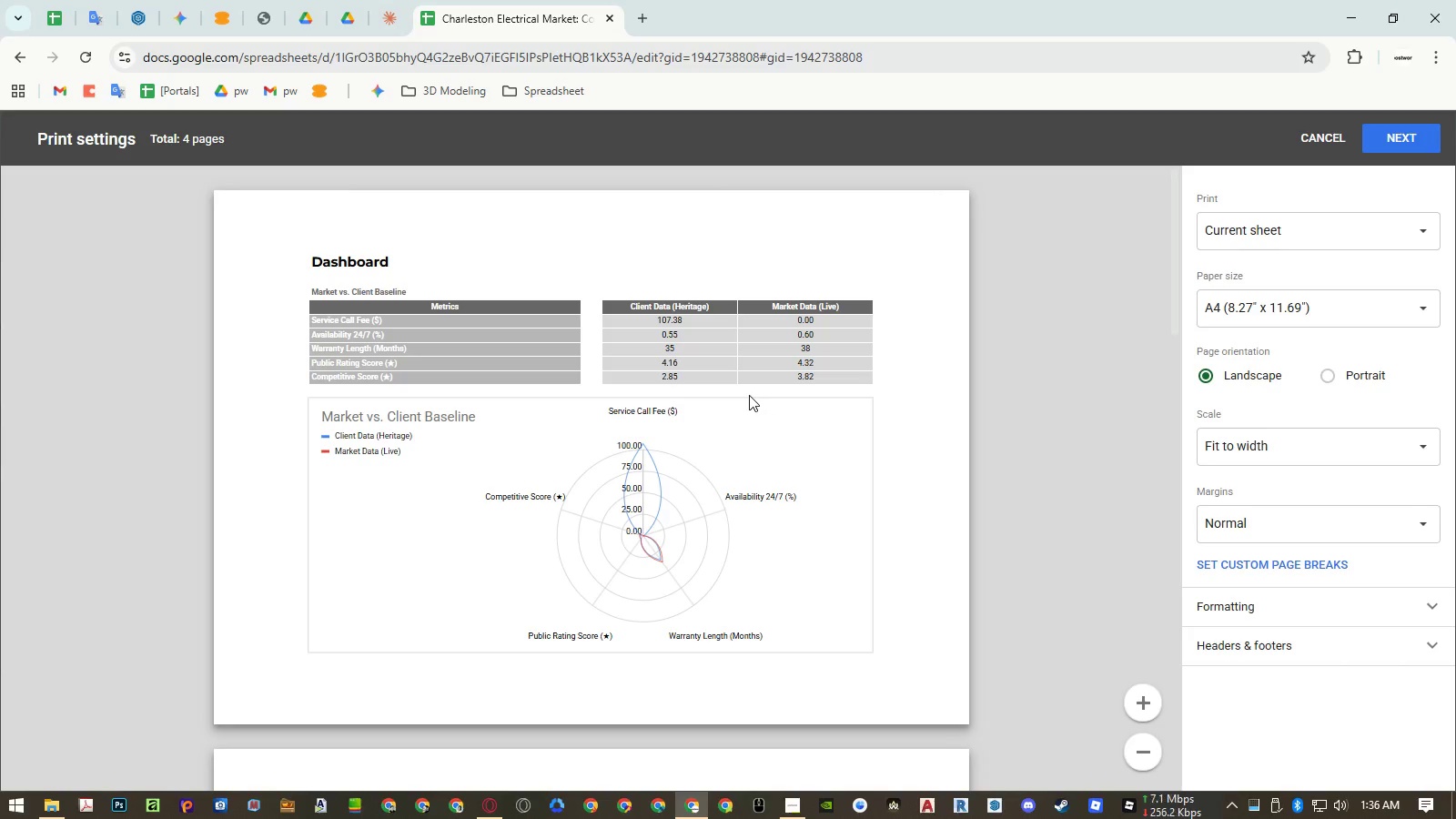 
scroll: coordinate [749, 395], scroll_direction: down, amount: 4.0
 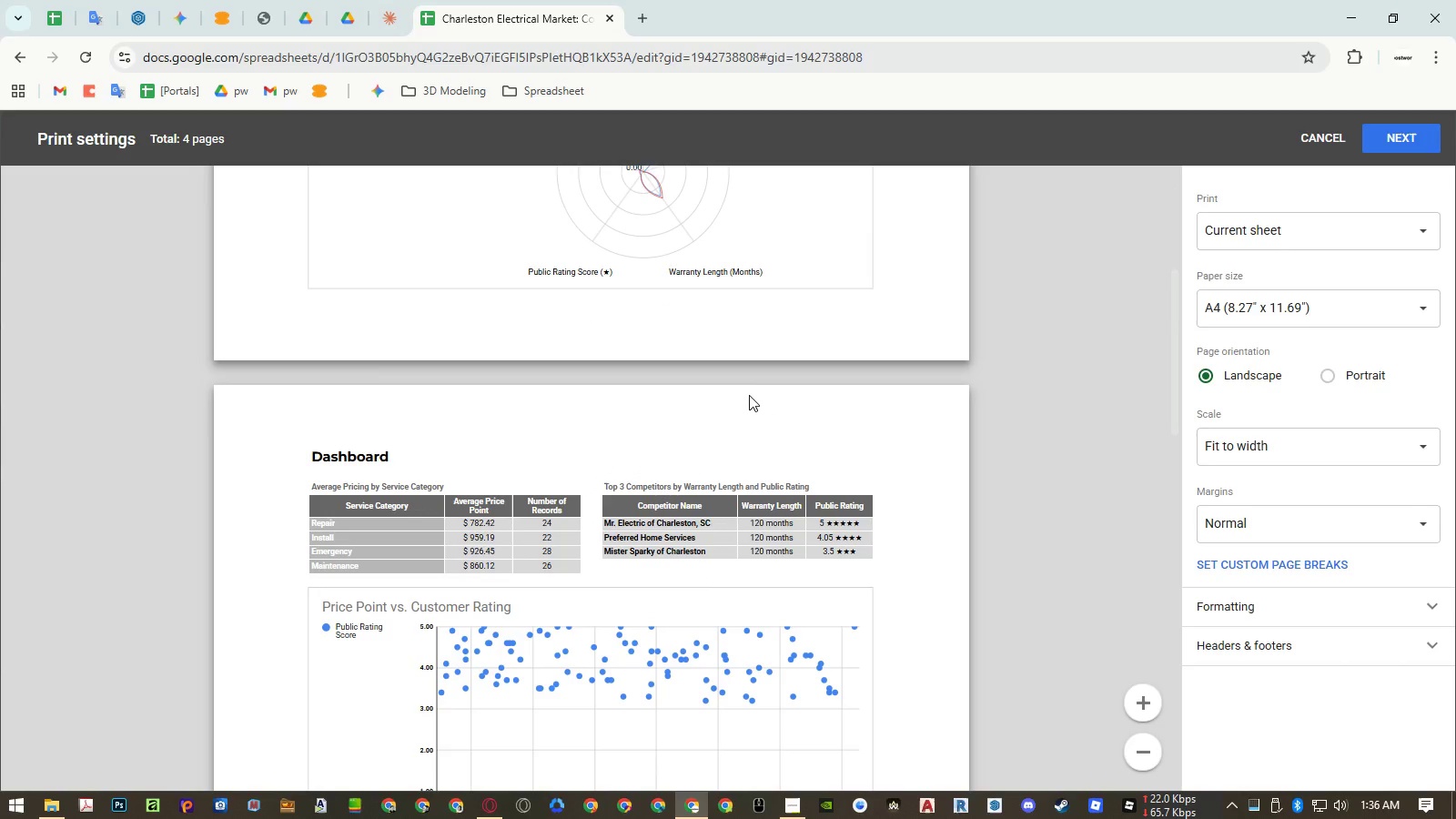 
key(Escape)
 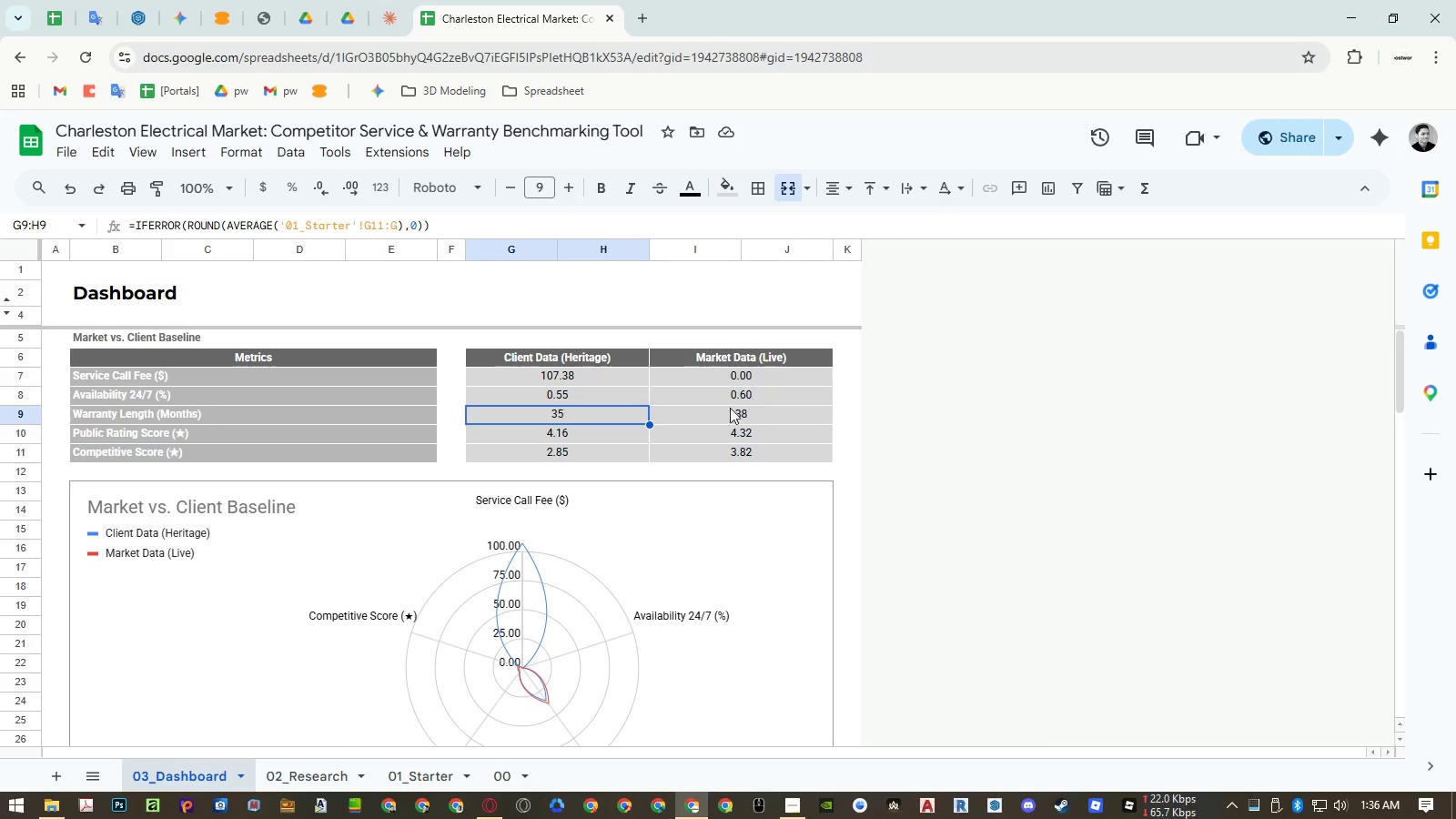 
scroll: coordinate [717, 420], scroll_direction: down, amount: 4.0
 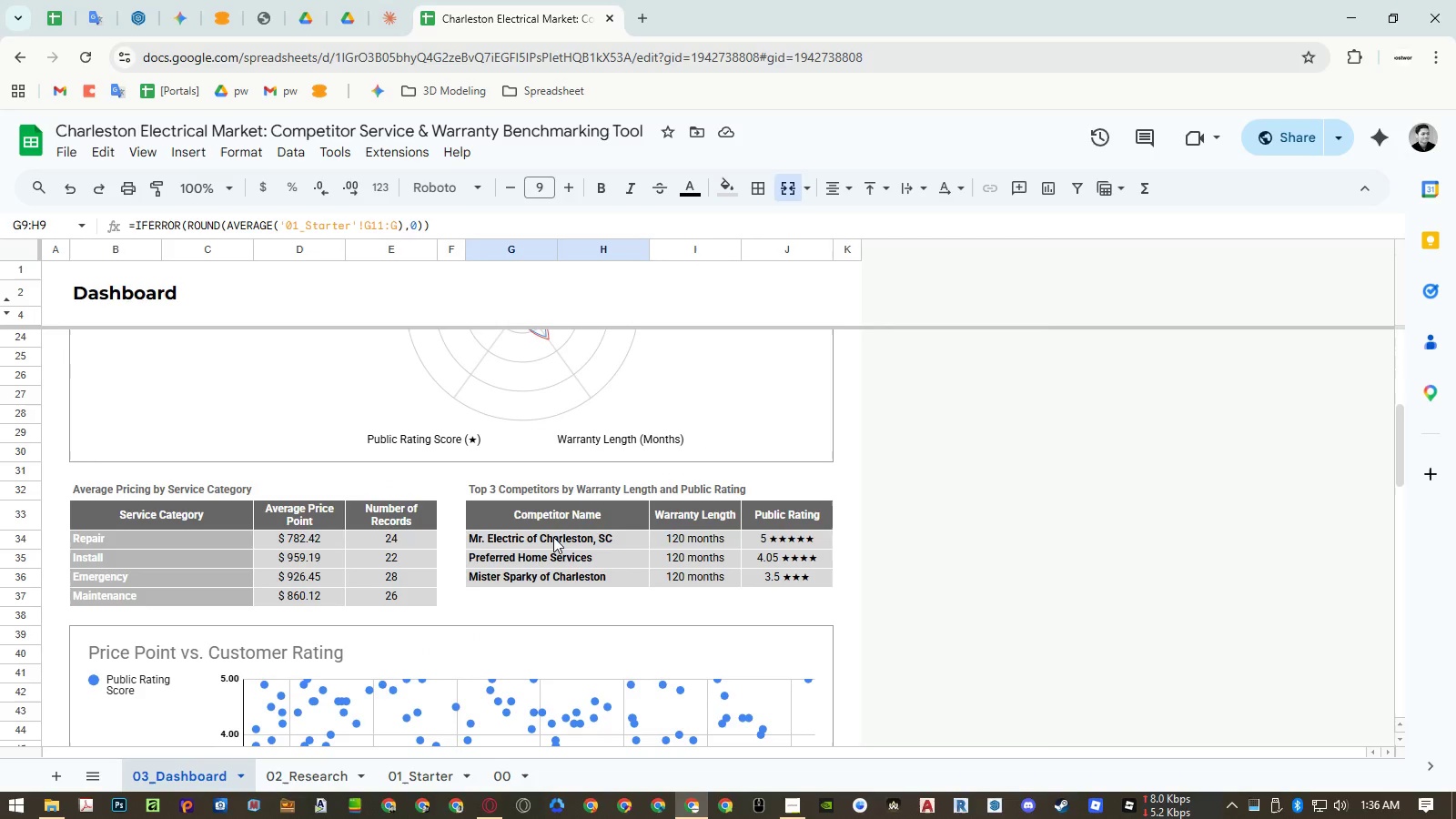 
left_click([244, 541])
 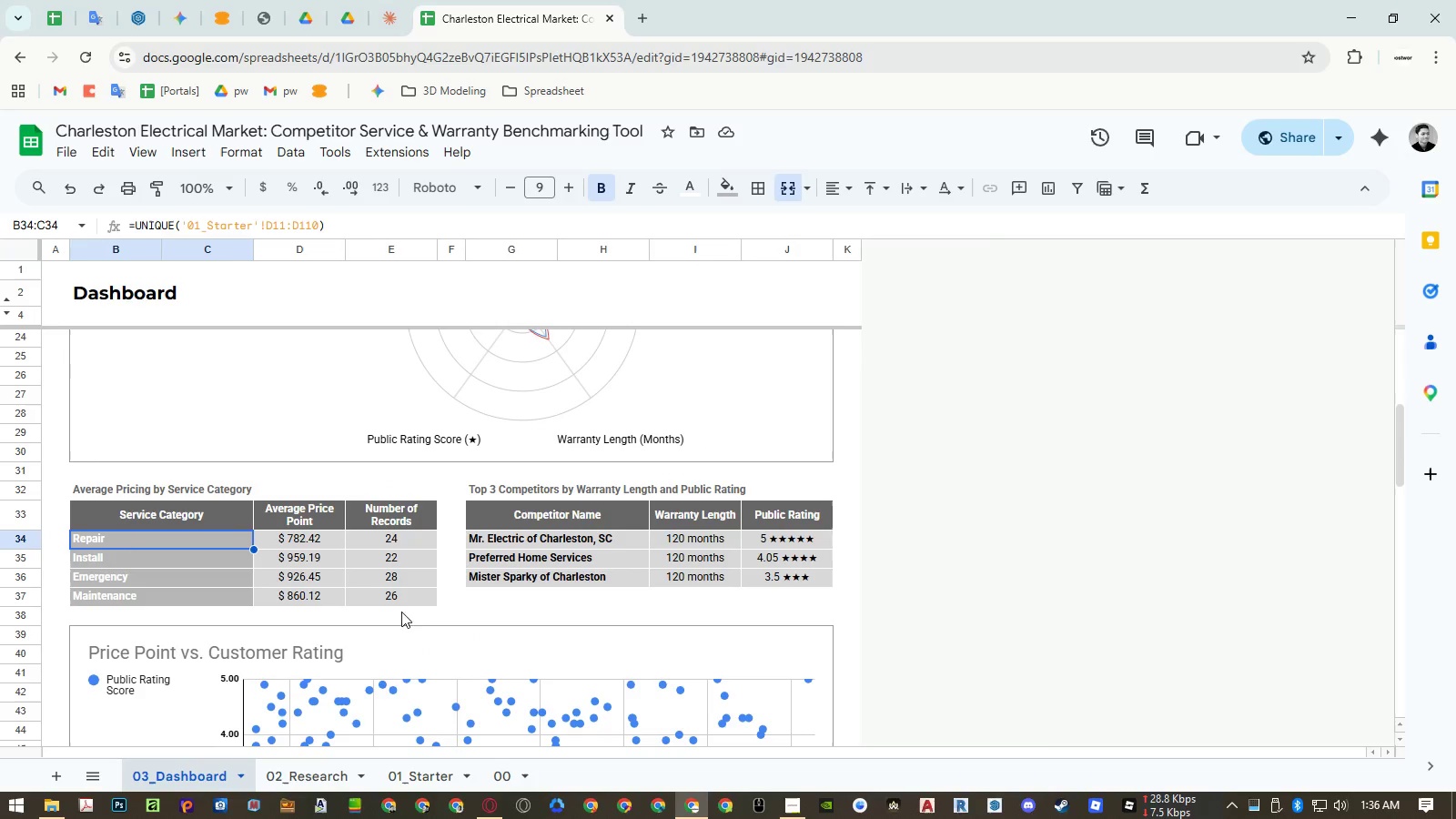 
key(Control+ControlLeft)
 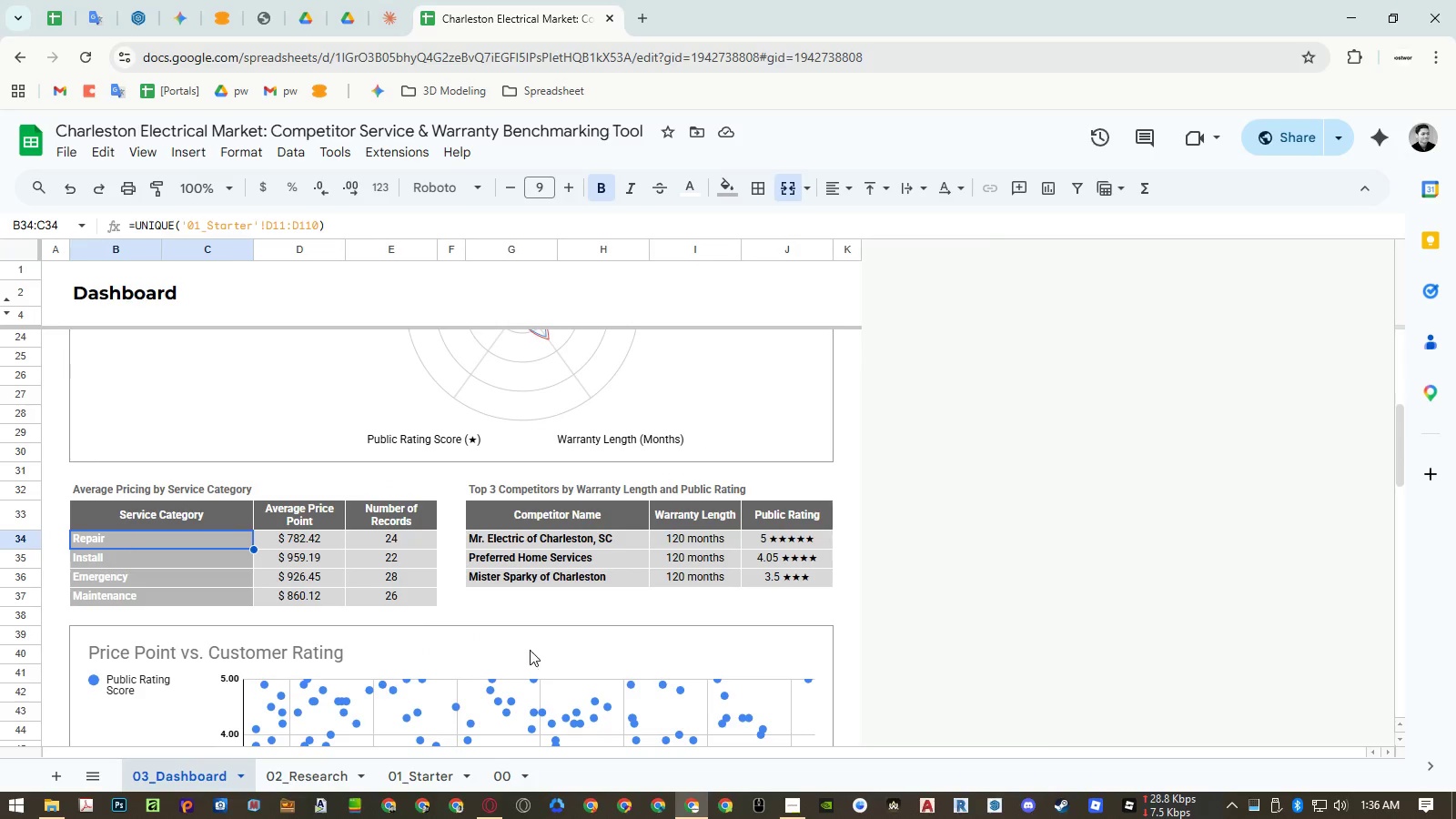 
key(Control+C)
 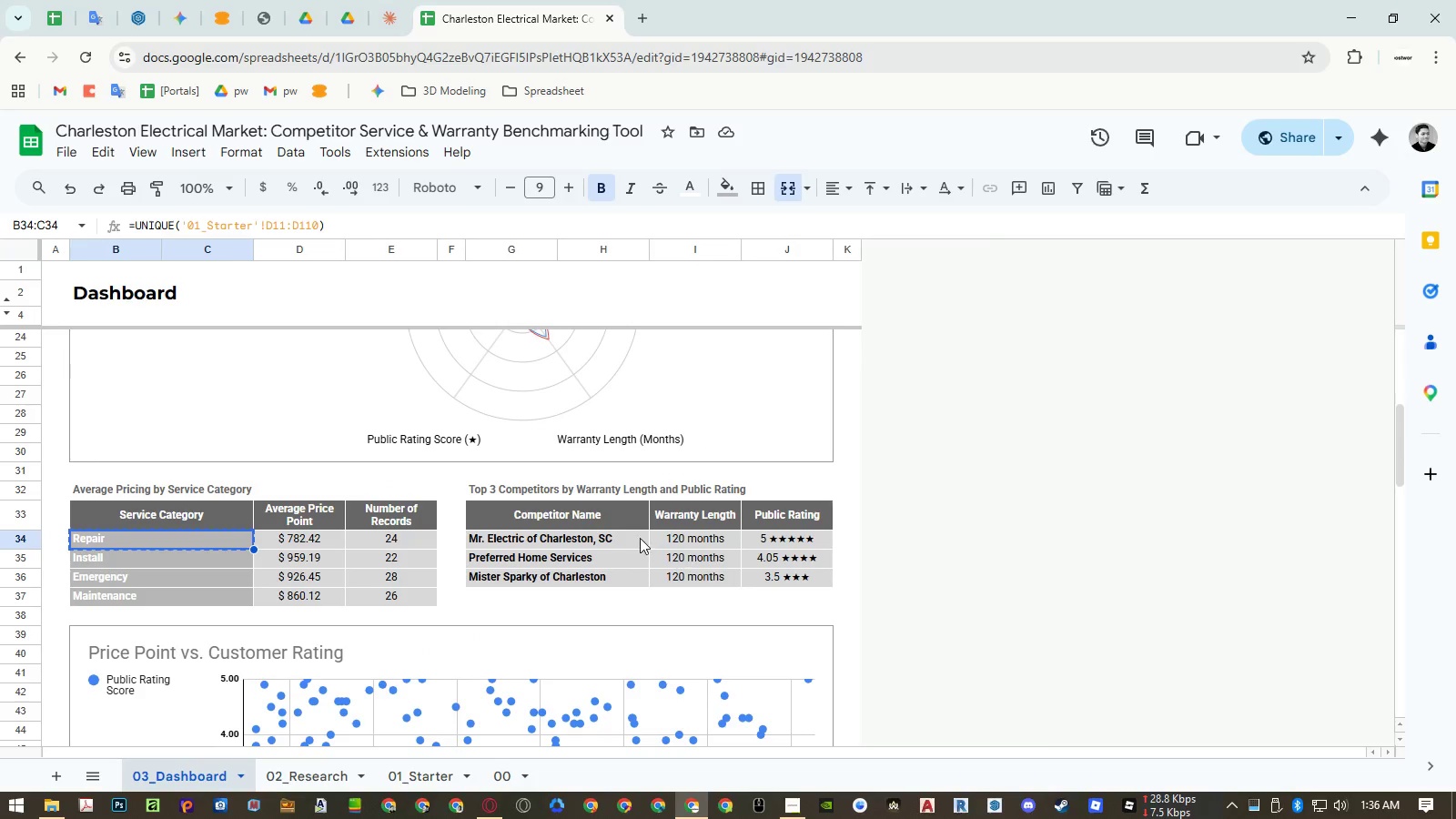 
left_click_drag(start_coordinate=[636, 536], to_coordinate=[627, 571])
 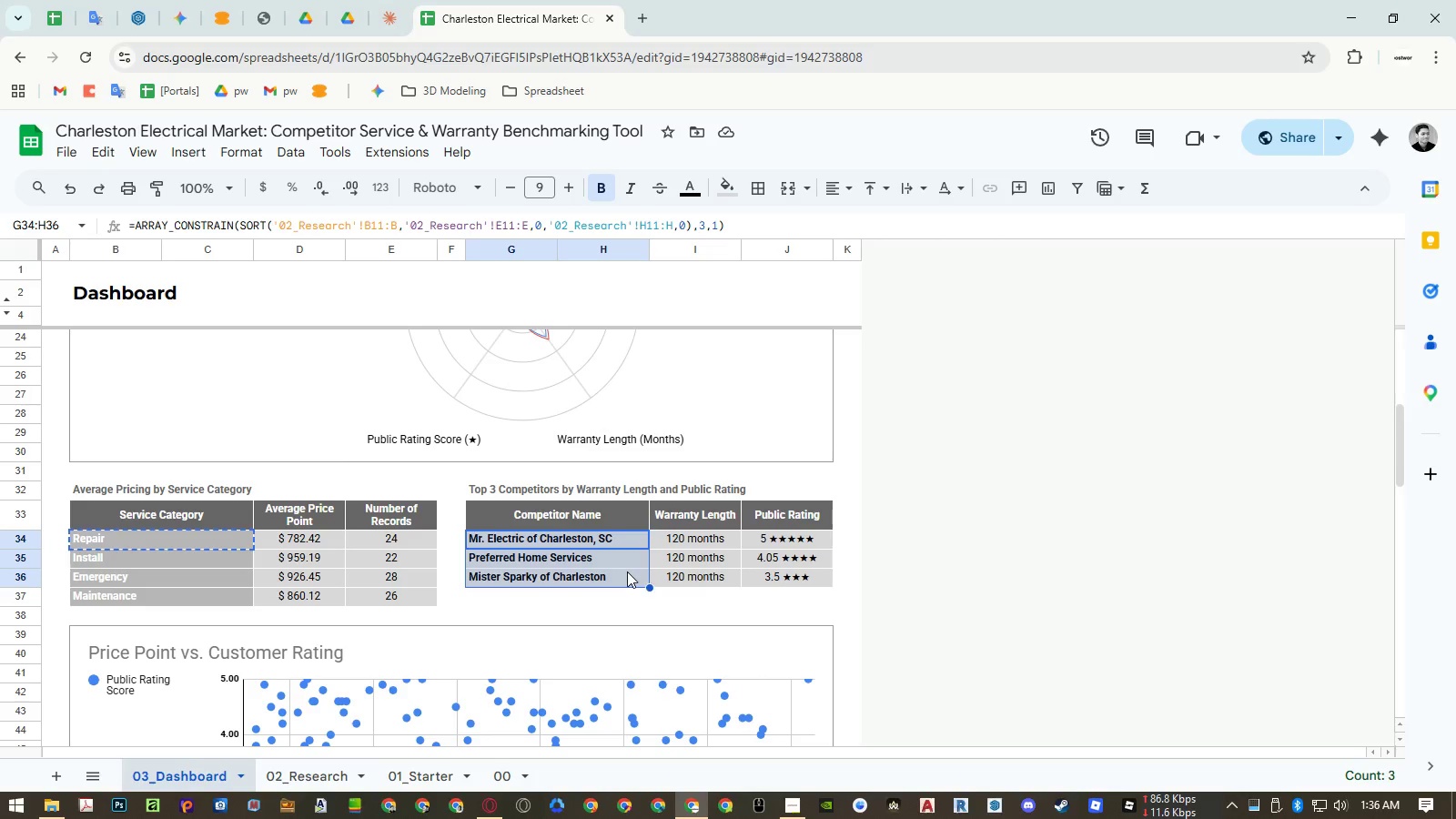 
key(Alt+Control+V)
 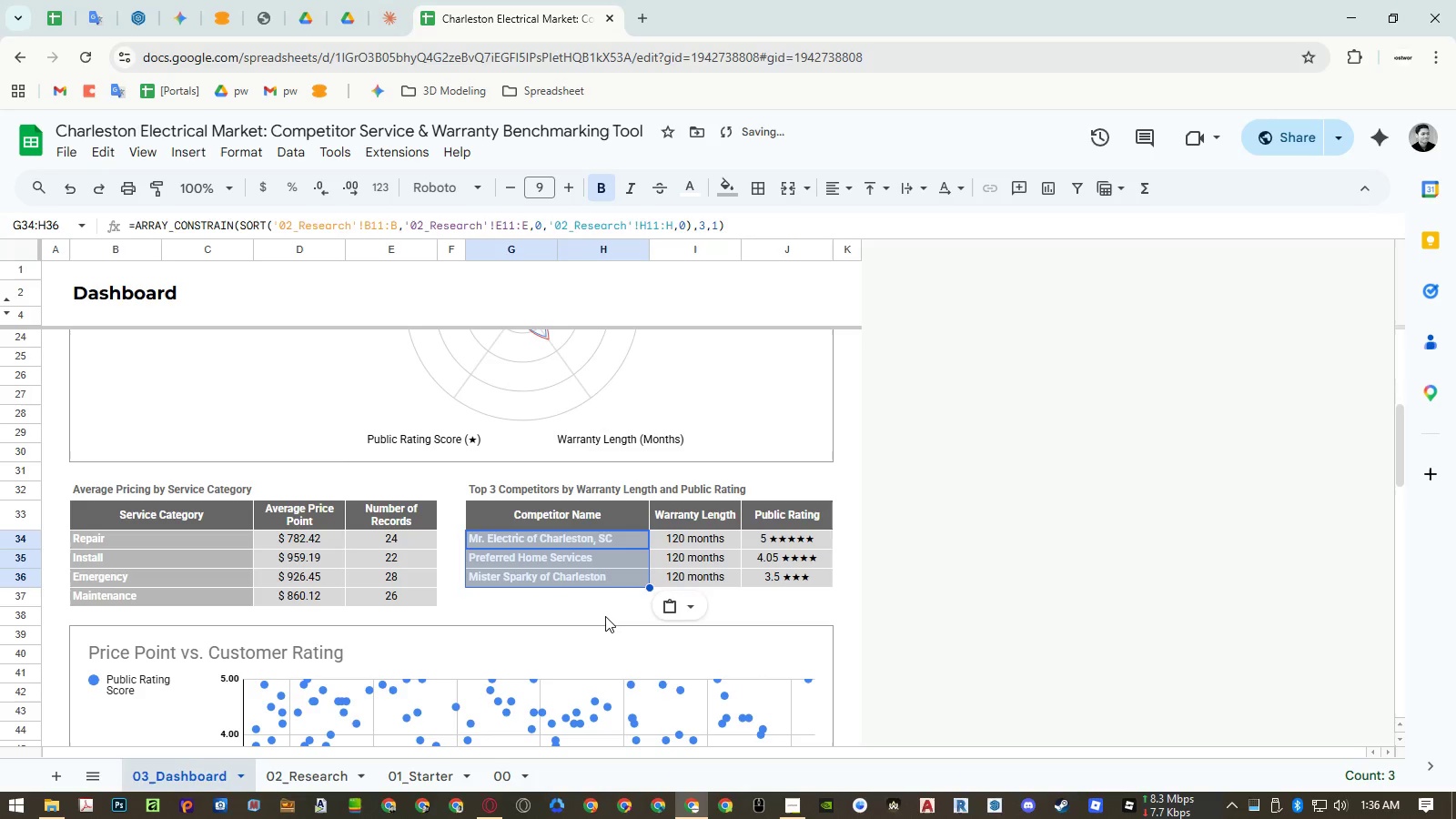 
left_click([605, 616])
 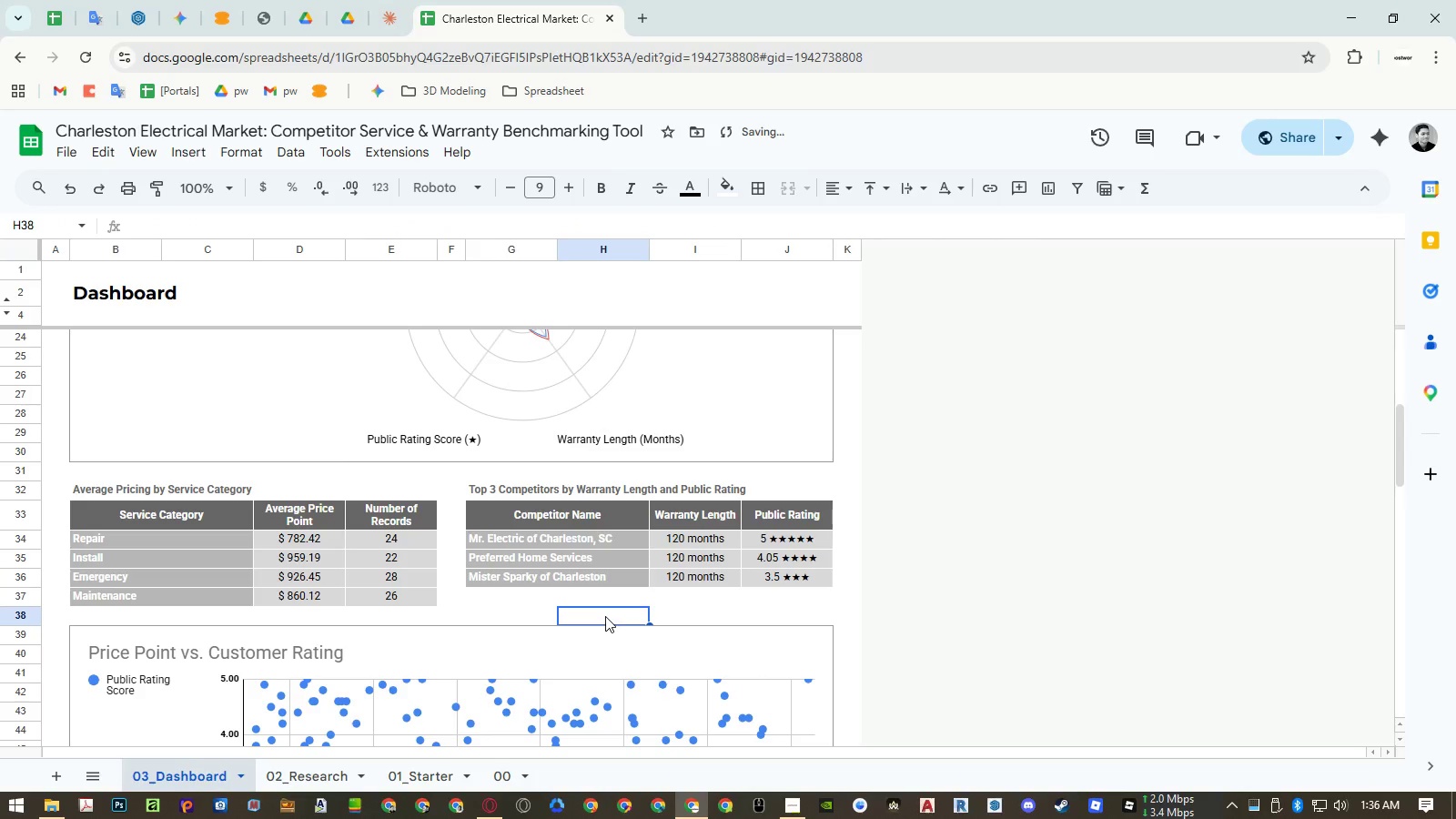 
key(Control+ControlRight)
 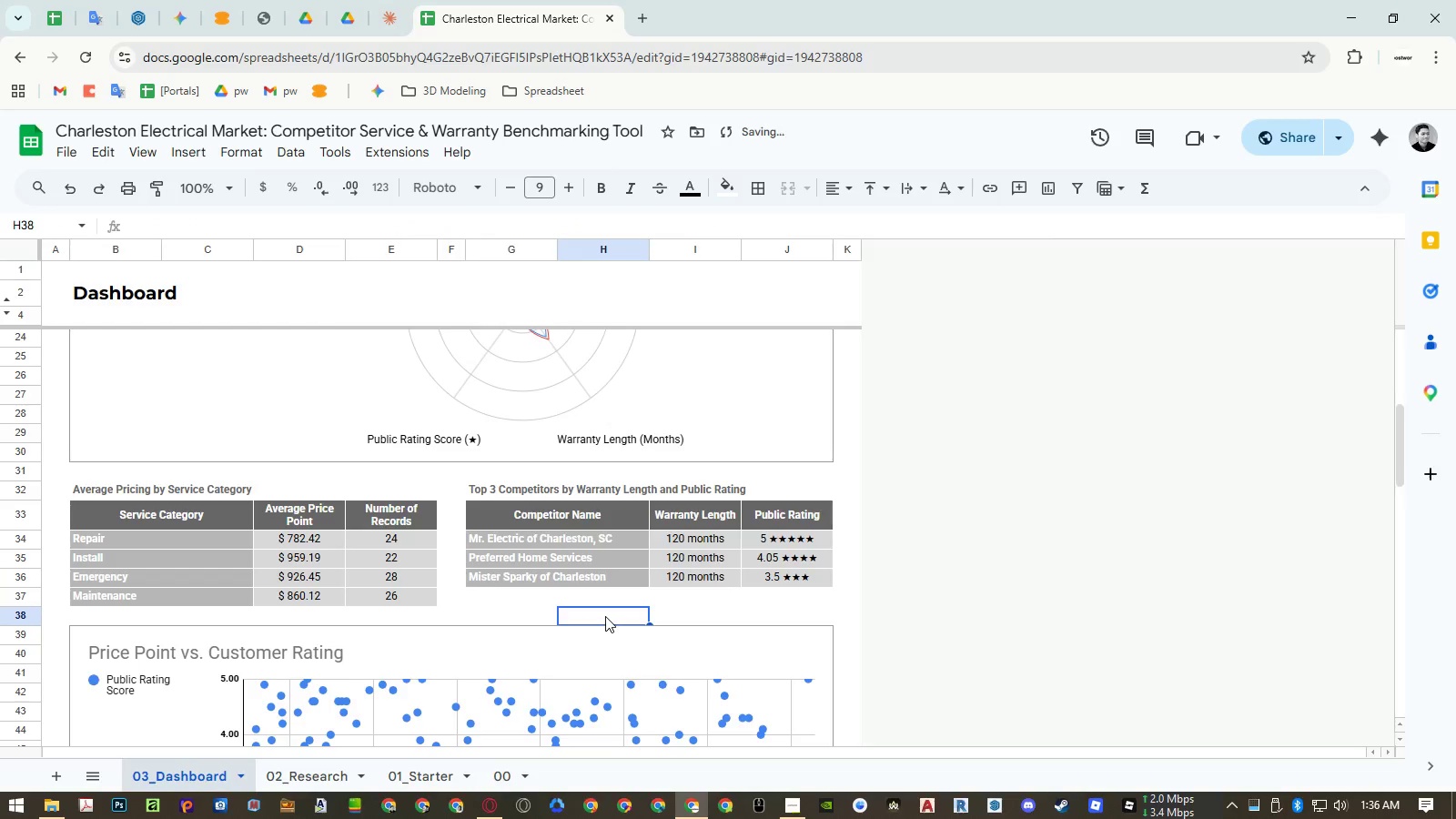 
key(Control+P)
 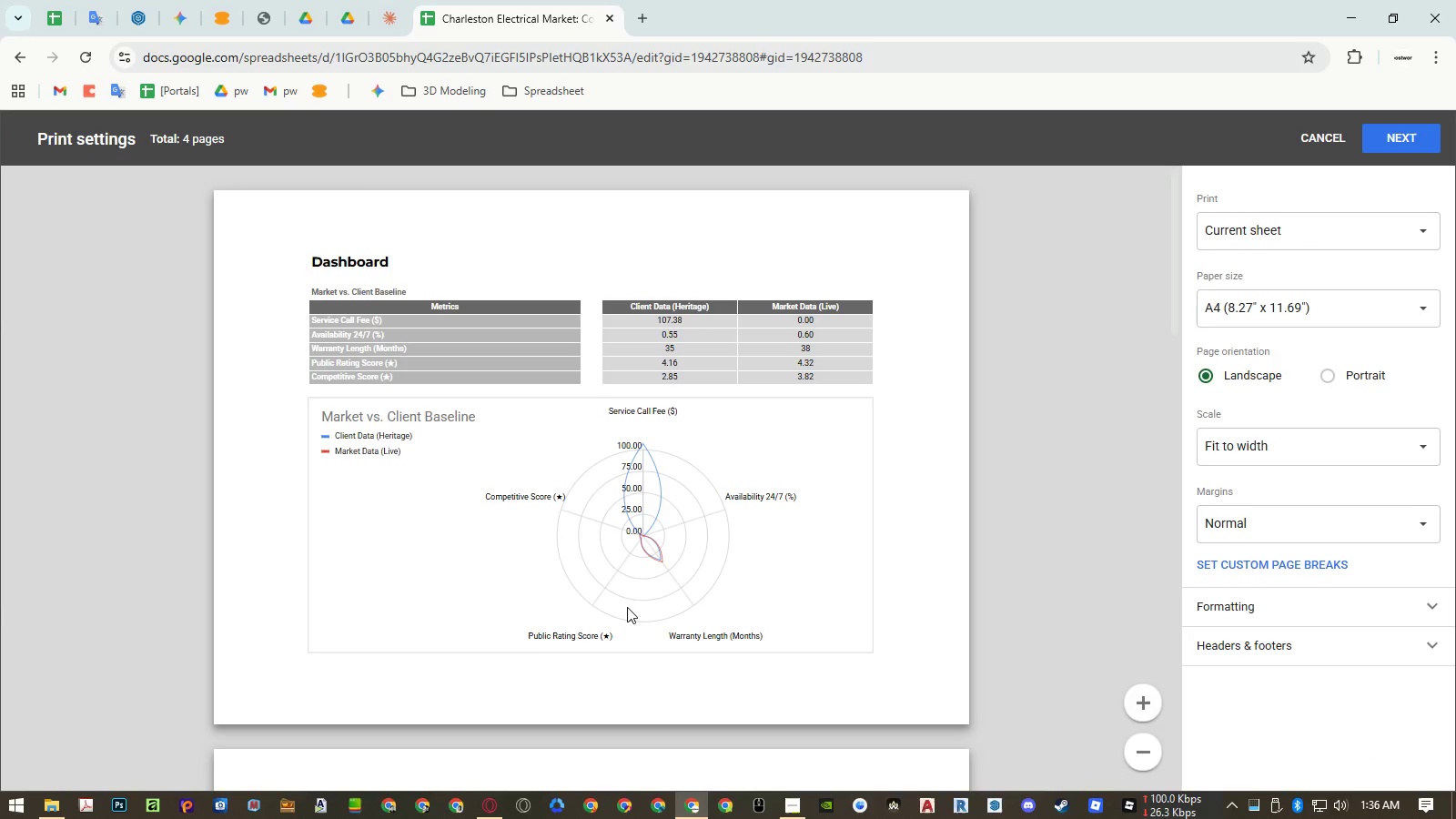 
scroll: coordinate [668, 580], scroll_direction: down, amount: 5.0
 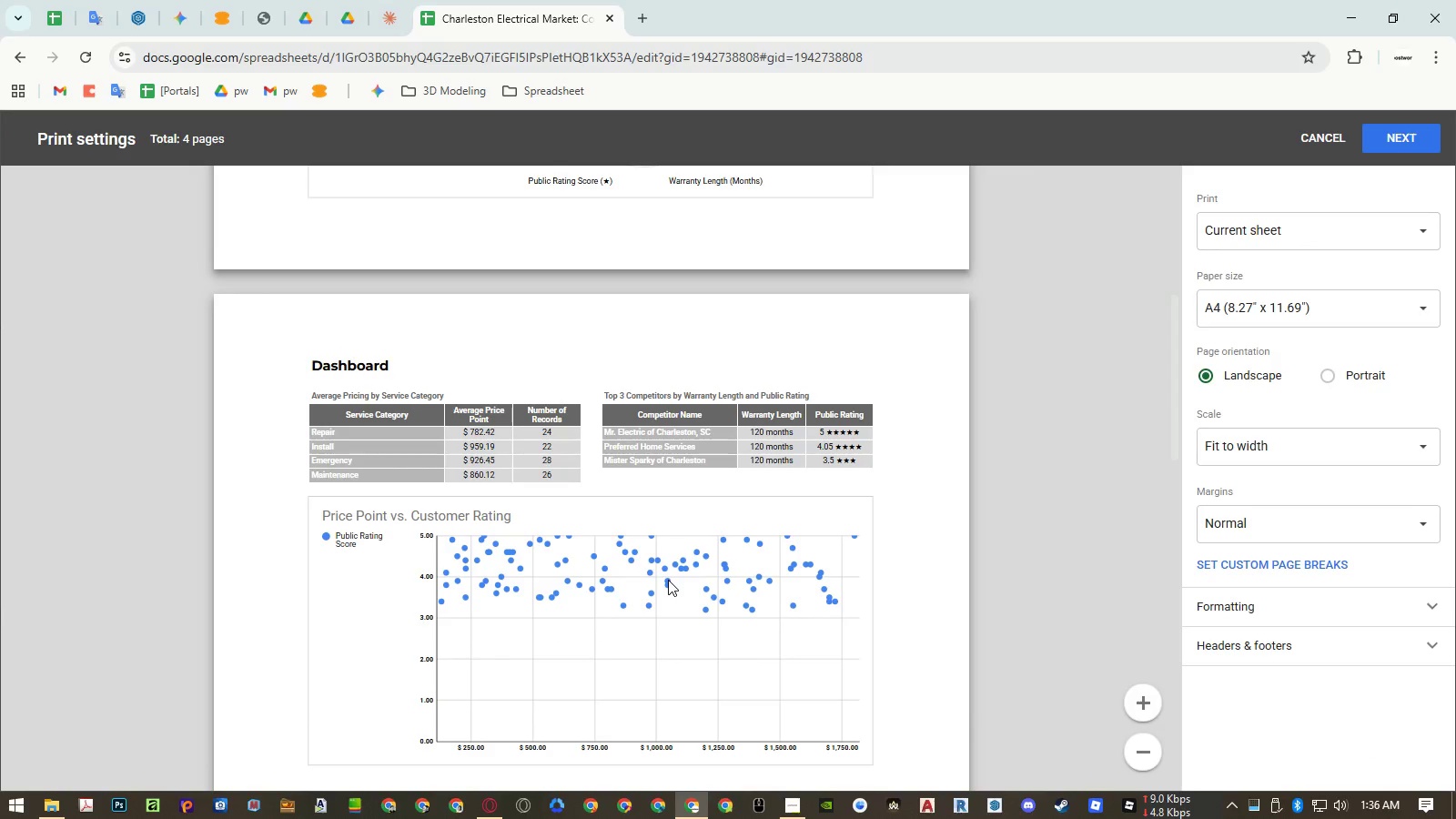 
key(Control+Z)
 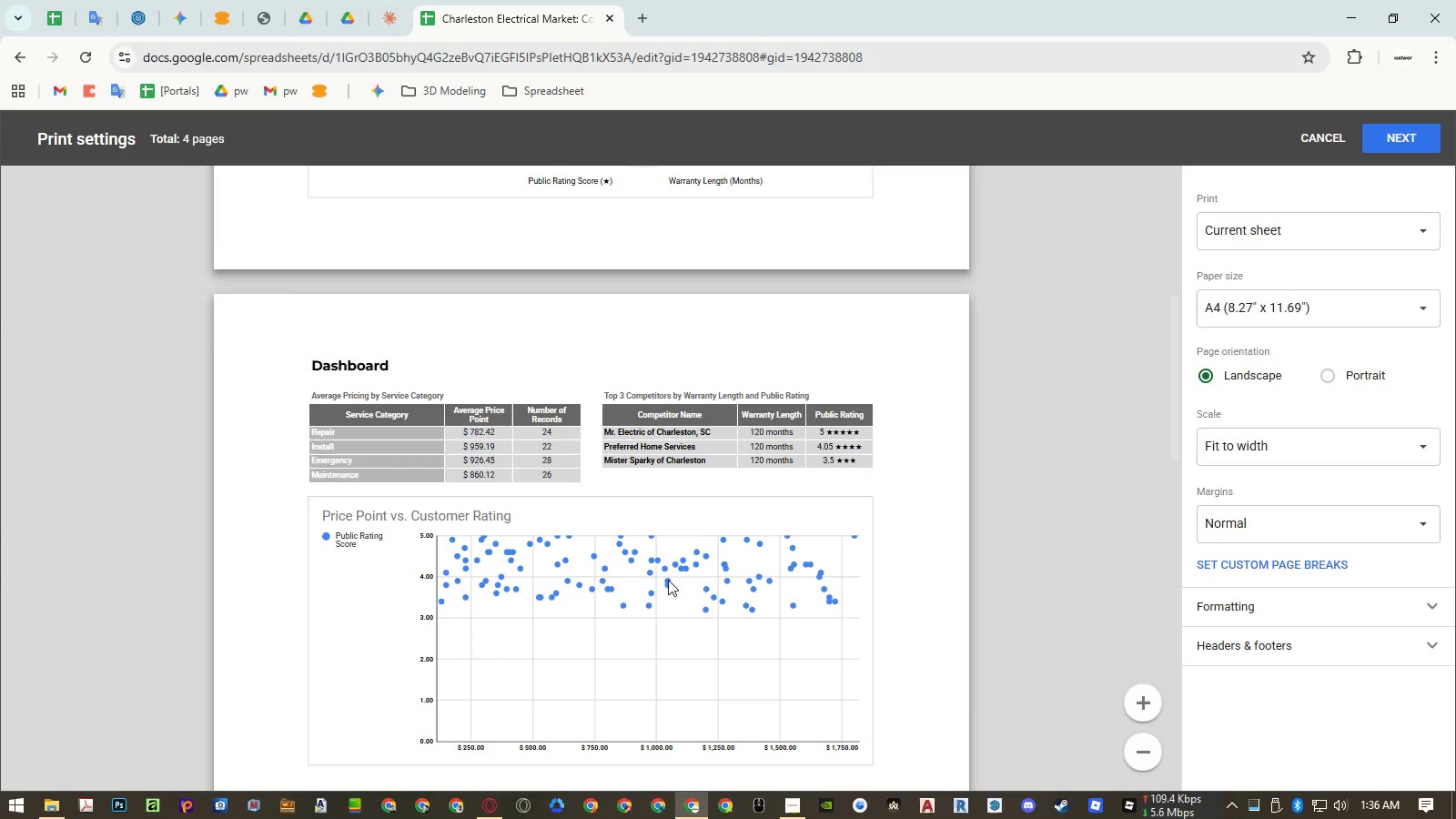 
key(Escape)
 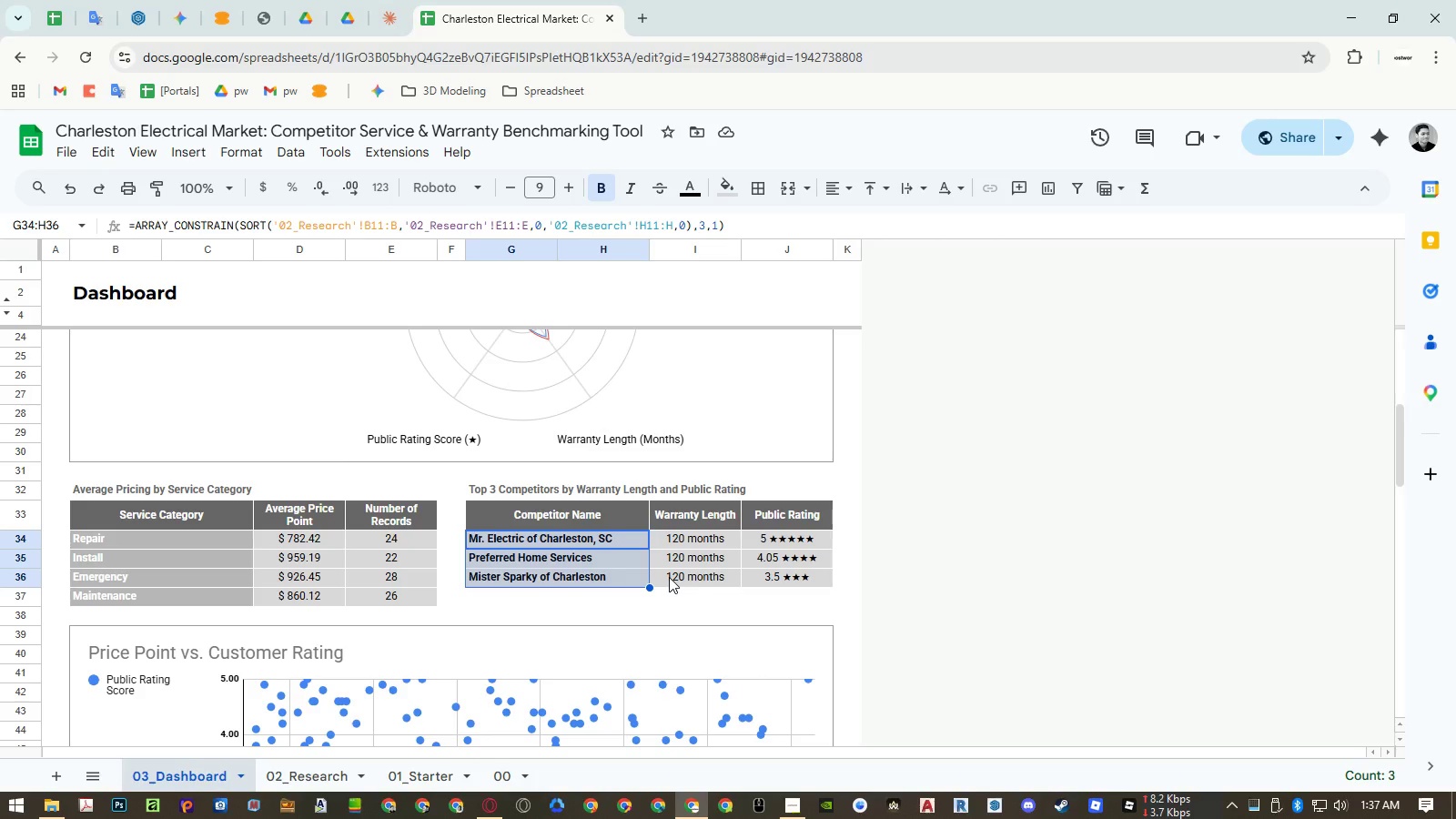 
wait(28.16)
 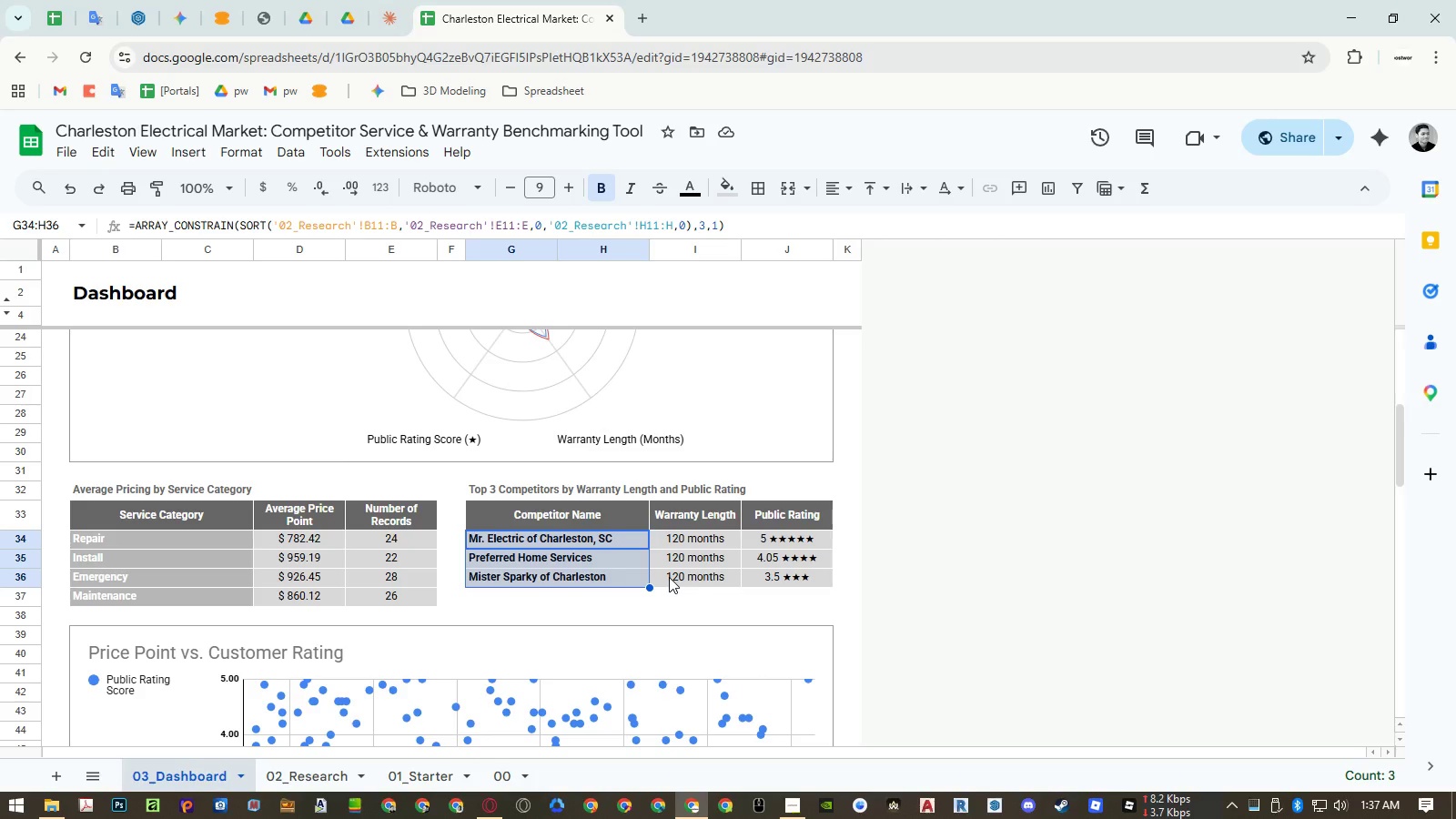 
scroll: coordinate [719, 538], scroll_direction: down, amount: 5.0
 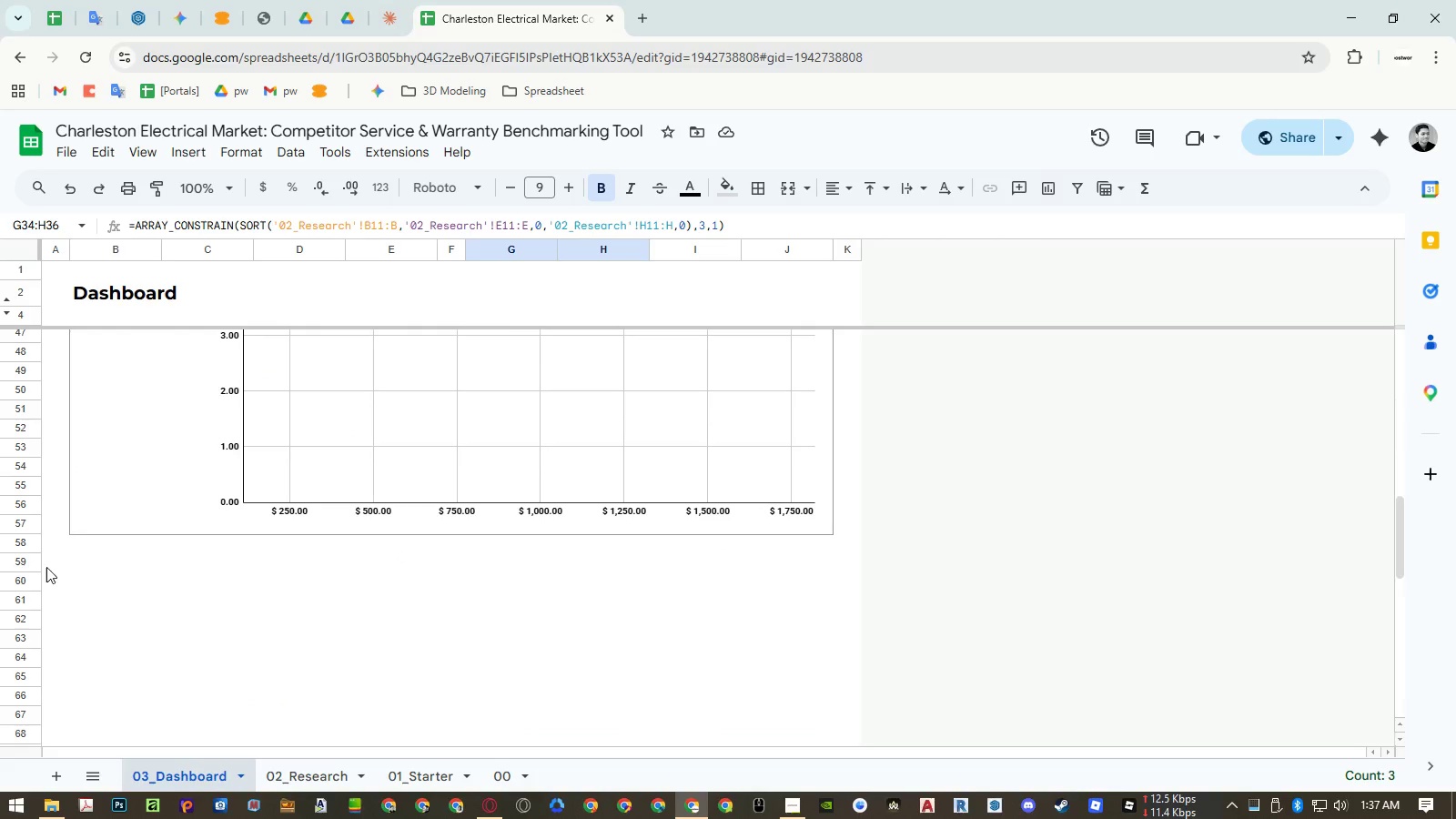 
left_click([24, 561])
 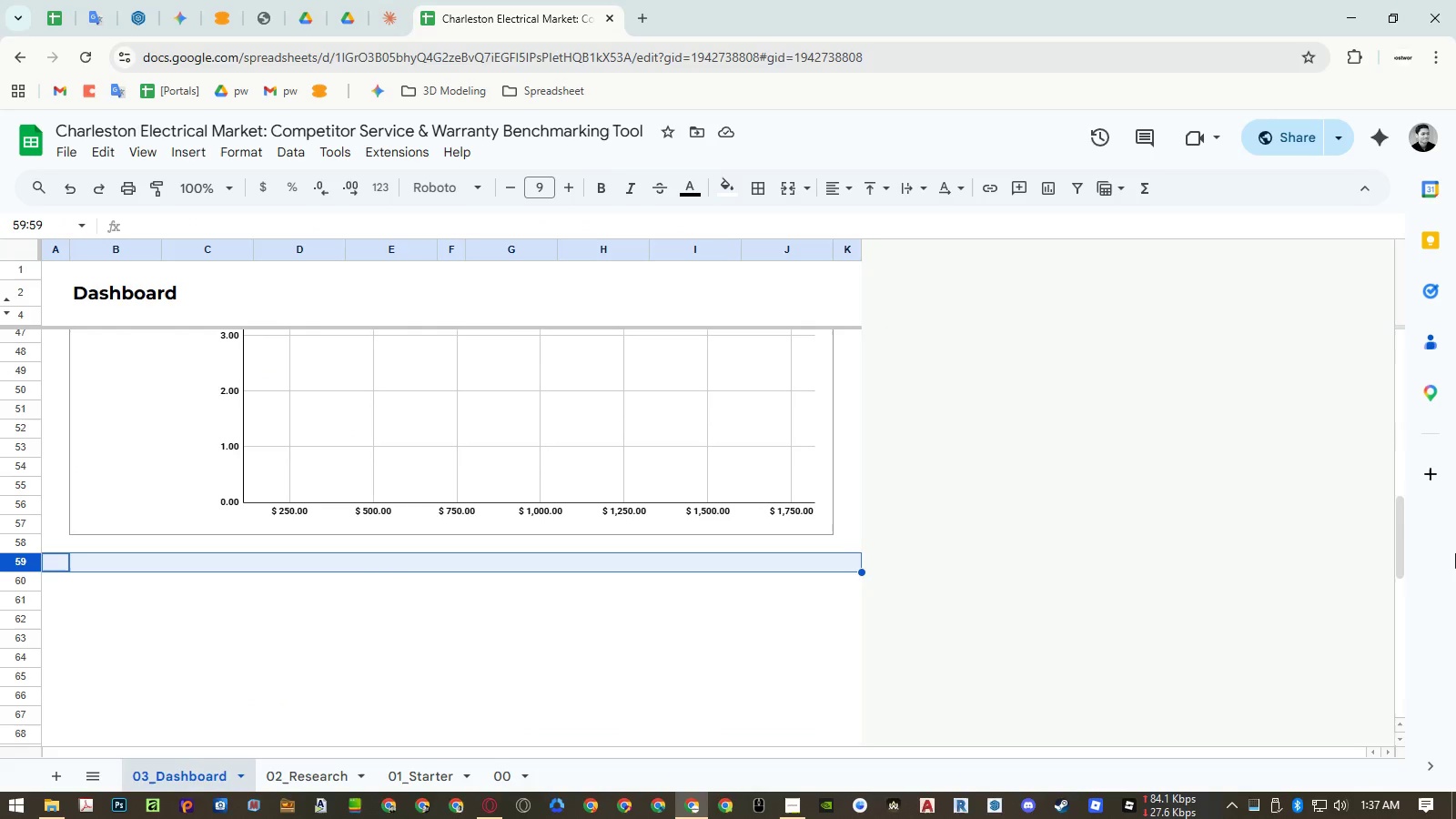 
key(Control+Shift+ArrowDown)
 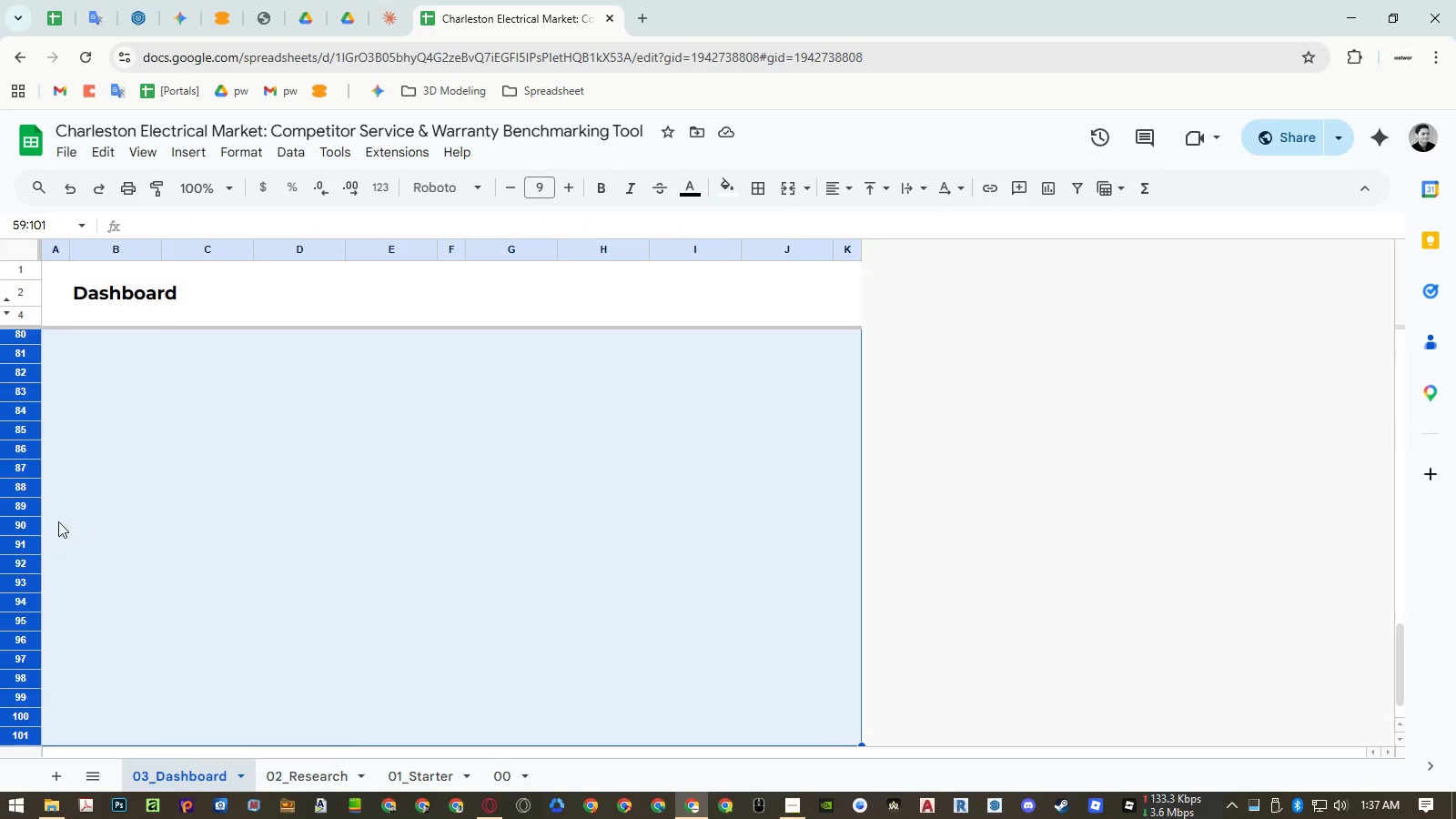 
right_click([29, 519])
 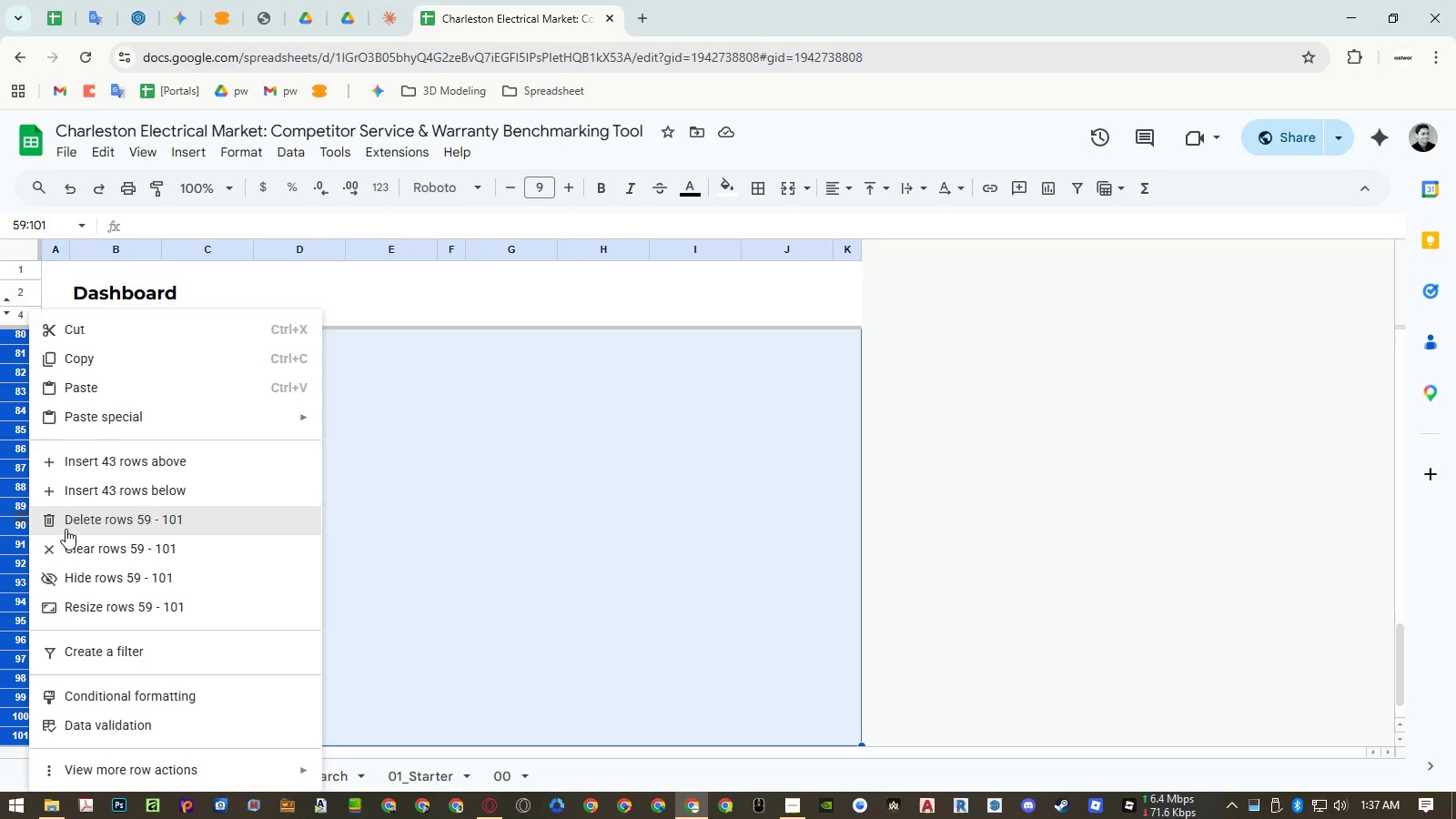 
left_click([66, 531])
 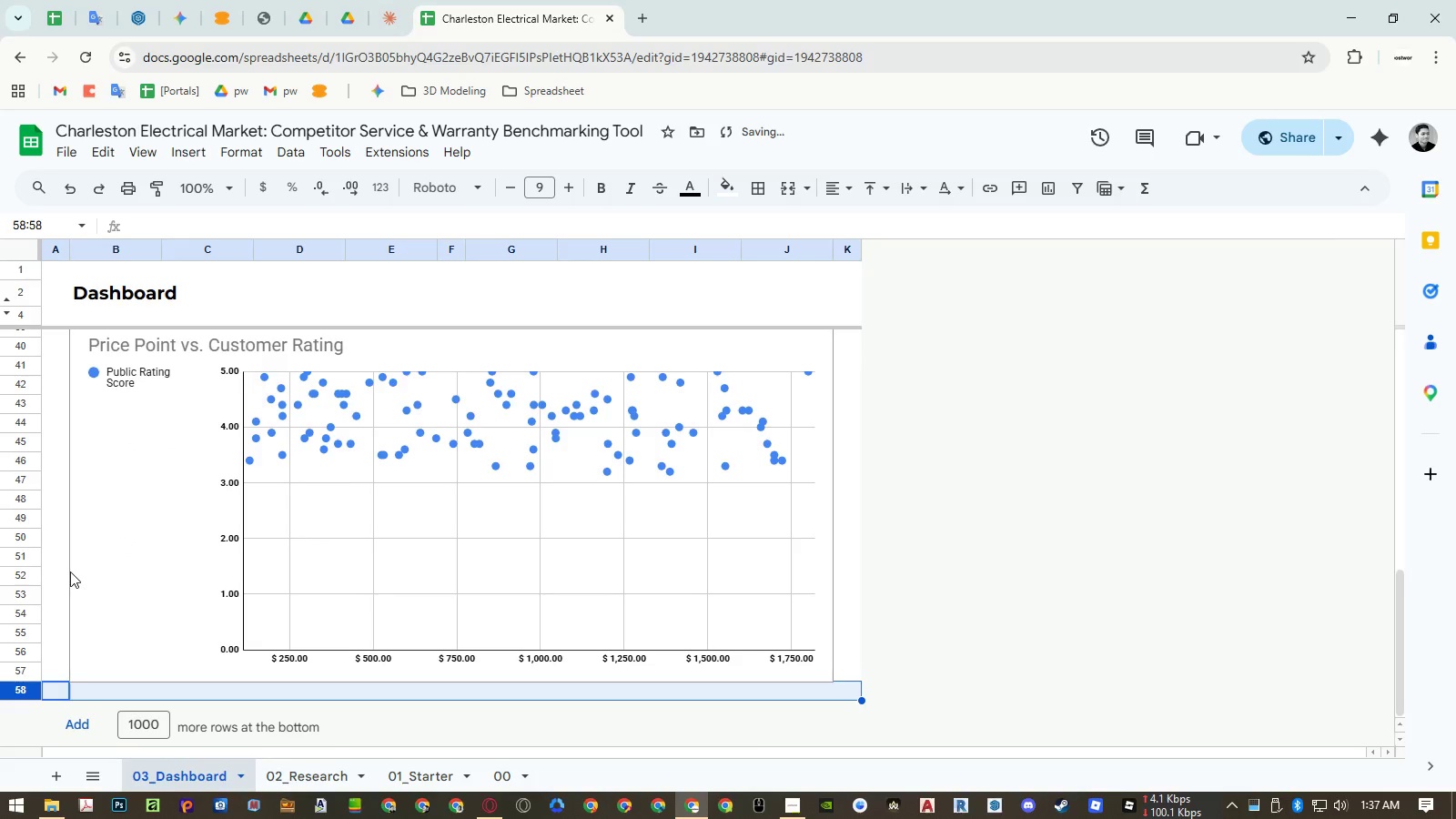 
left_click([63, 572])
 